 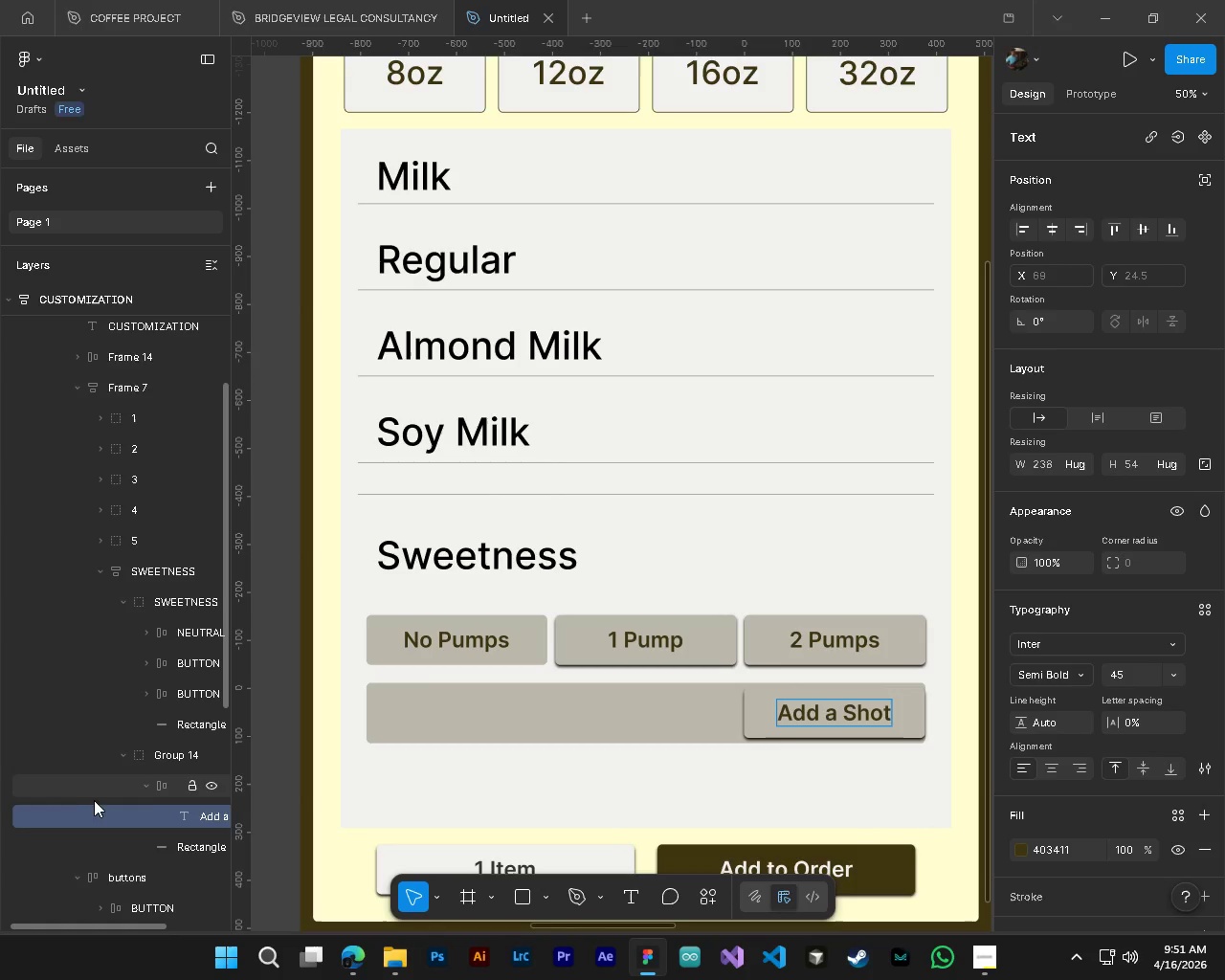 
left_click([165, 787])
 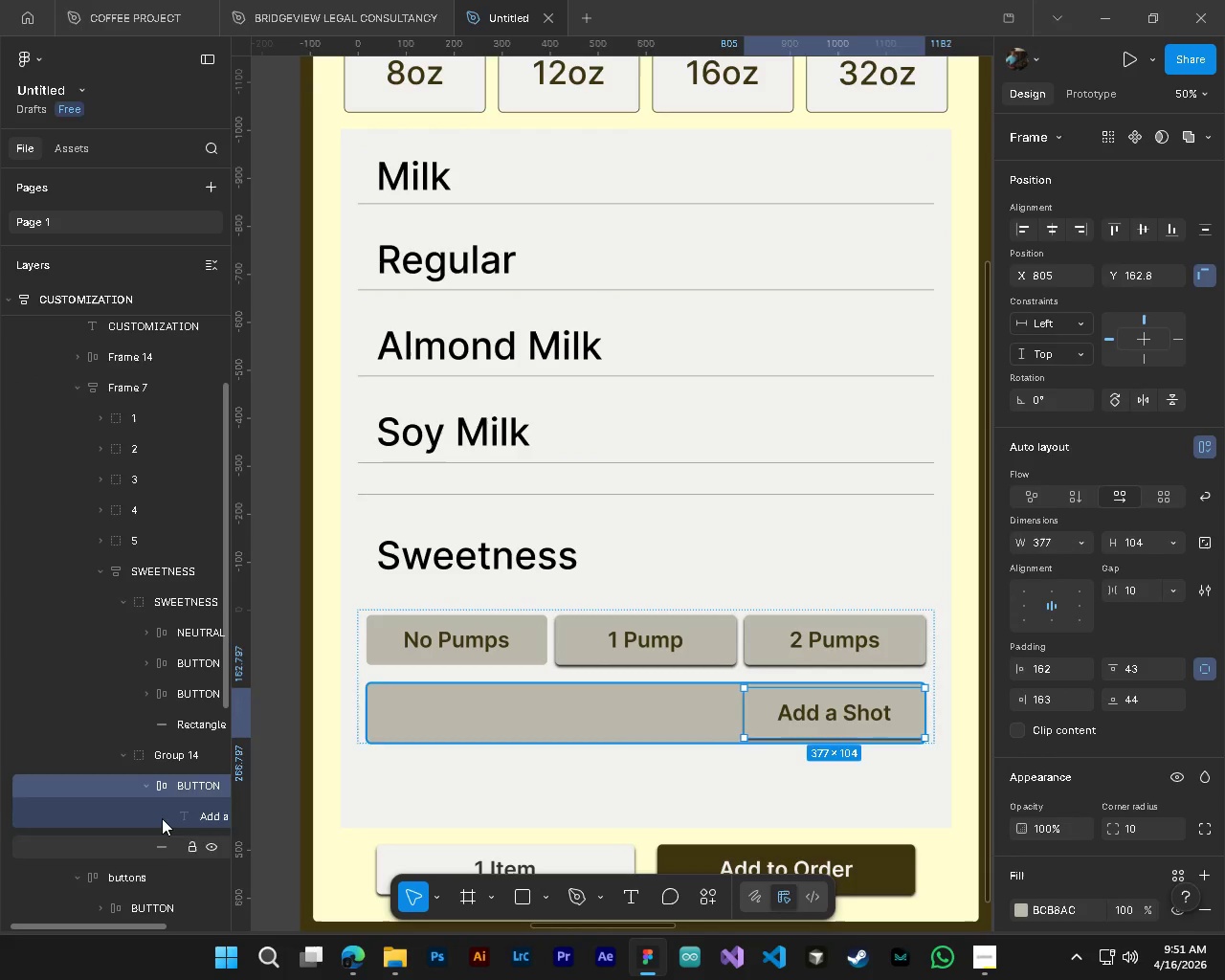 
left_click([161, 757])
 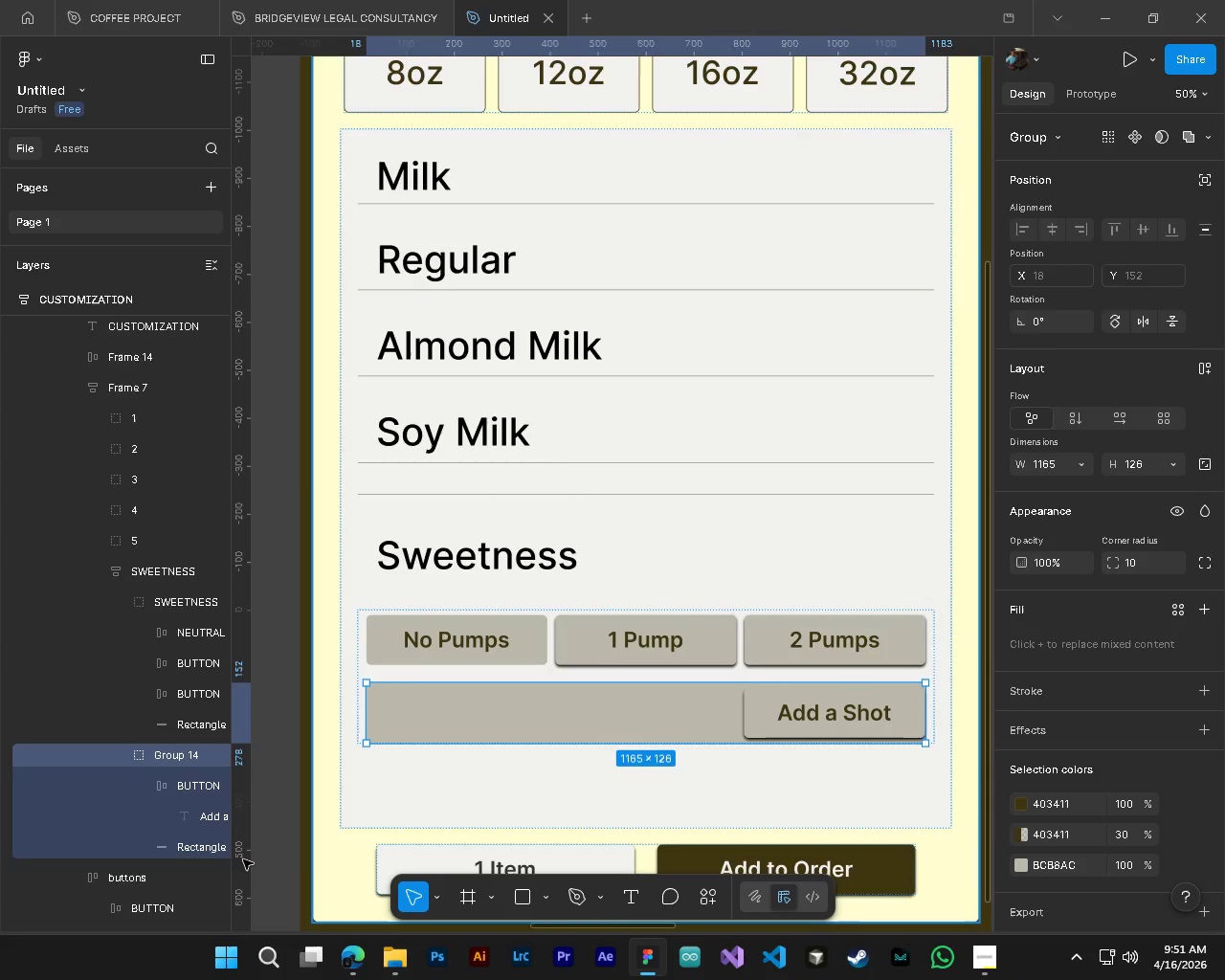 
left_click([164, 852])
 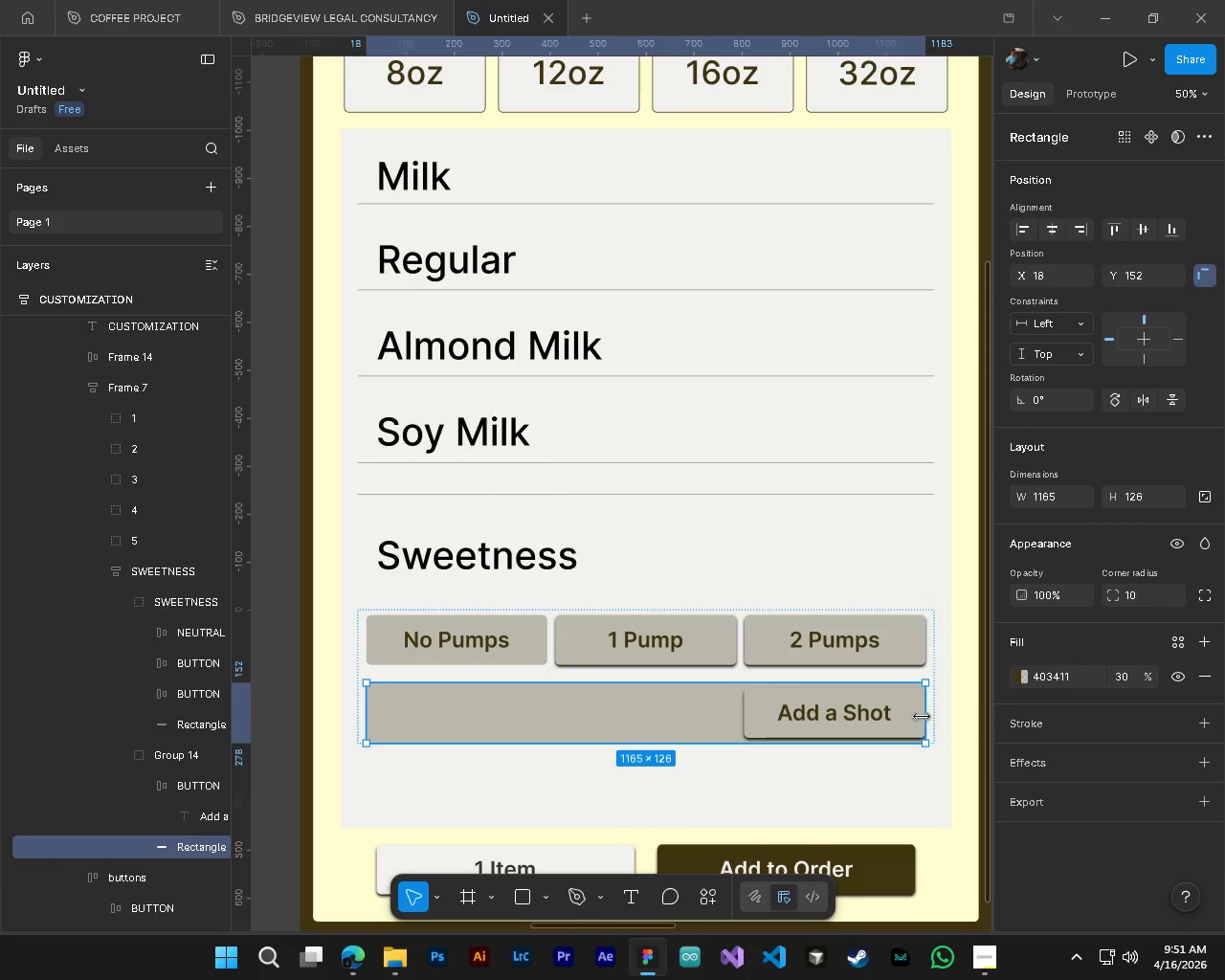 
left_click_drag(start_coordinate=[922, 717], to_coordinate=[735, 716])
 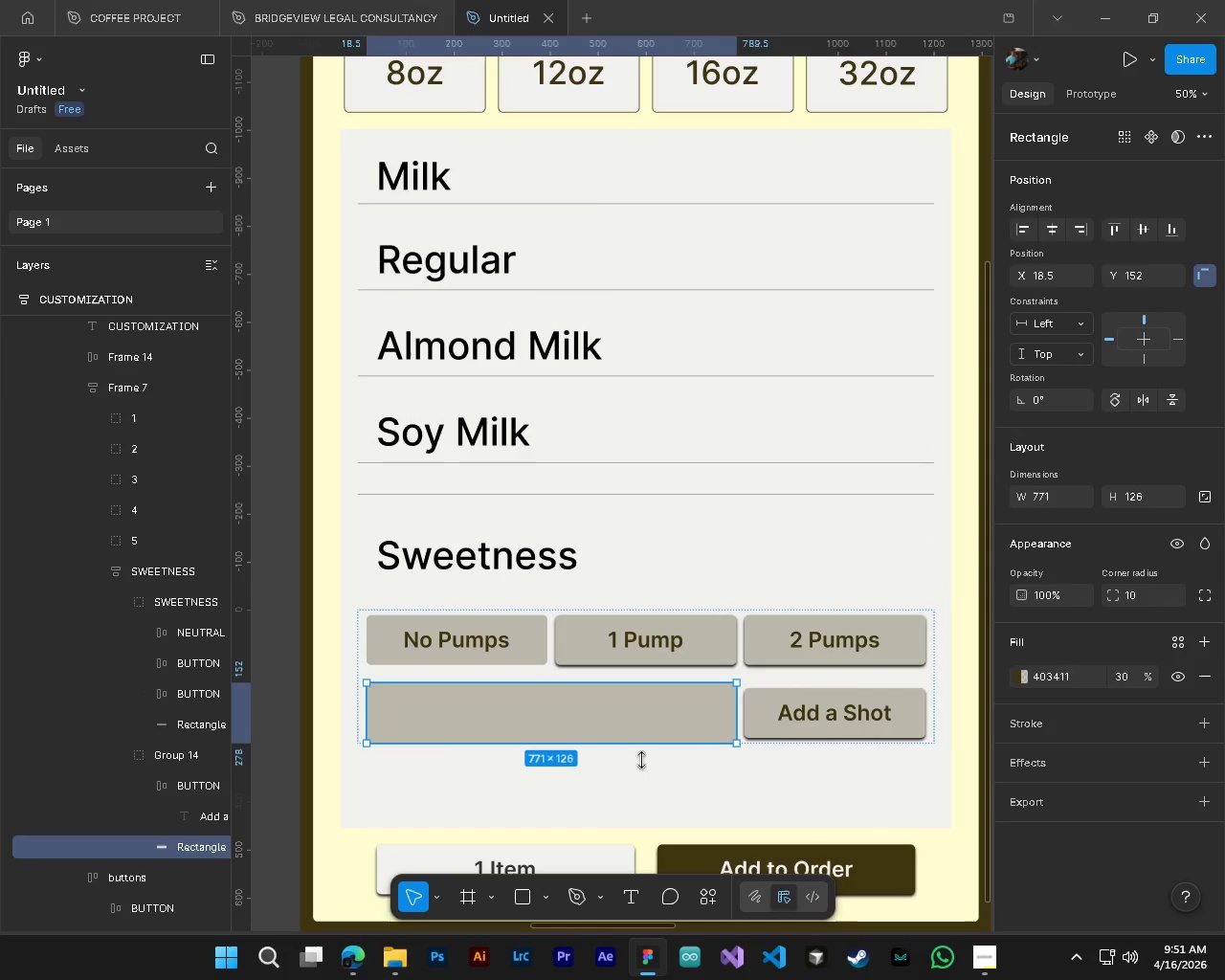 
left_click([270, 817])
 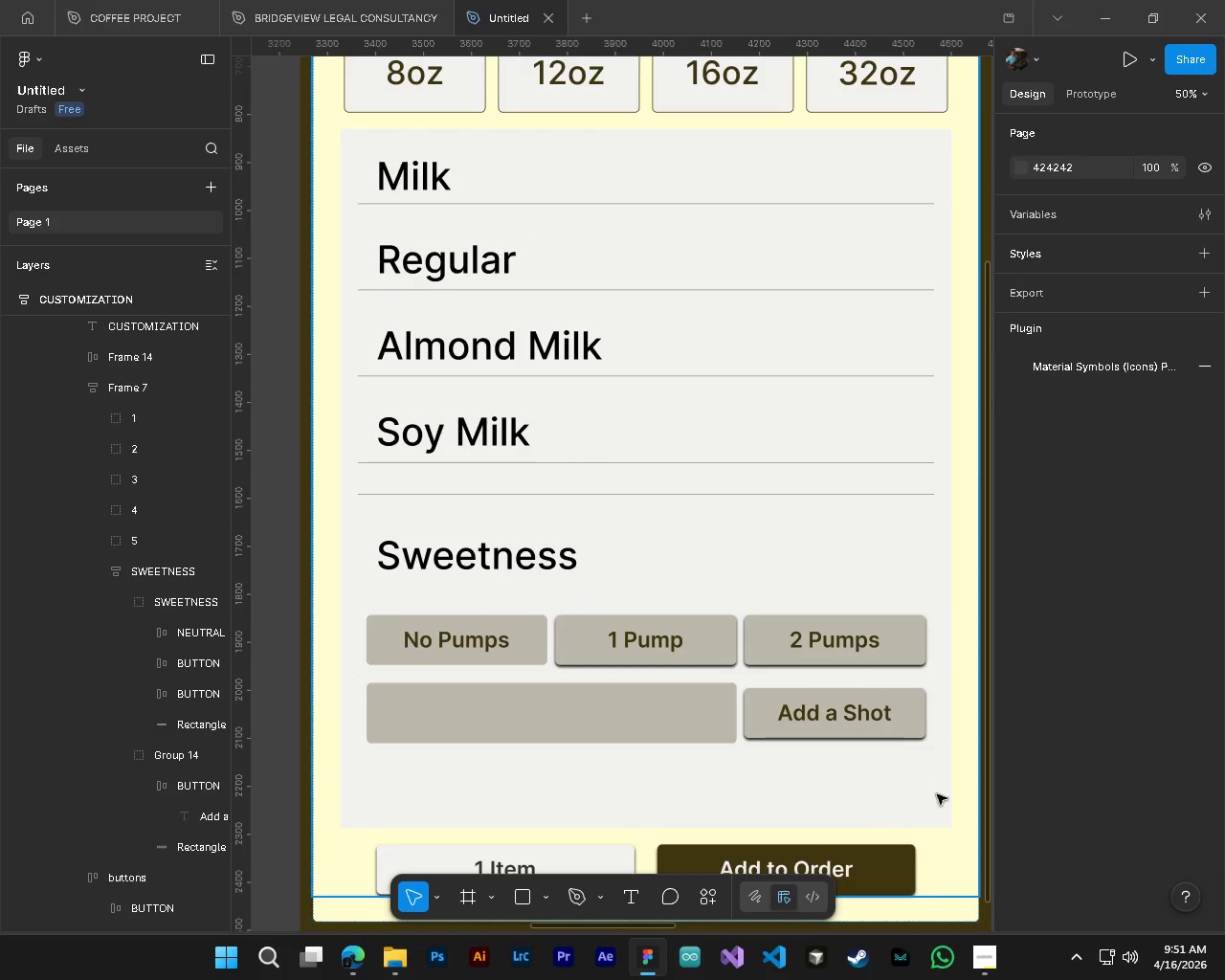 
scroll: coordinate [937, 794], scroll_direction: down, amount: 4.0
 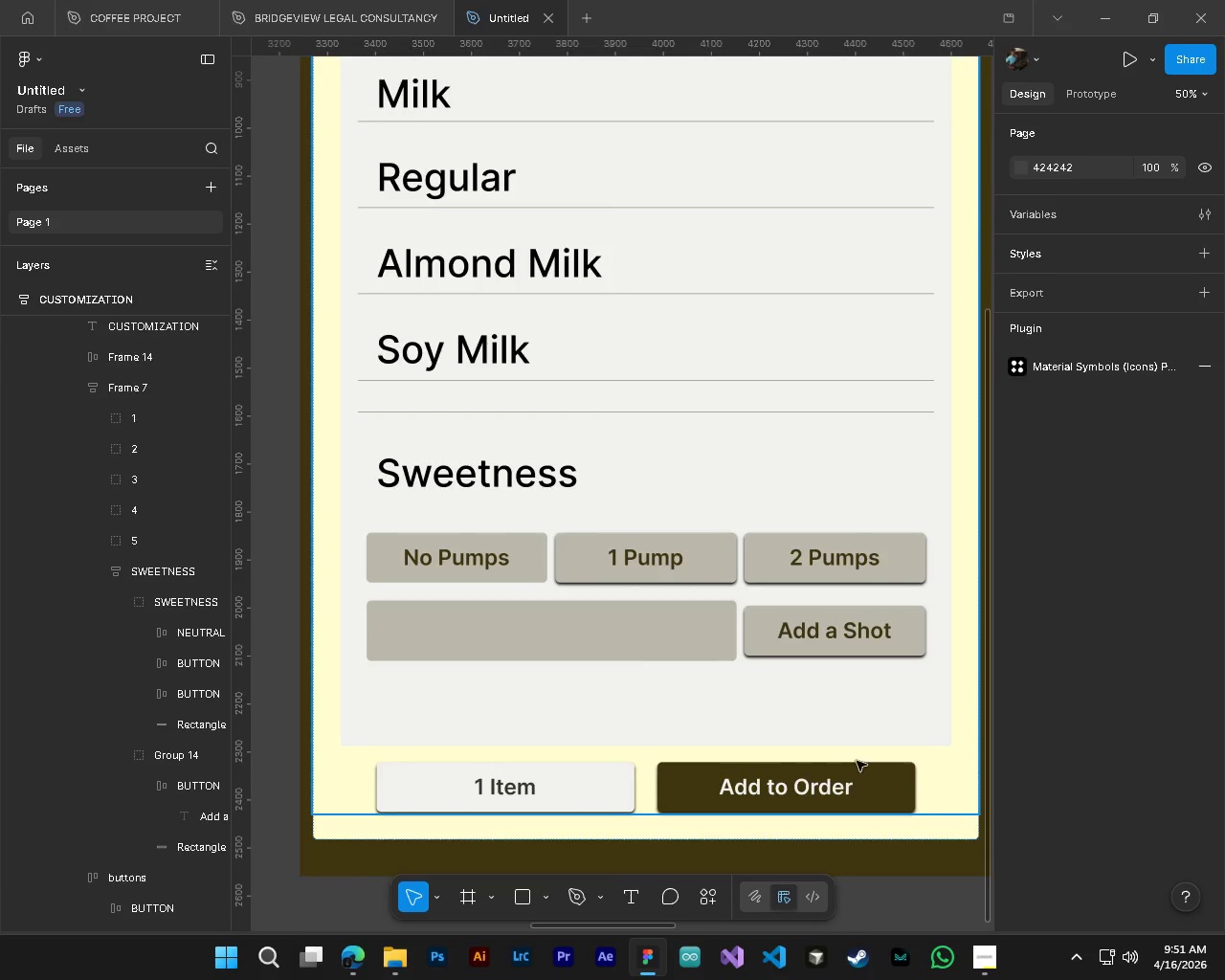 
hold_key(key=ControlLeft, duration=2.39)
hold_key(key=AltLeft, duration=2.2)
scroll: coordinate [775, 657], scroll_direction: up, amount: 6.0
 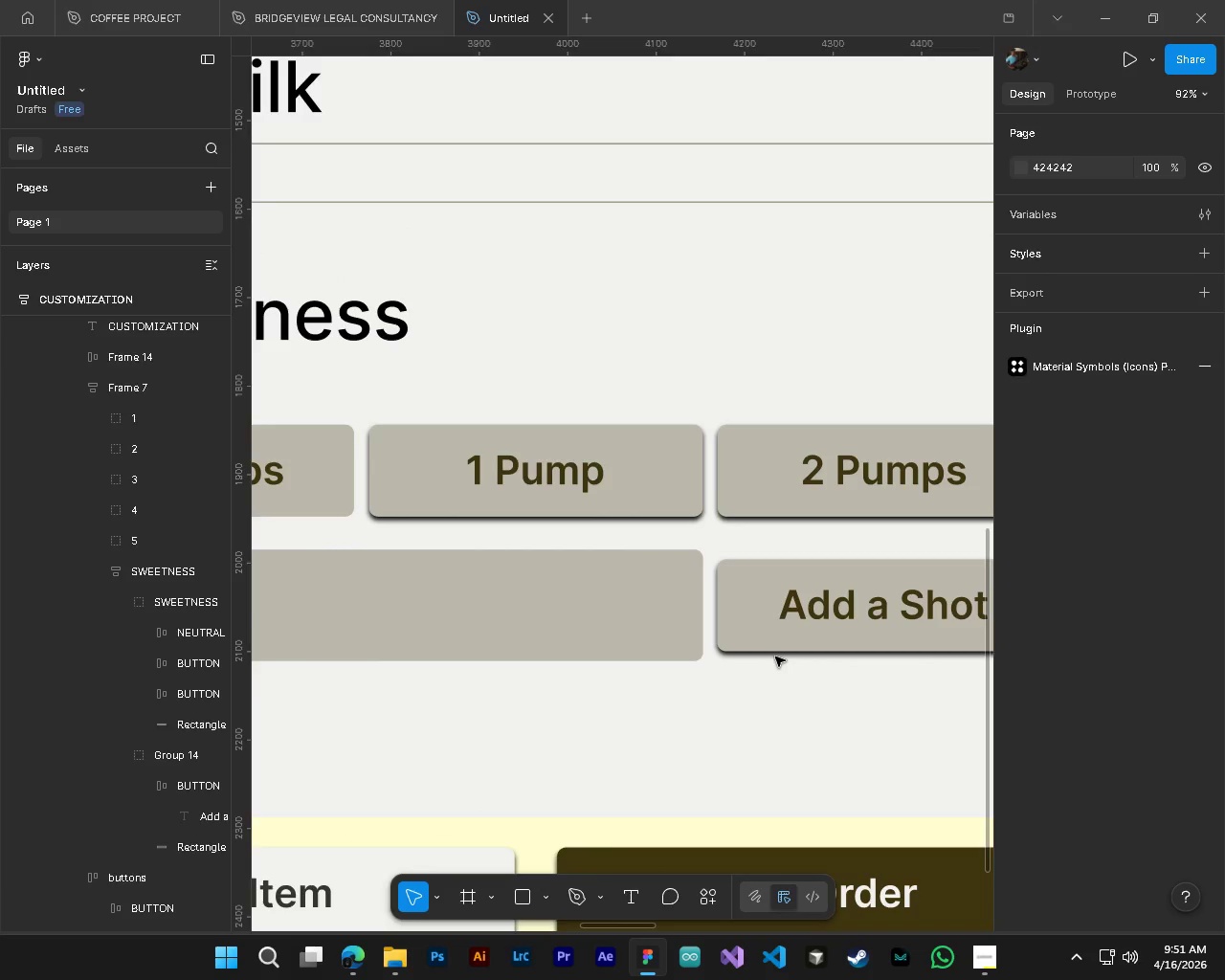 
hold_key(key=AltLeft, duration=0.84)
hold_key(key=ControlLeft, duration=0.81)
scroll: coordinate [813, 747], scroll_direction: down, amount: 8.0
 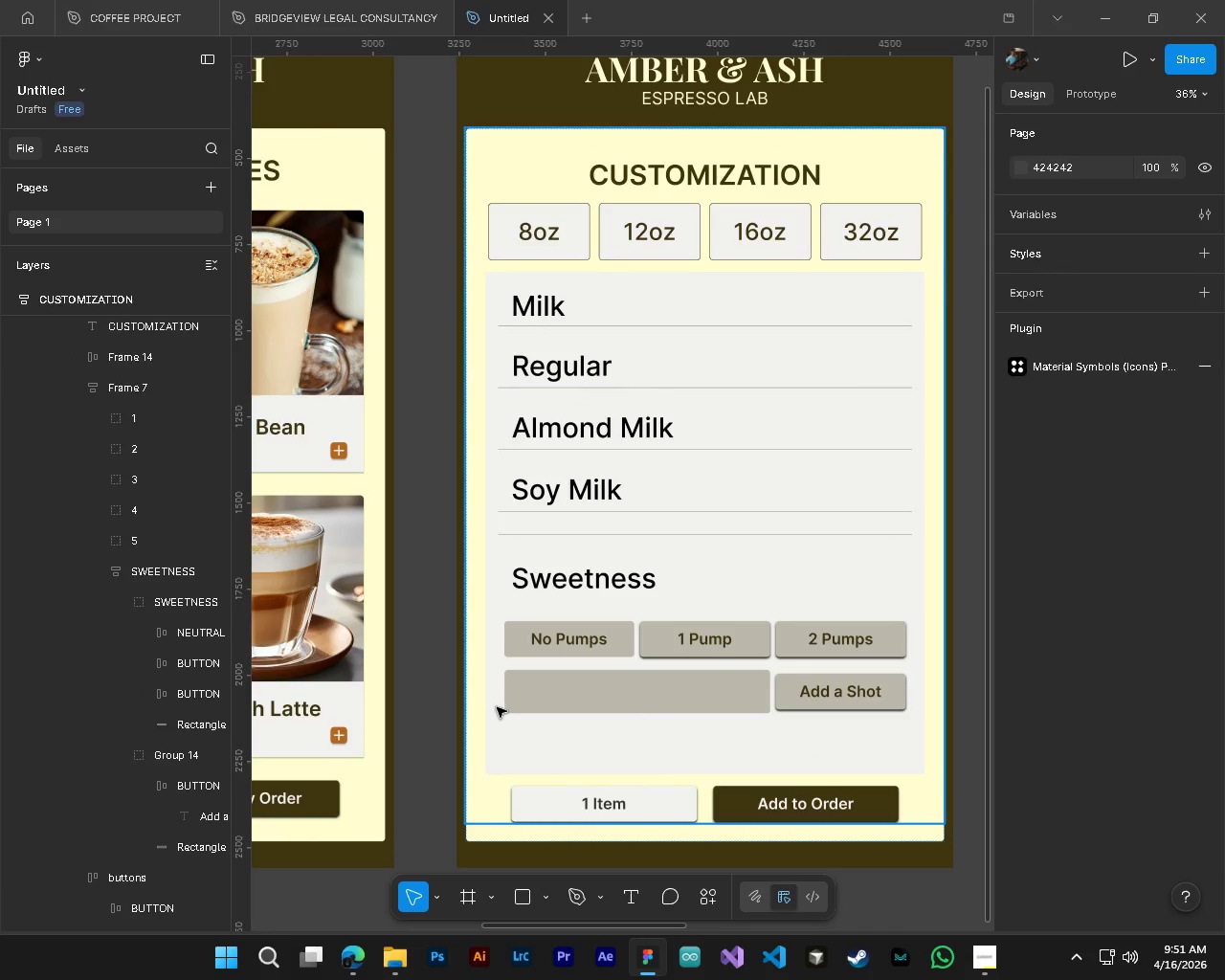 
double_click([141, 785])
 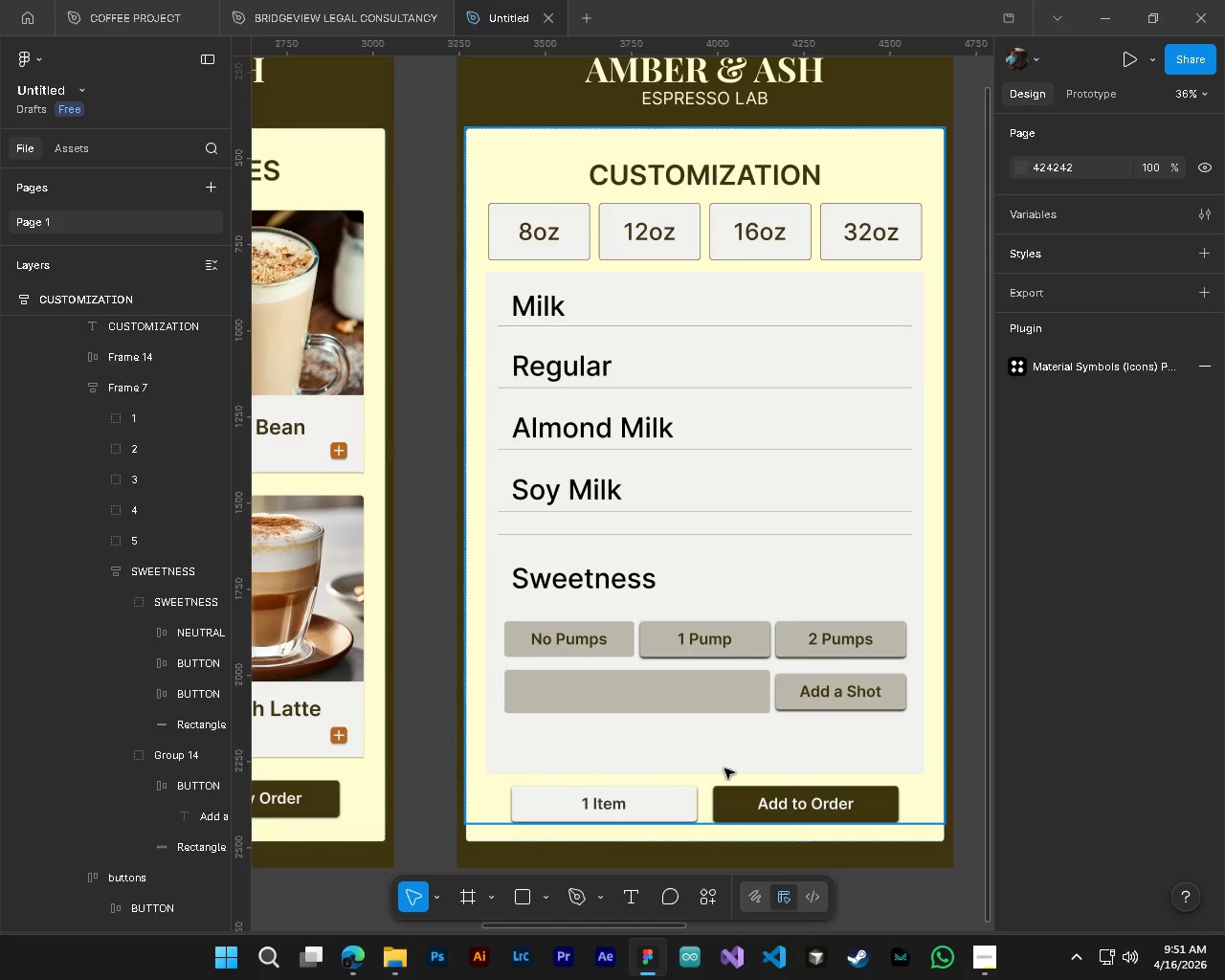 
scroll: coordinate [801, 758], scroll_direction: down, amount: 4.0
 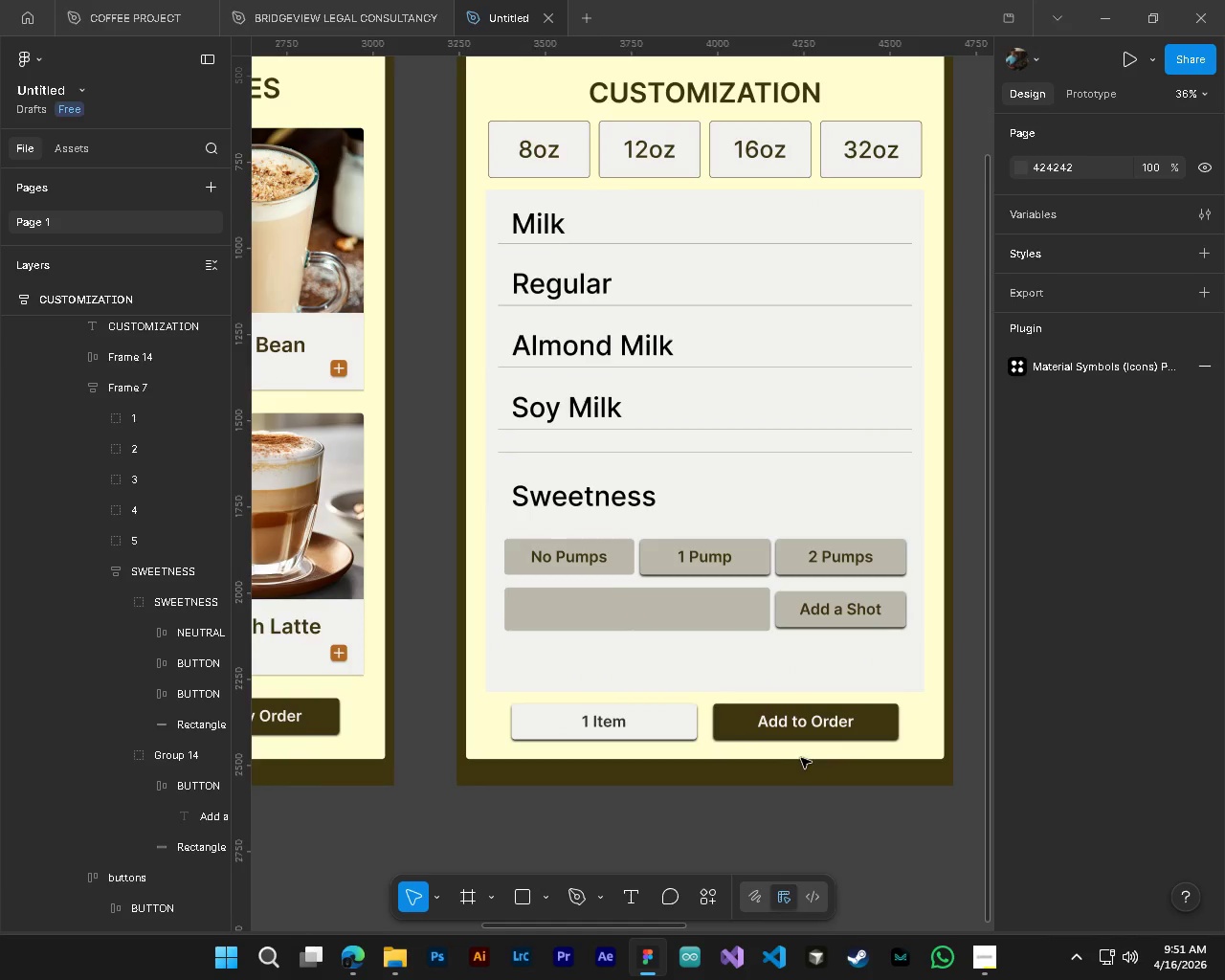 
key(Alt+AltLeft)
 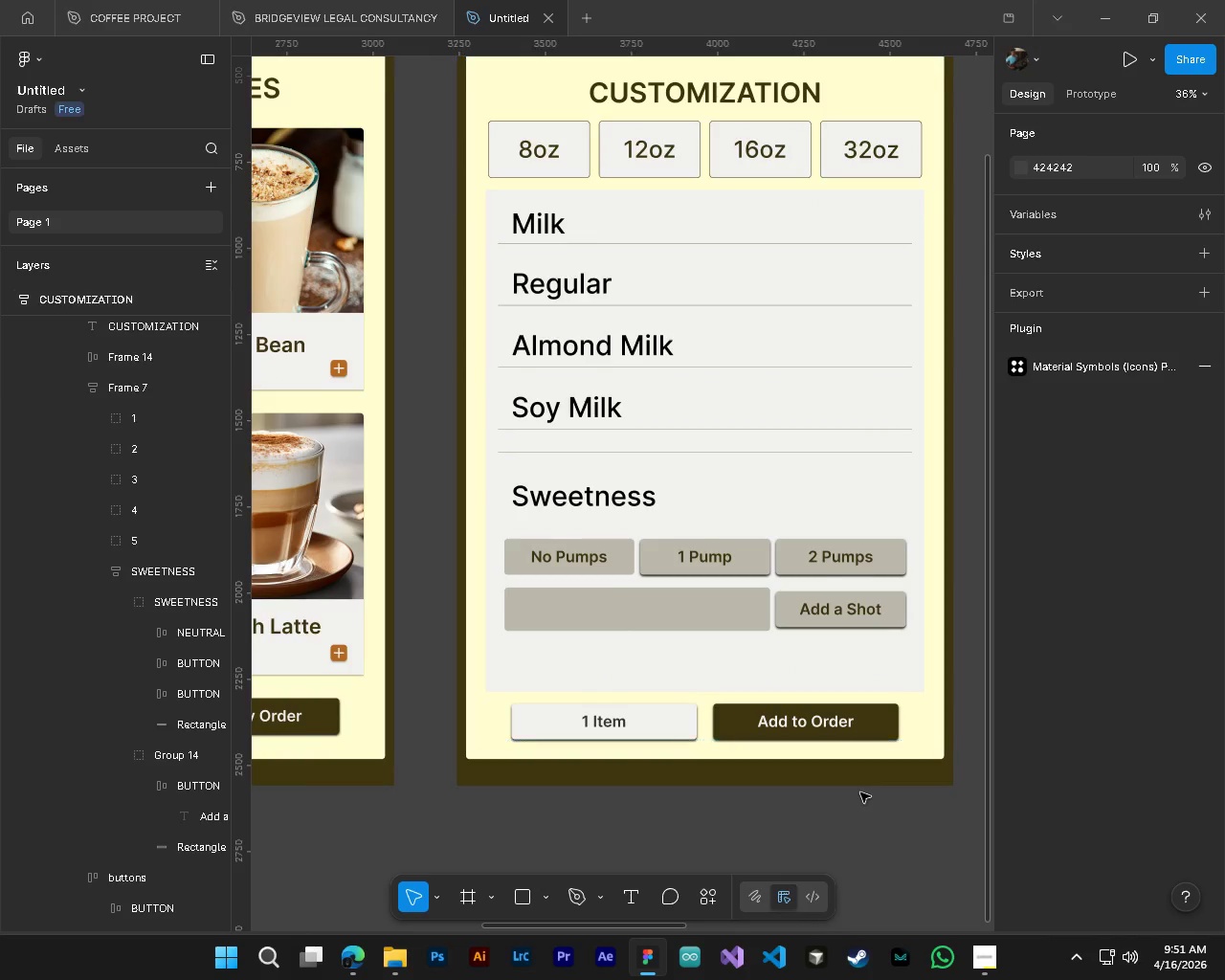 
key(Alt+Control+ControlLeft)
 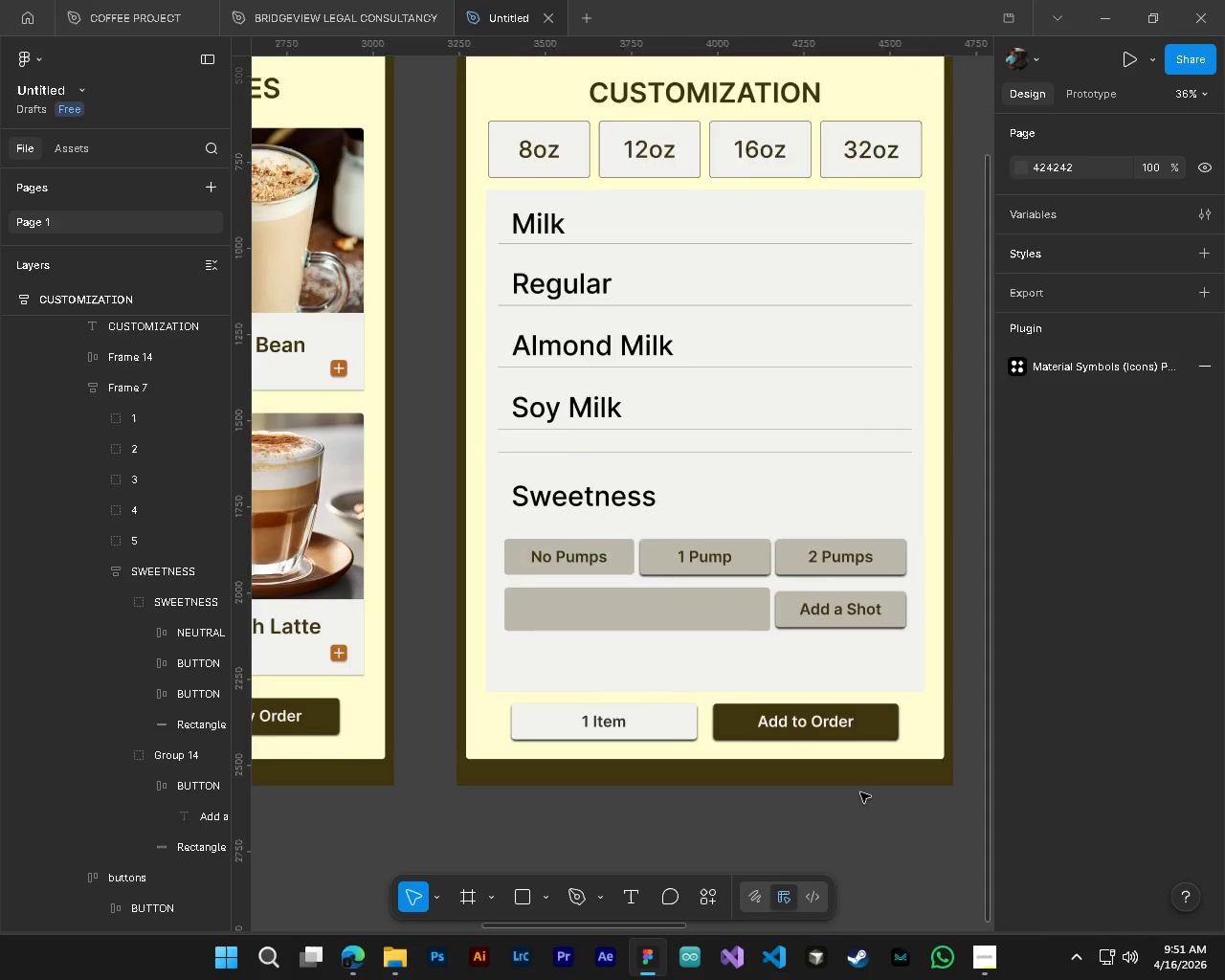 
hold_key(key=ShiftLeft, duration=1.72)
 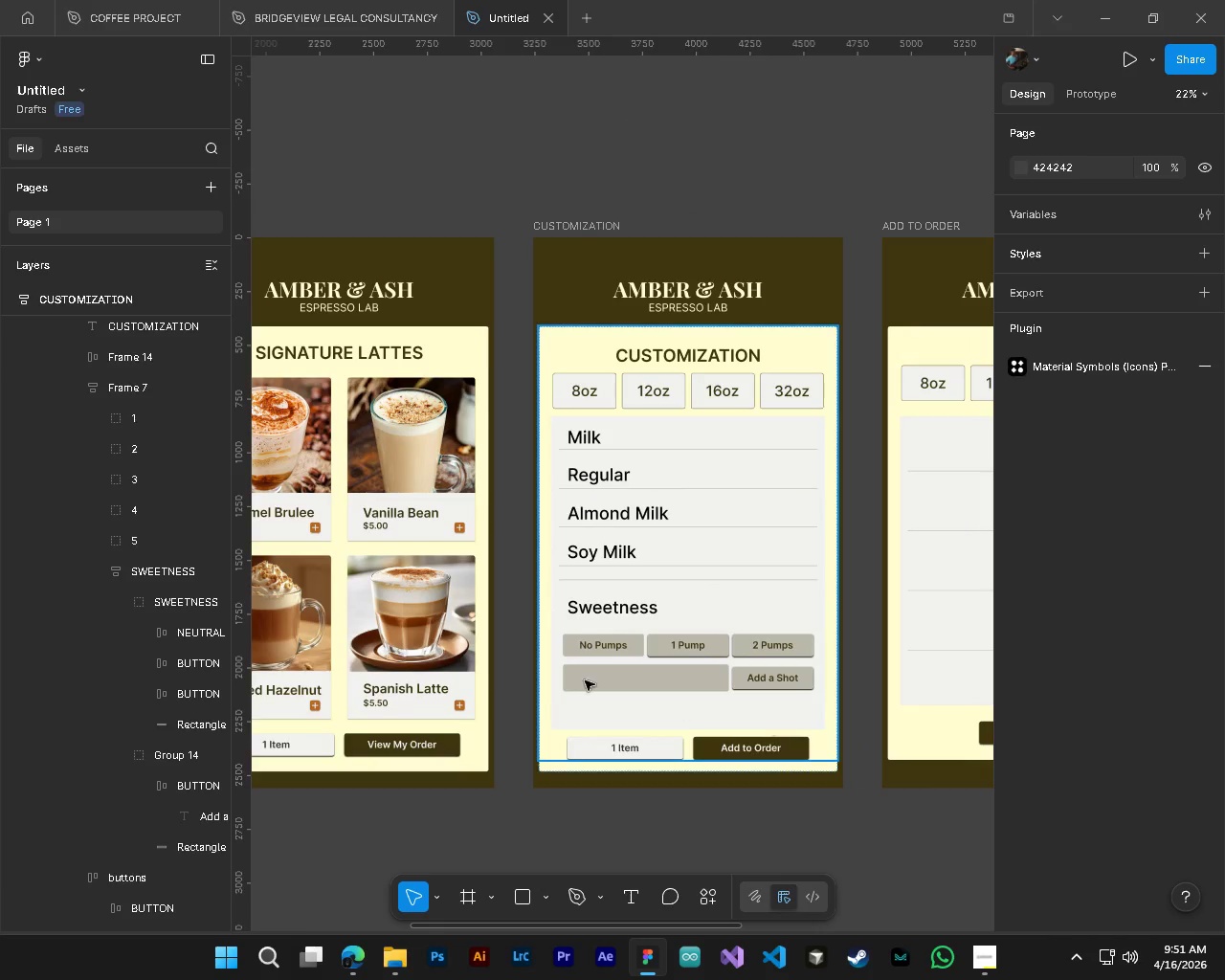 
scroll: coordinate [858, 792], scroll_direction: down, amount: 7.0
 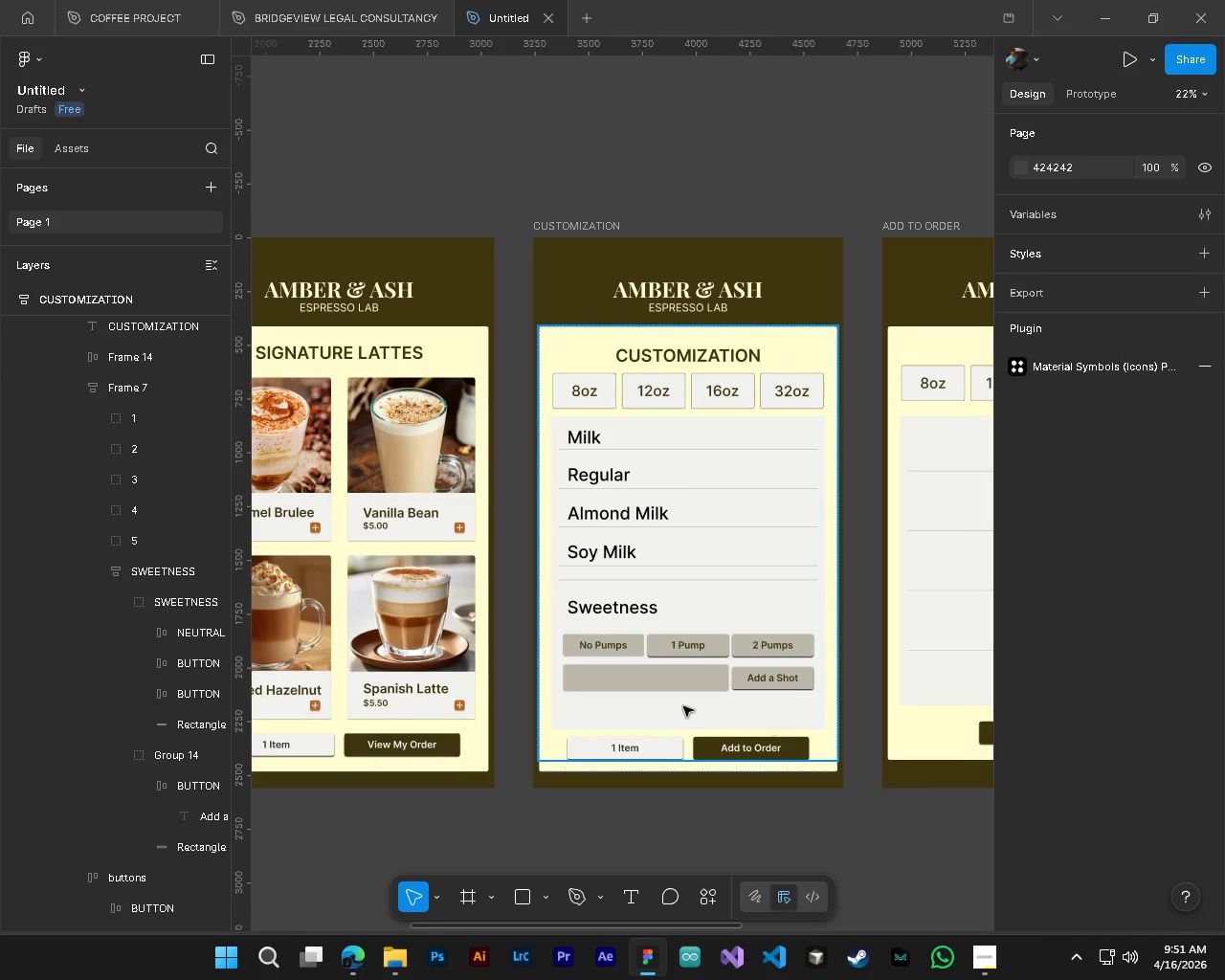 
hold_key(key=AltLeft, duration=1.17)
hold_key(key=ControlLeft, duration=1.19)
scroll: coordinate [597, 648], scroll_direction: up, amount: 4.0
 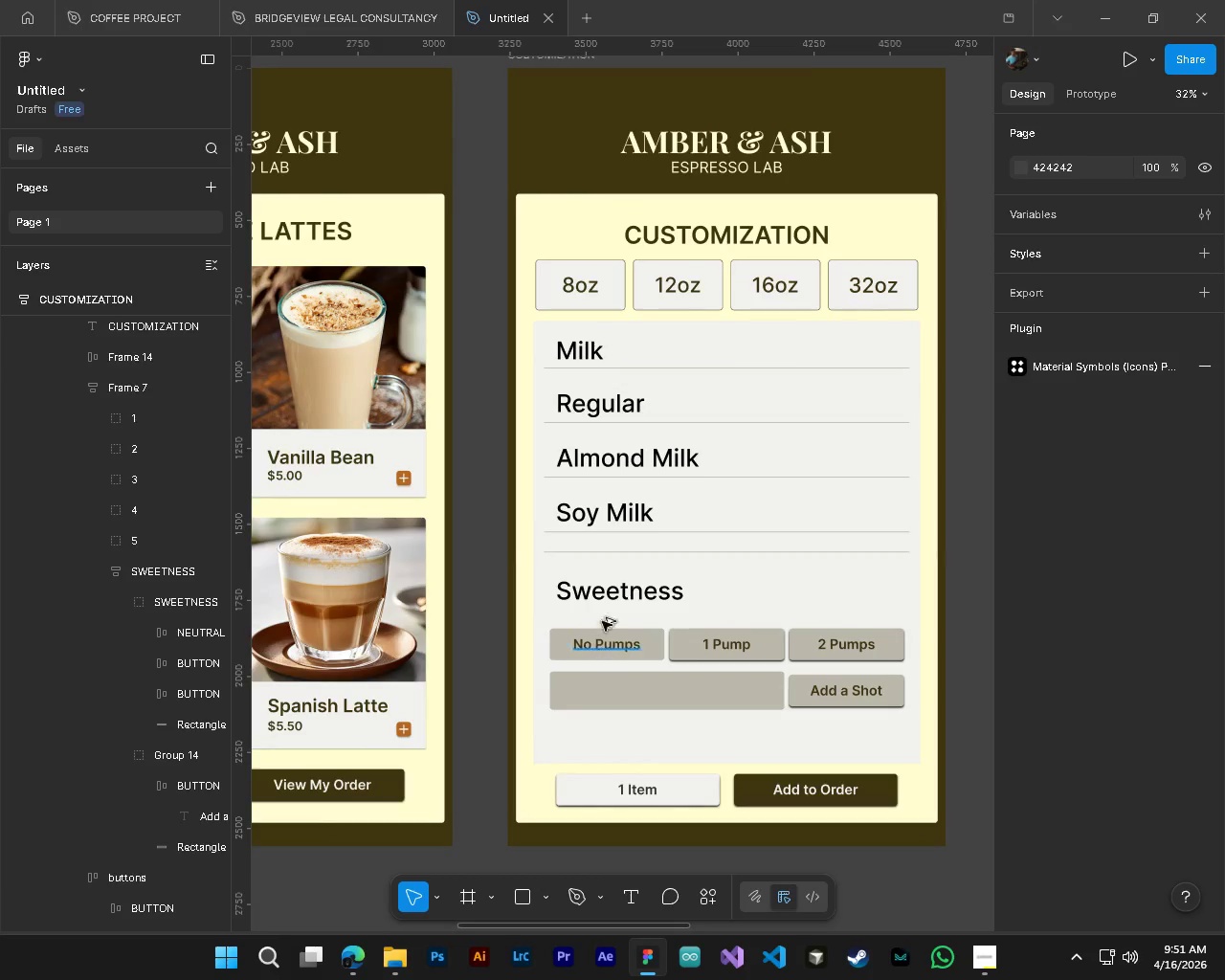 
hold_key(key=ControlLeft, duration=0.72)
 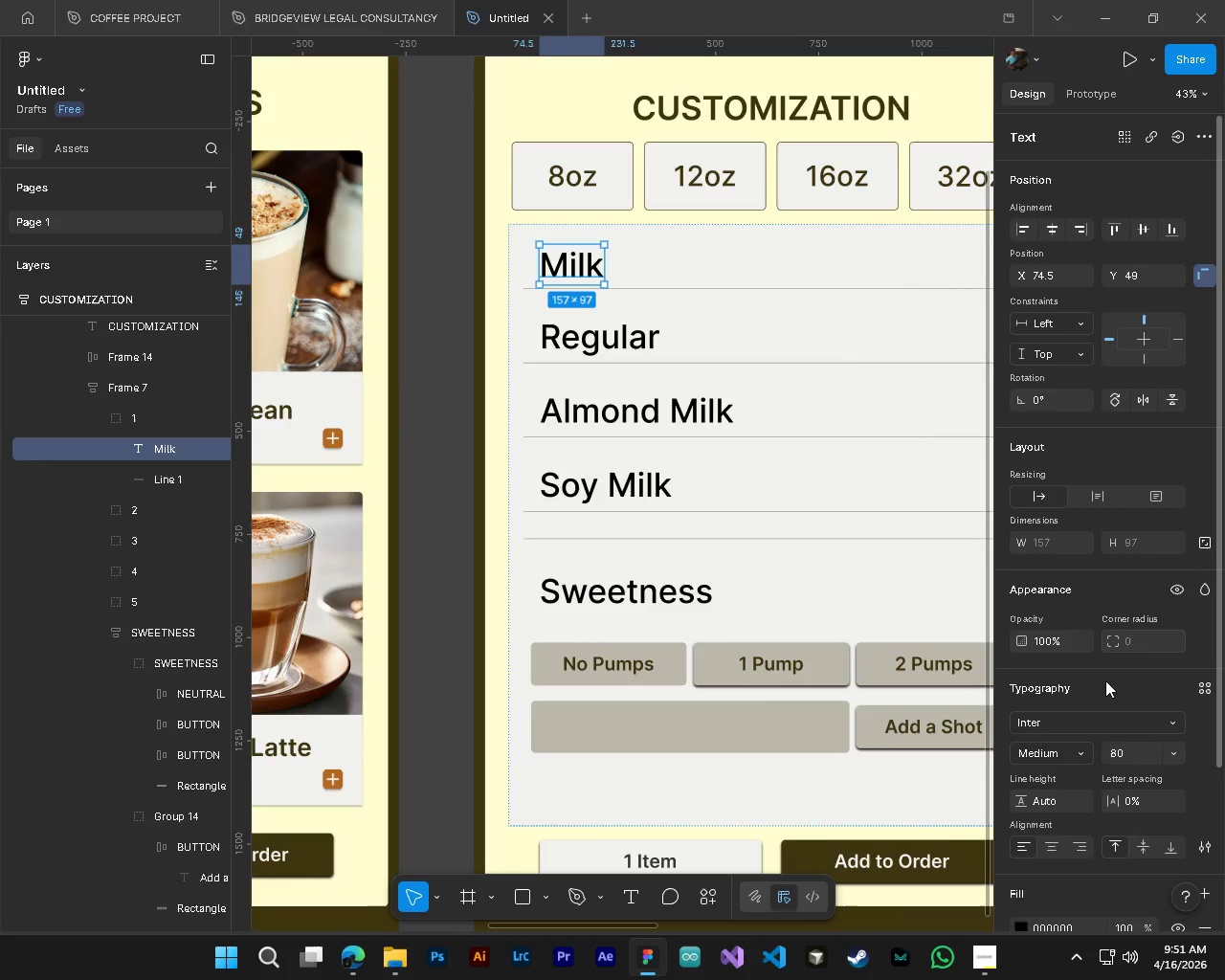 
scroll: coordinate [602, 590], scroll_direction: up, amount: 3.0
 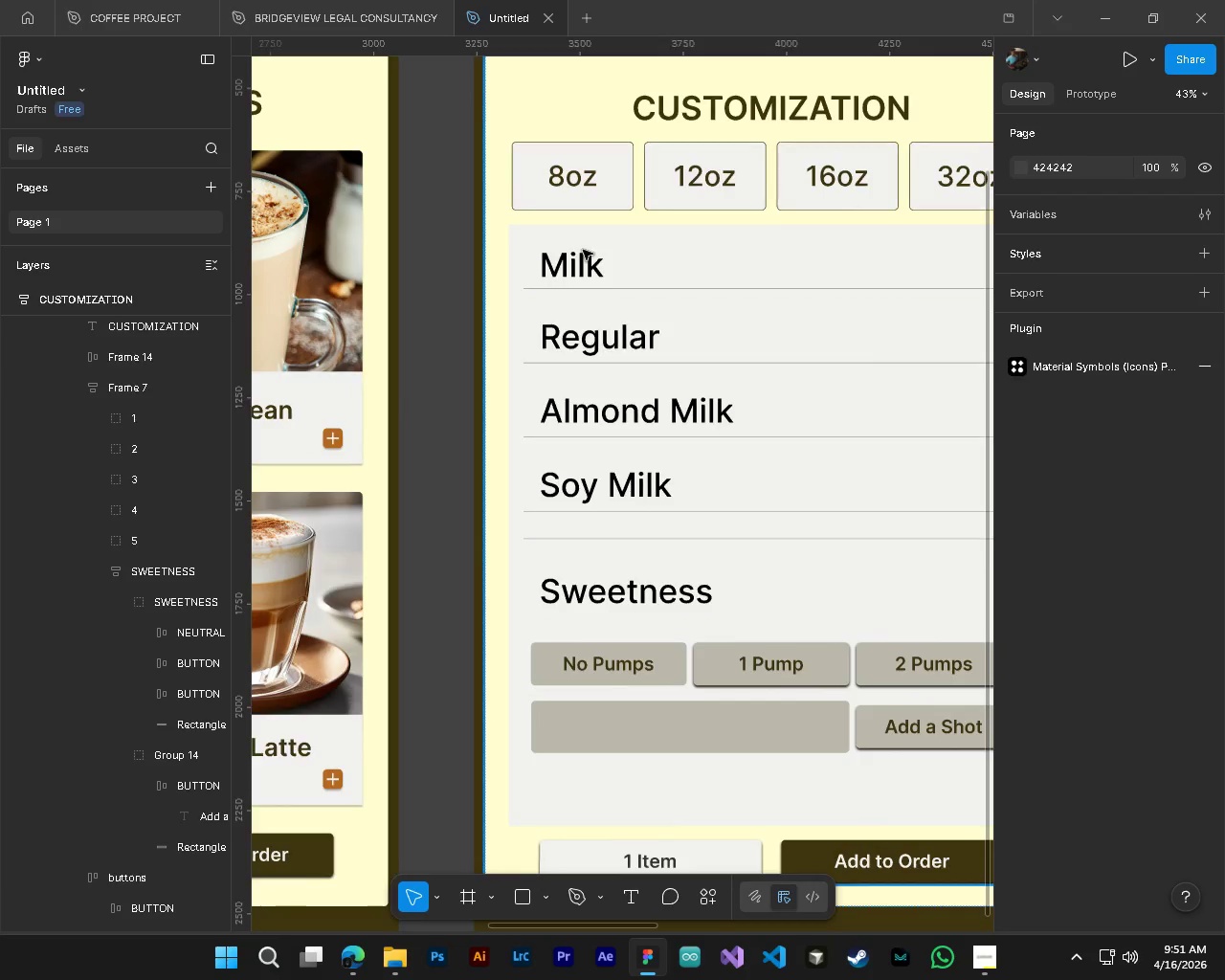 
left_click([574, 278])
 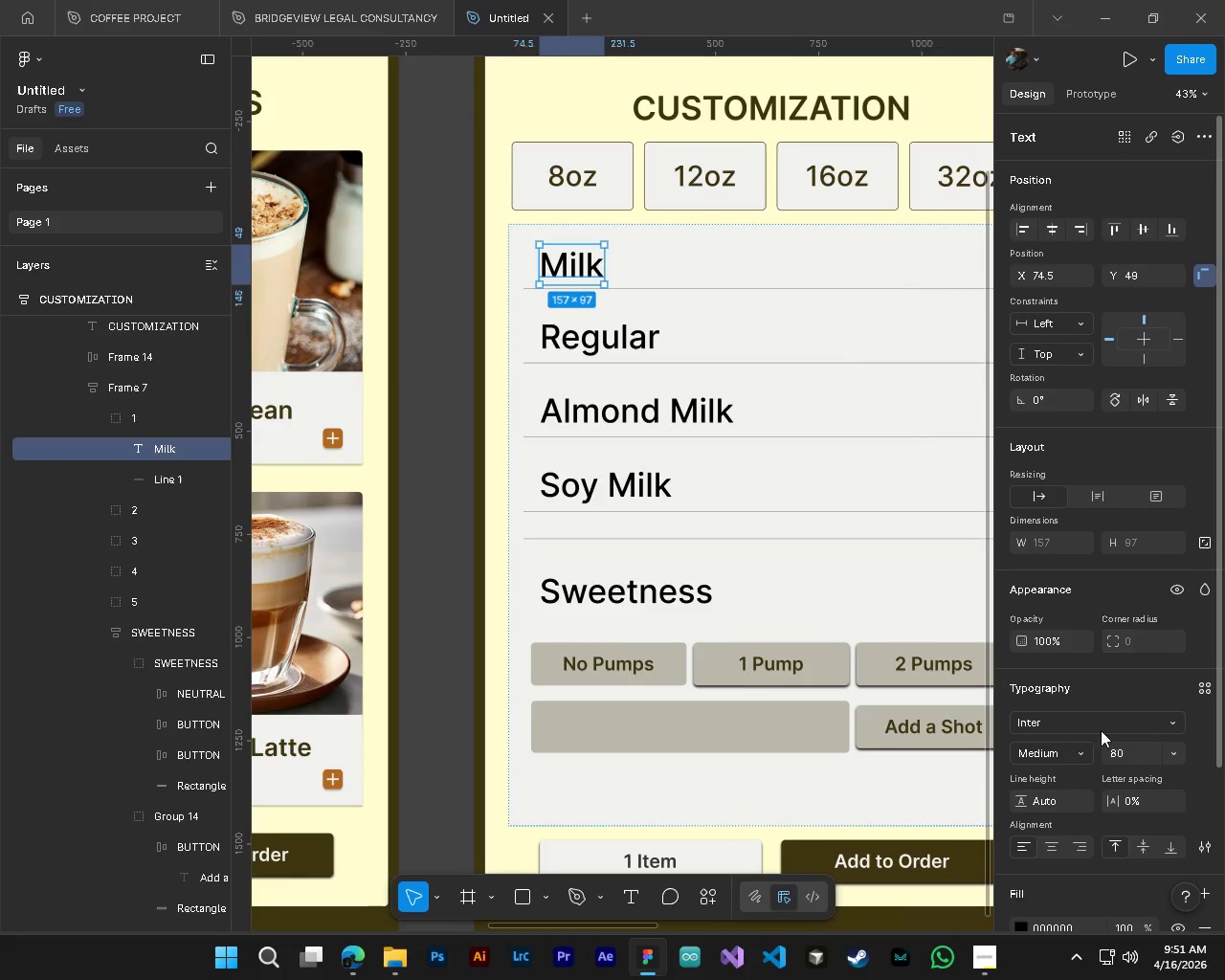 
scroll: coordinate [1118, 803], scroll_direction: down, amount: 3.0
 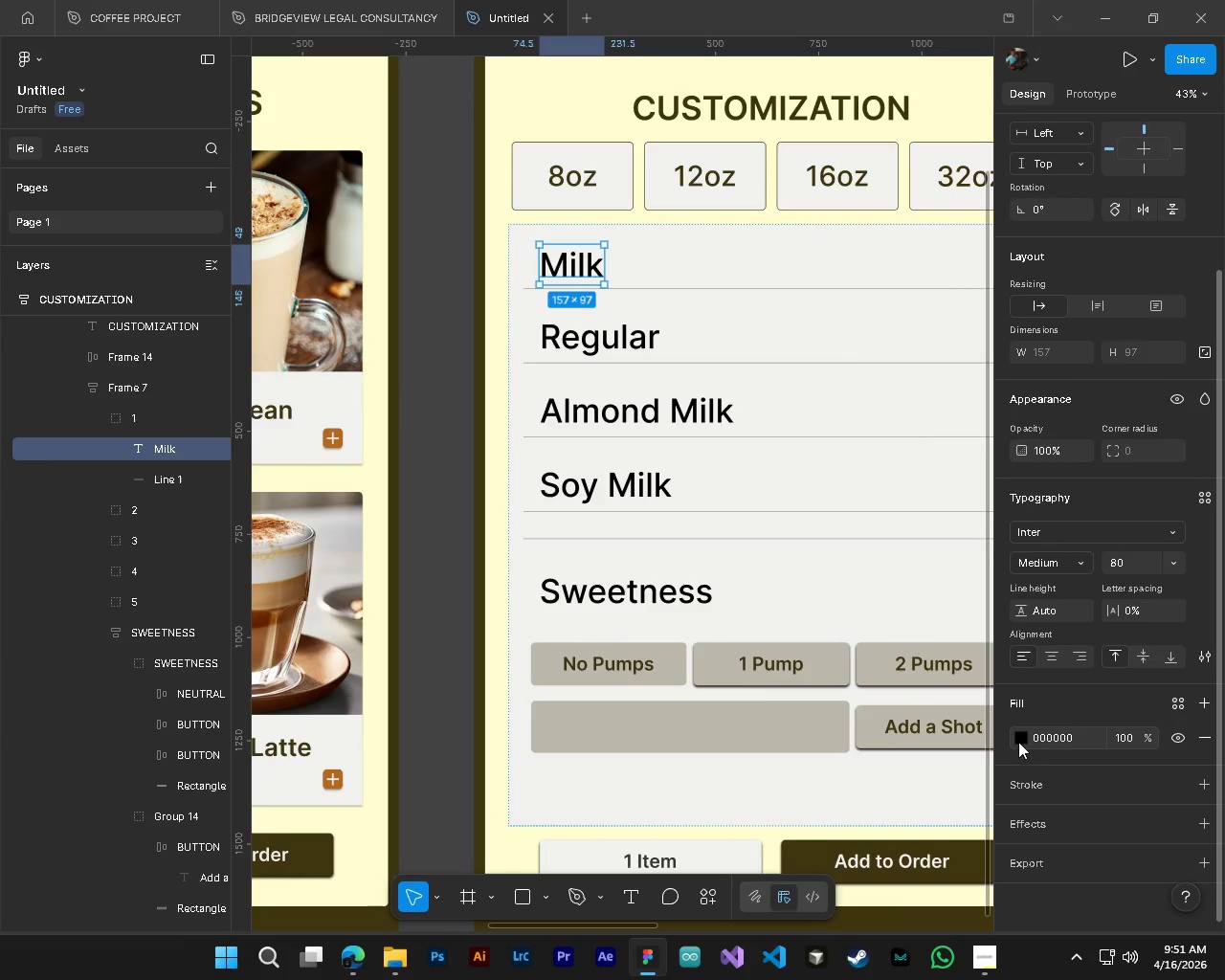 
left_click([1018, 741])
 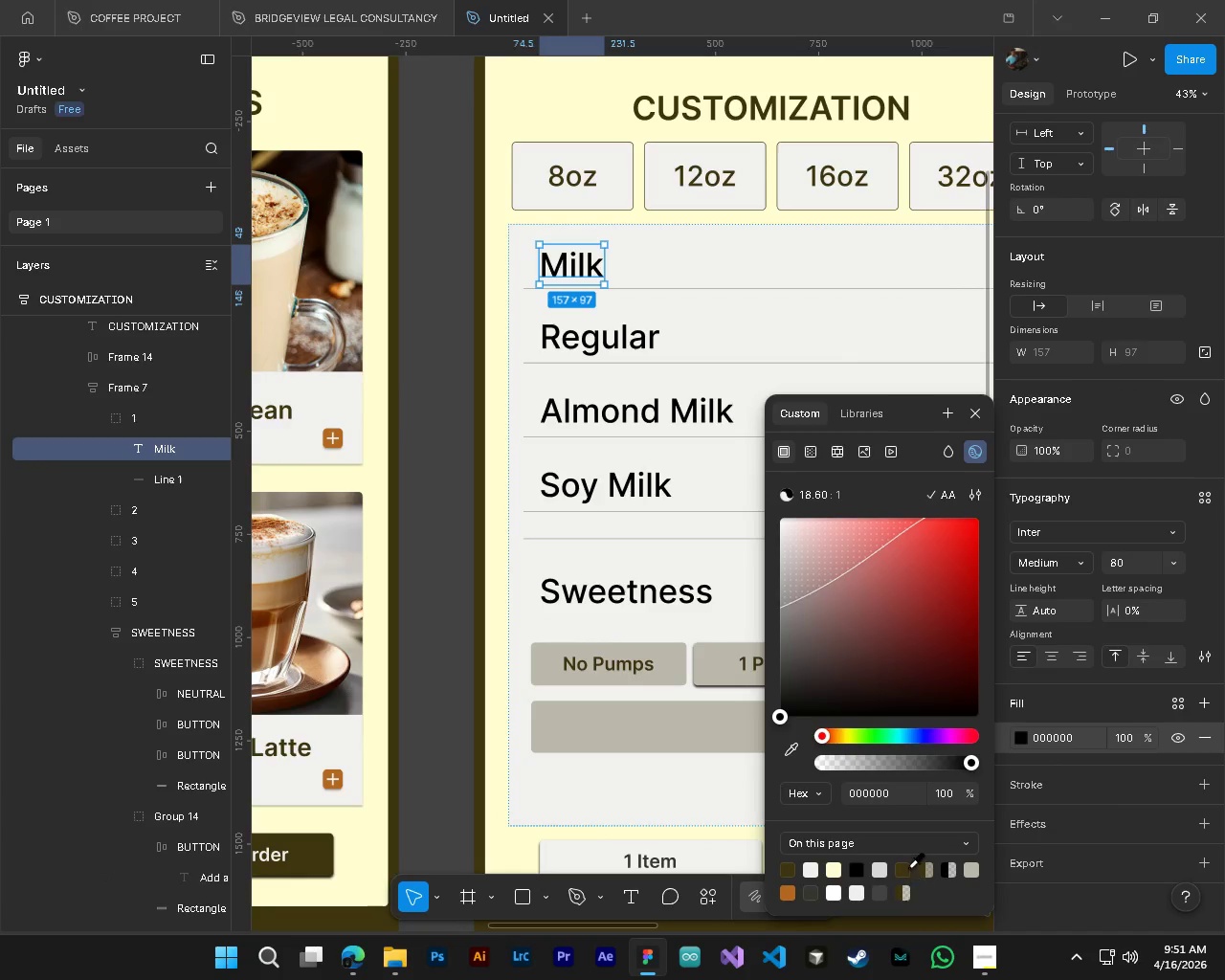 
left_click([904, 866])
 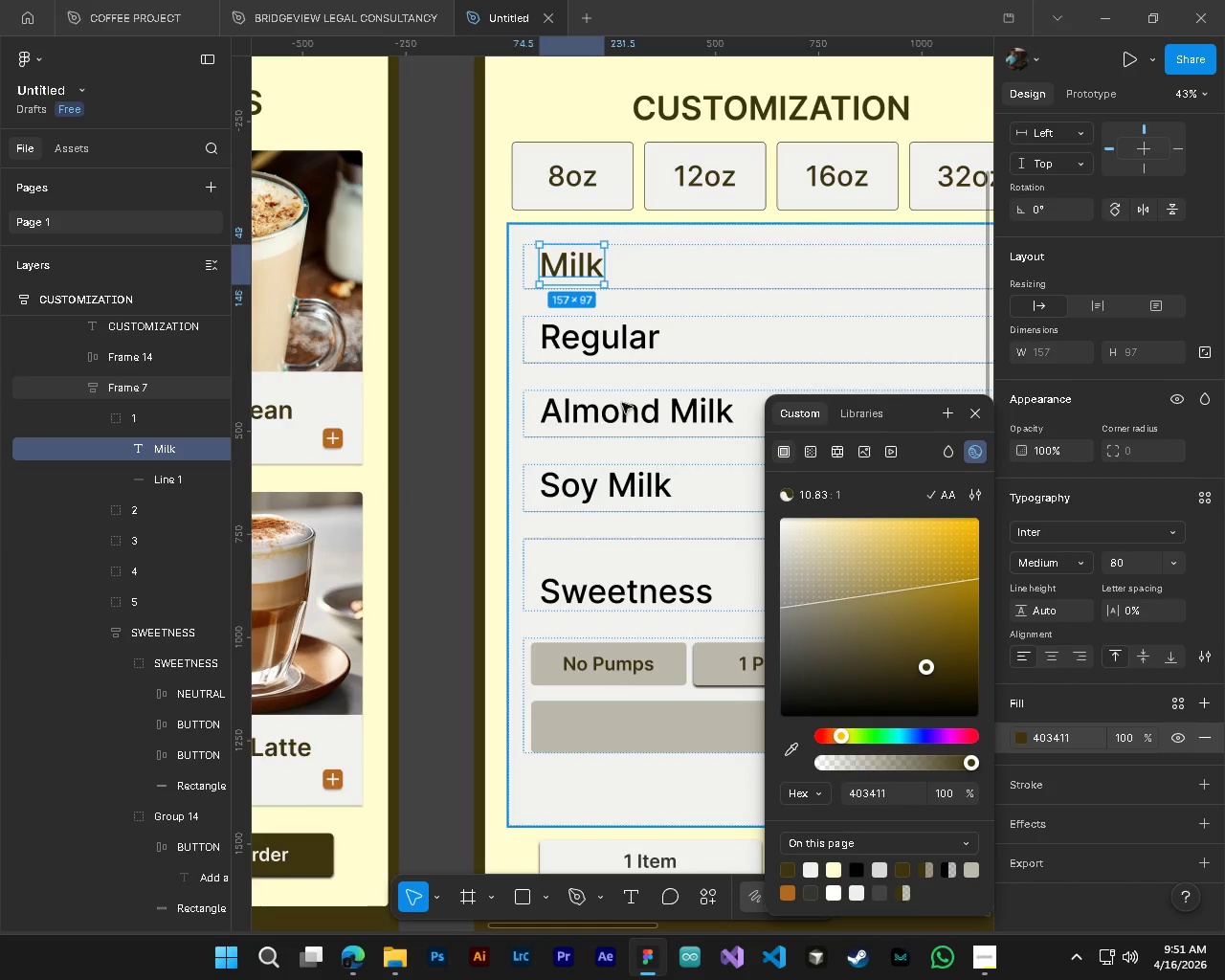 
hold_key(key=ControlLeft, duration=1.08)
left_click([597, 350])
 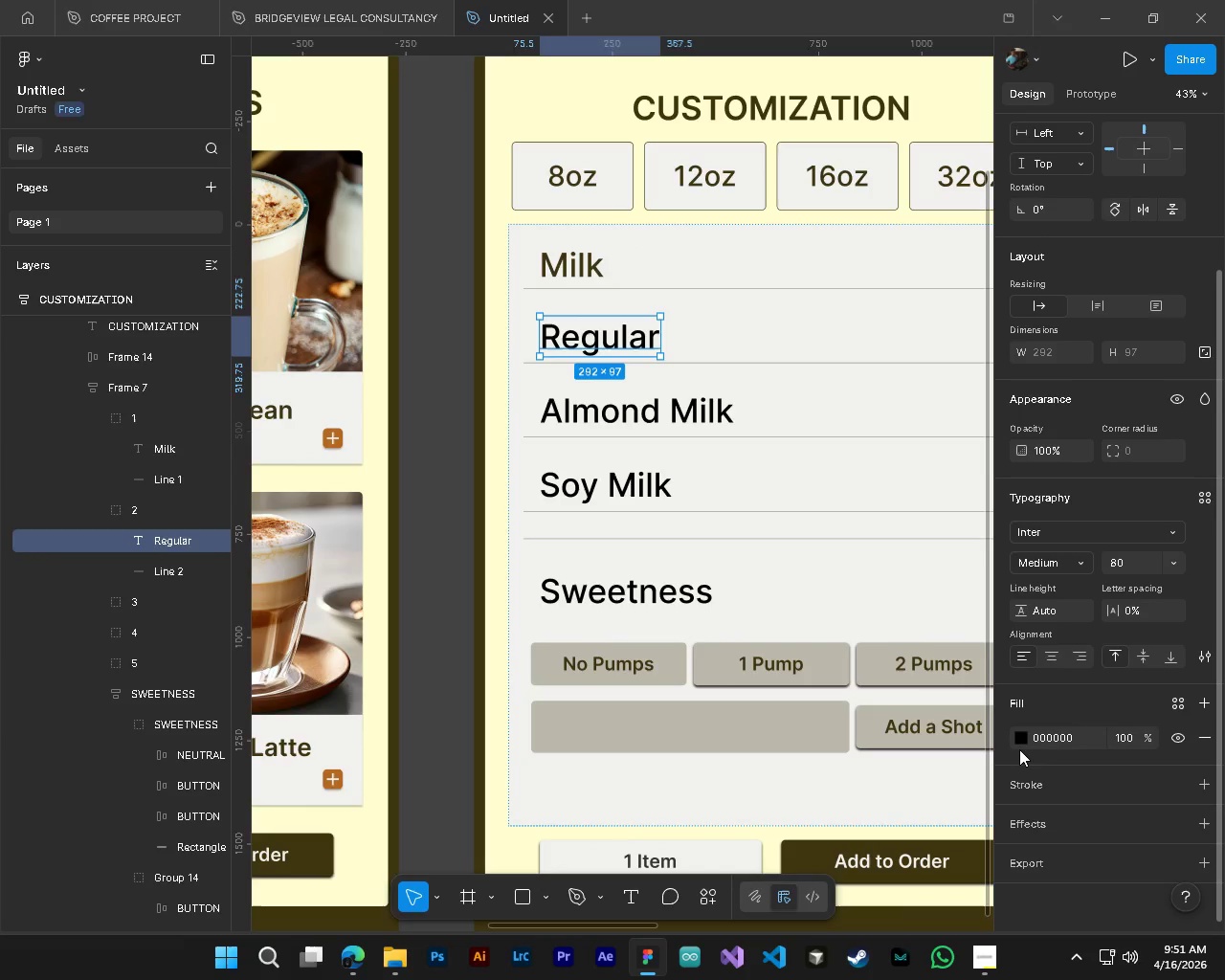 
left_click([1019, 740])
 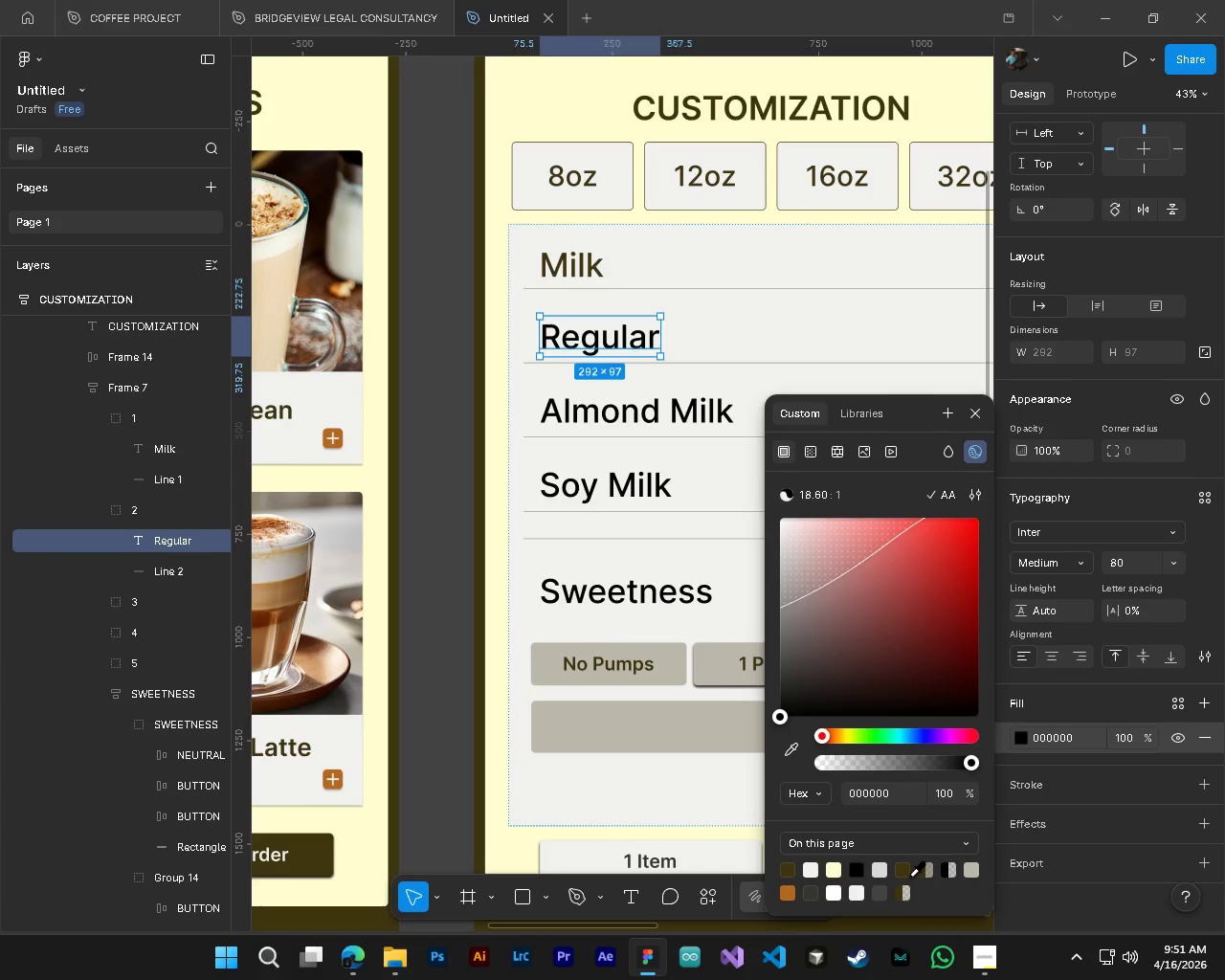 
left_click([903, 875])
 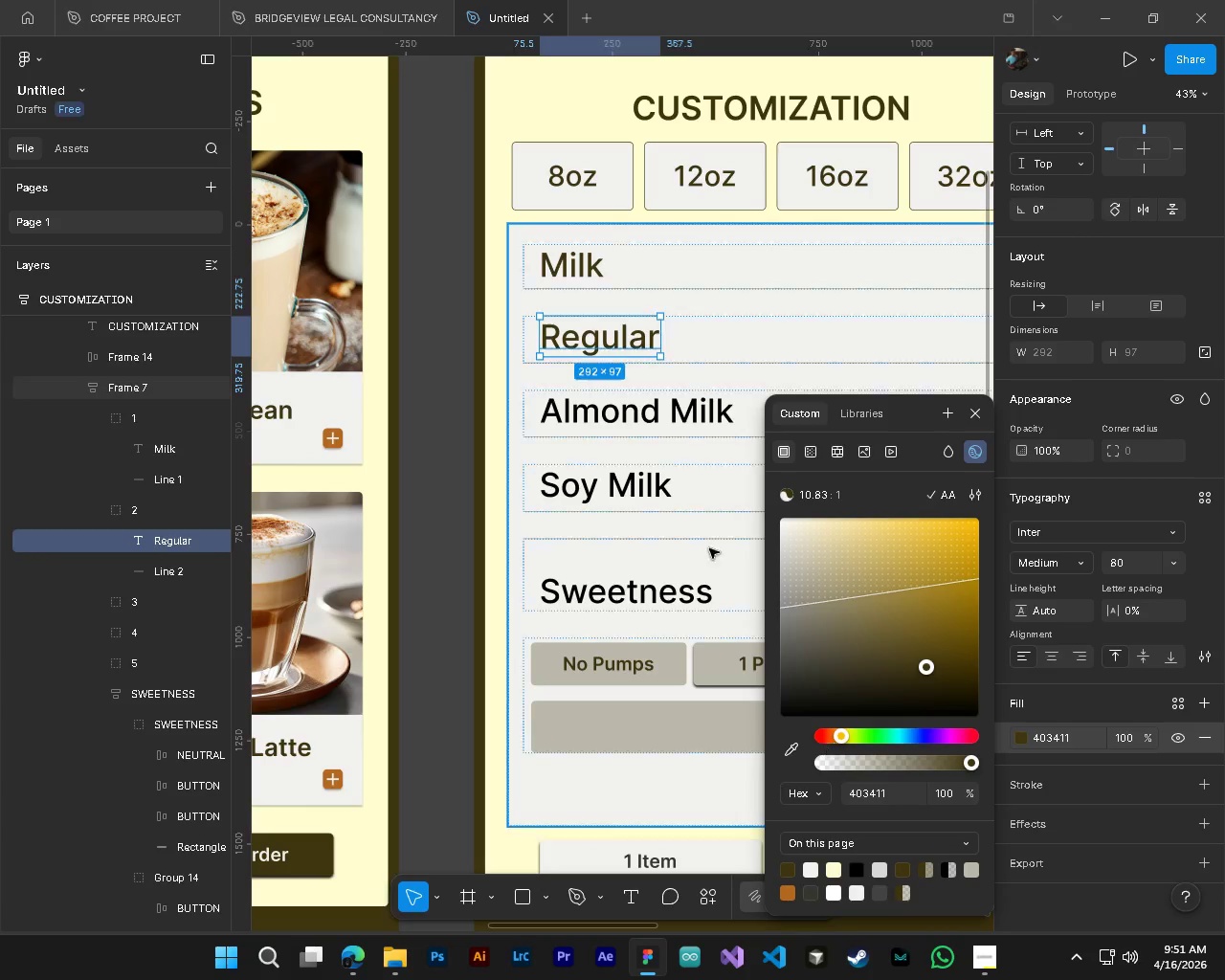 
hold_key(key=ControlLeft, duration=0.95)
left_click([662, 424])
 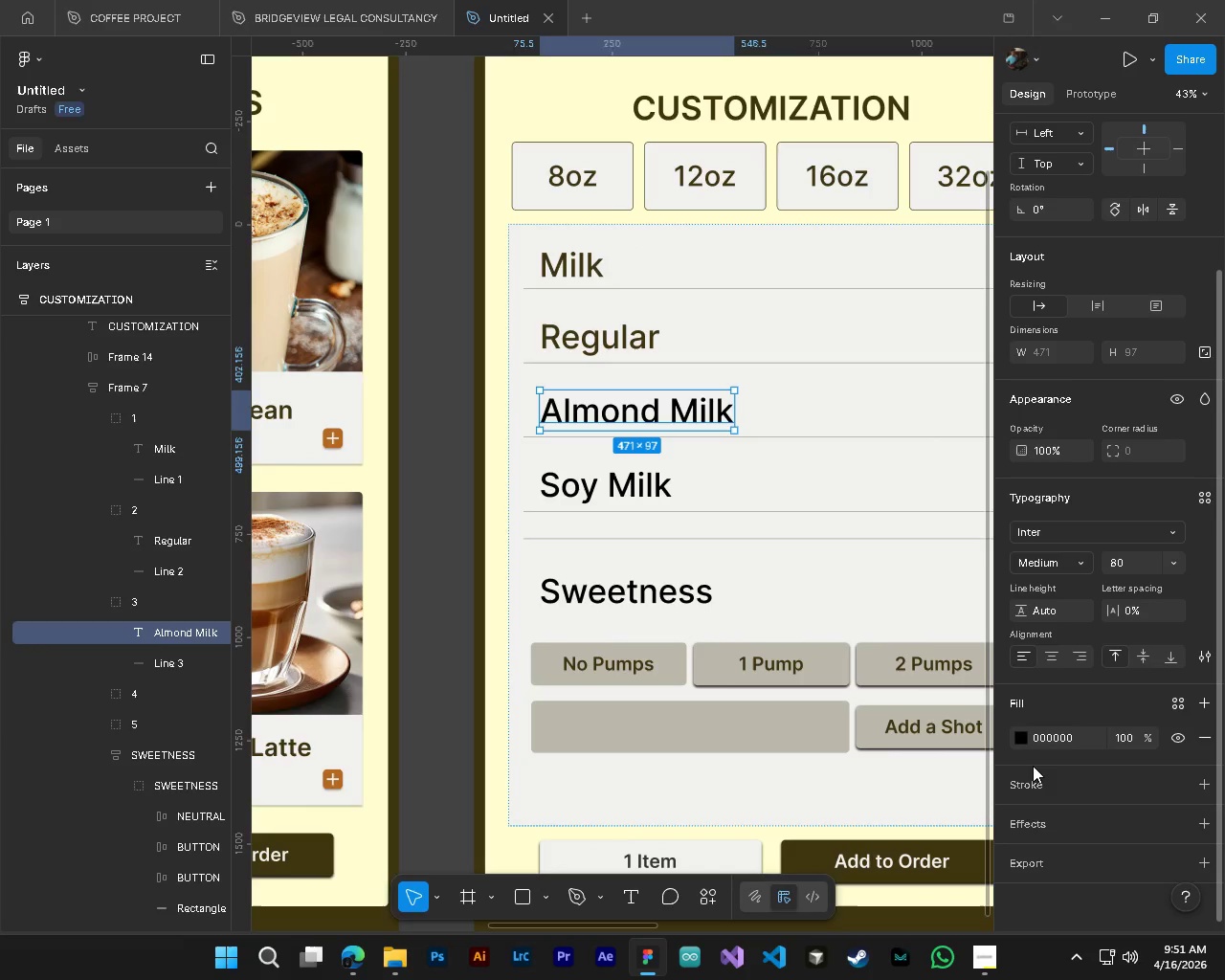 
left_click([1017, 734])
 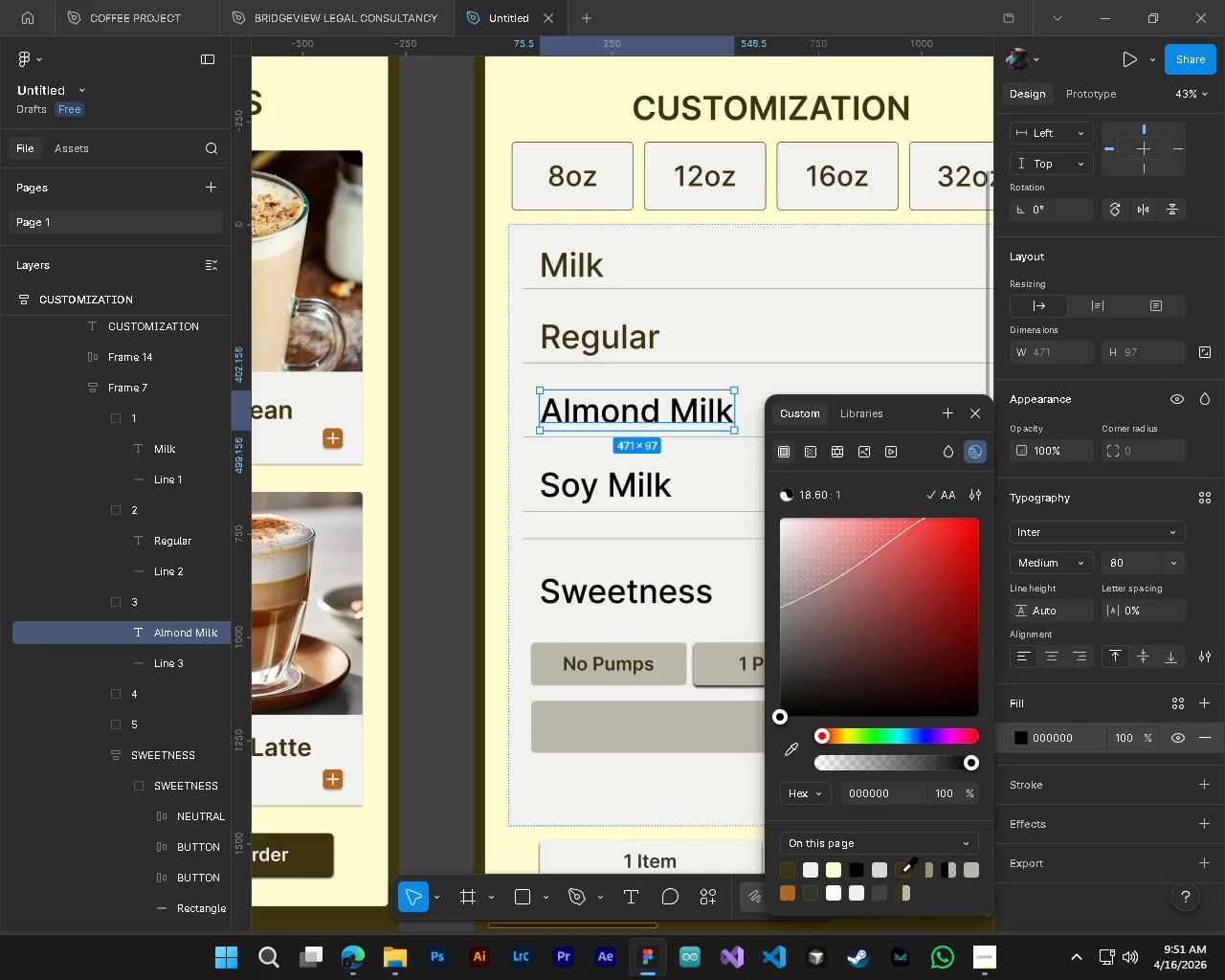 
left_click([905, 870])
 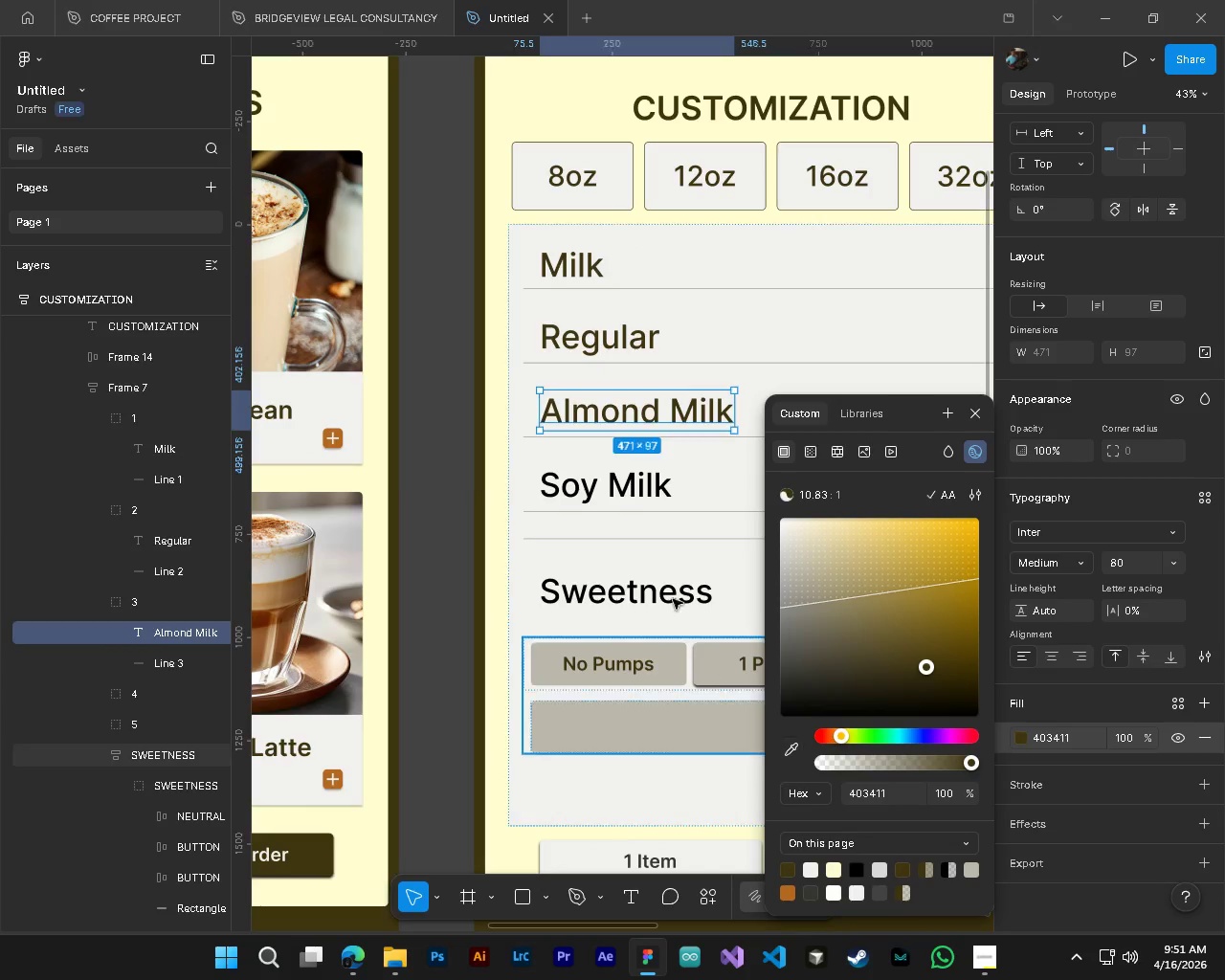 
hold_key(key=ControlLeft, duration=0.75)
left_click([631, 493])
 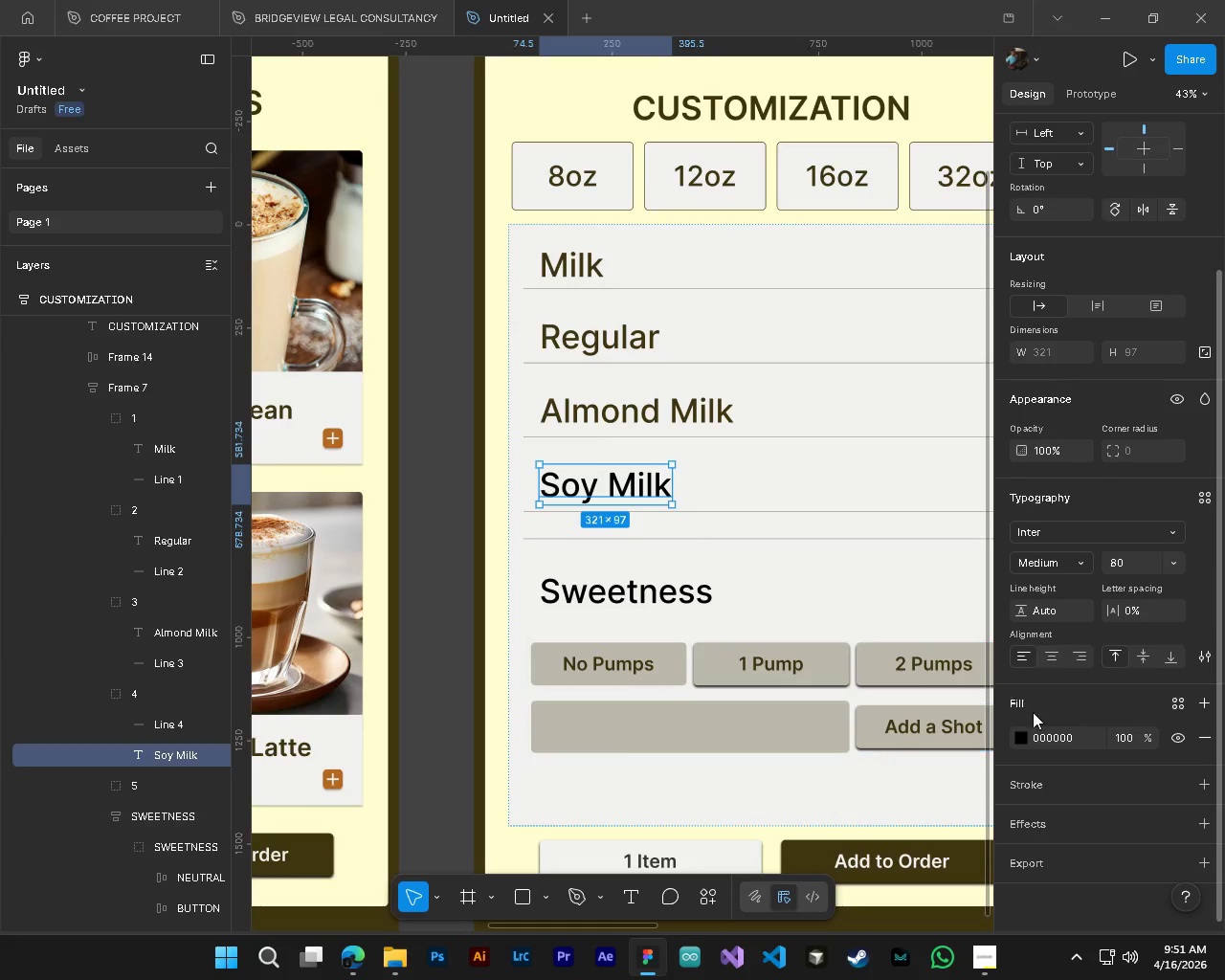 
mouse_move([1006, 755])
 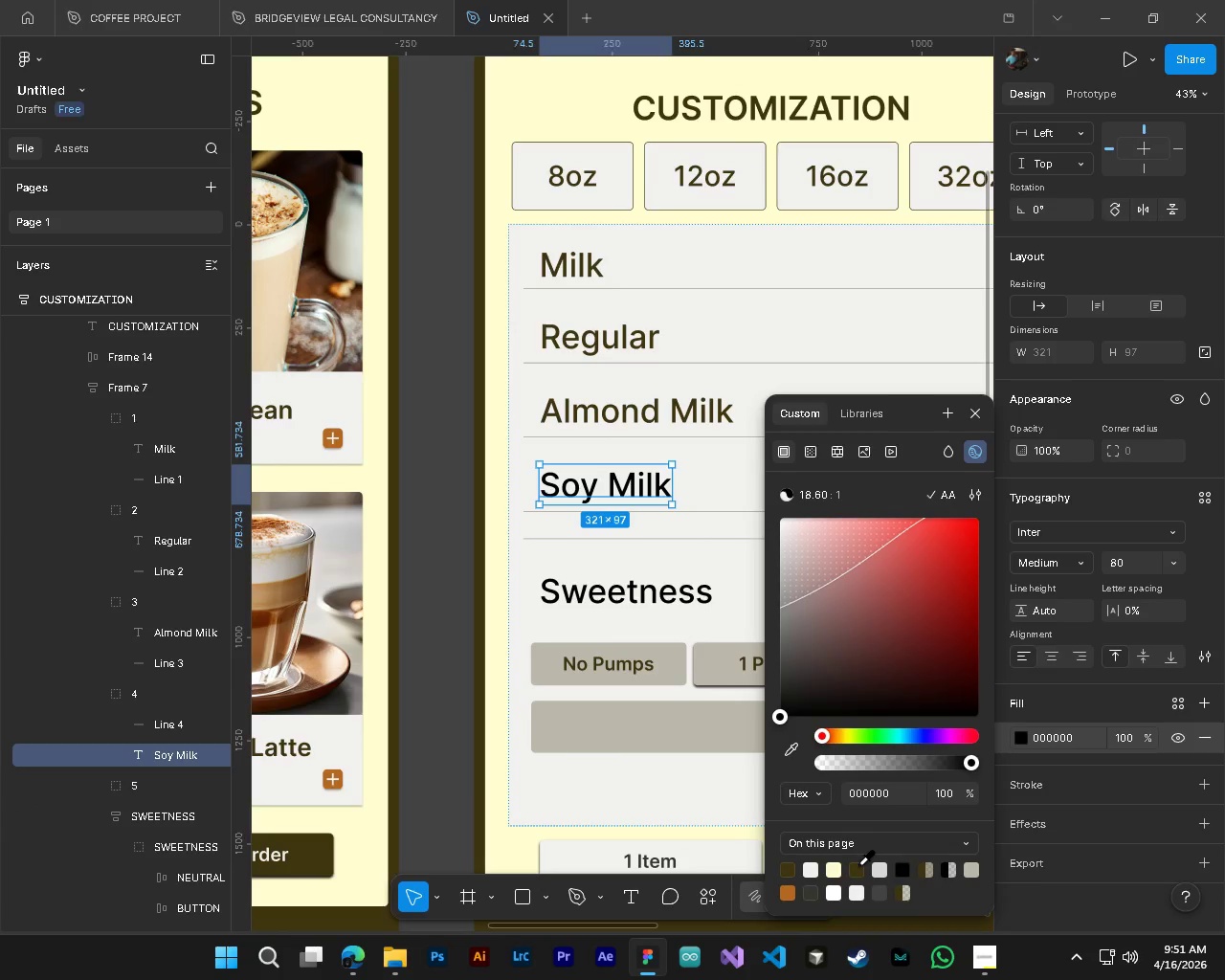 
left_click([858, 864])
 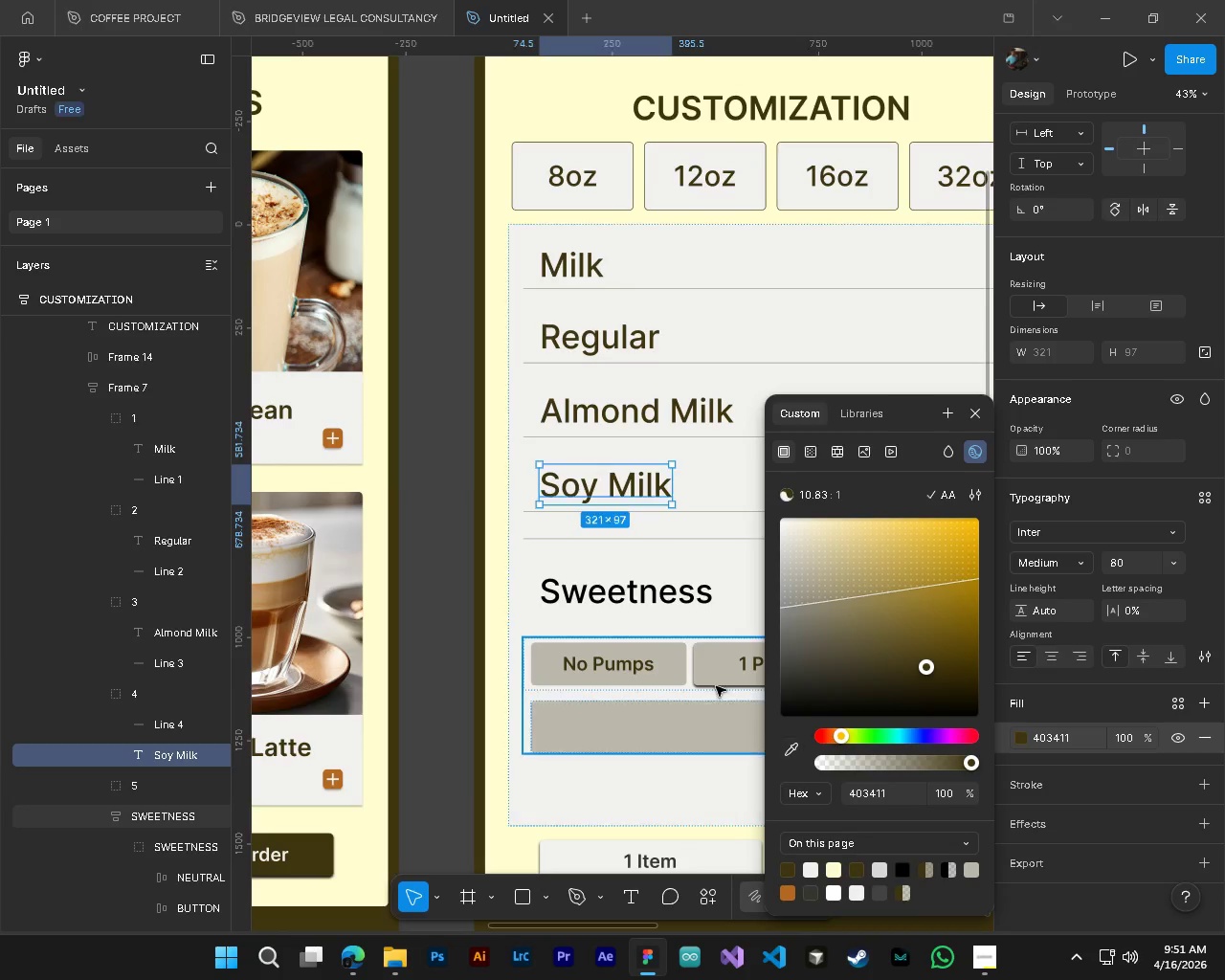 
hold_key(key=ControlLeft, duration=0.83)
left_click([657, 601])
 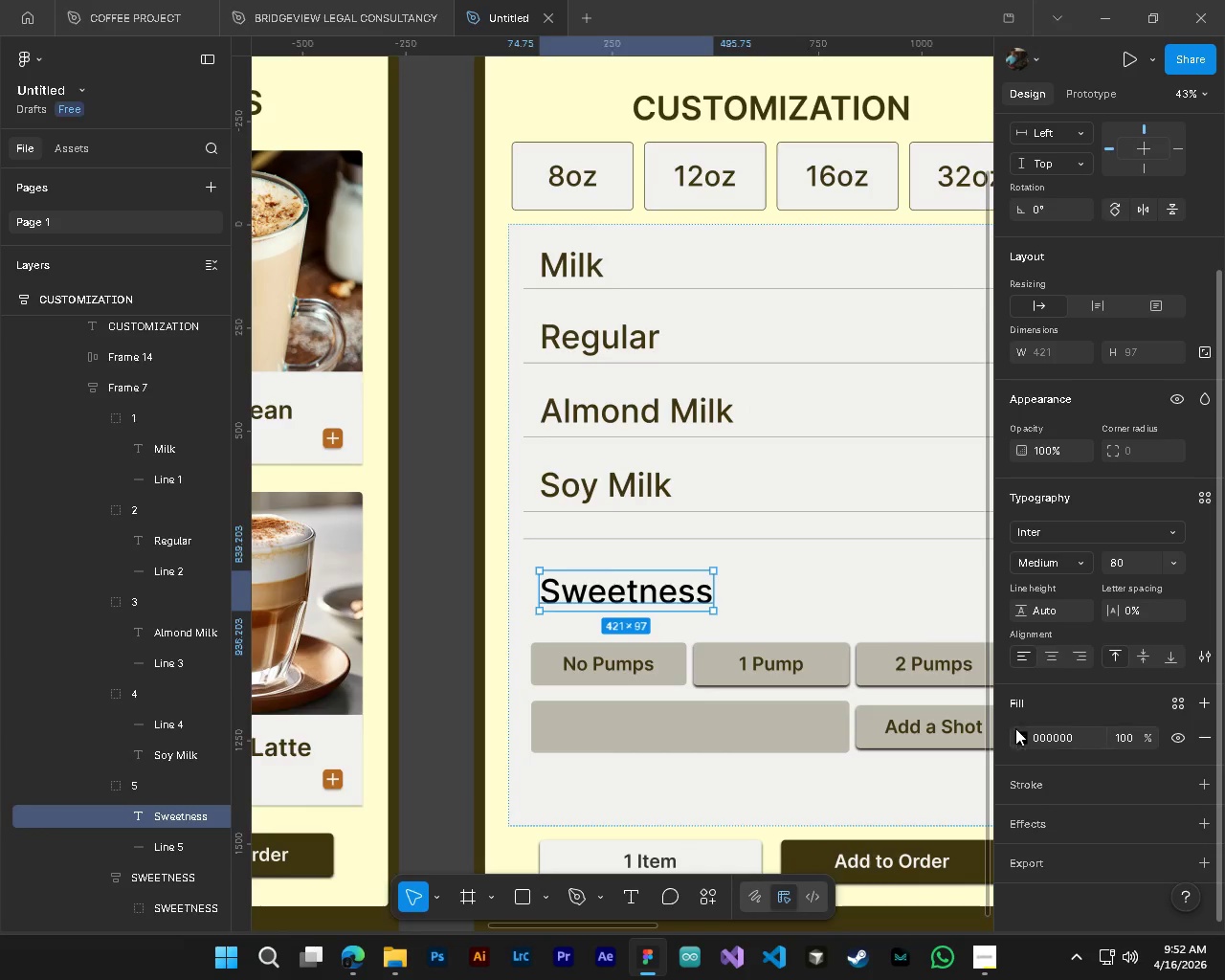 
left_click([1025, 733])
 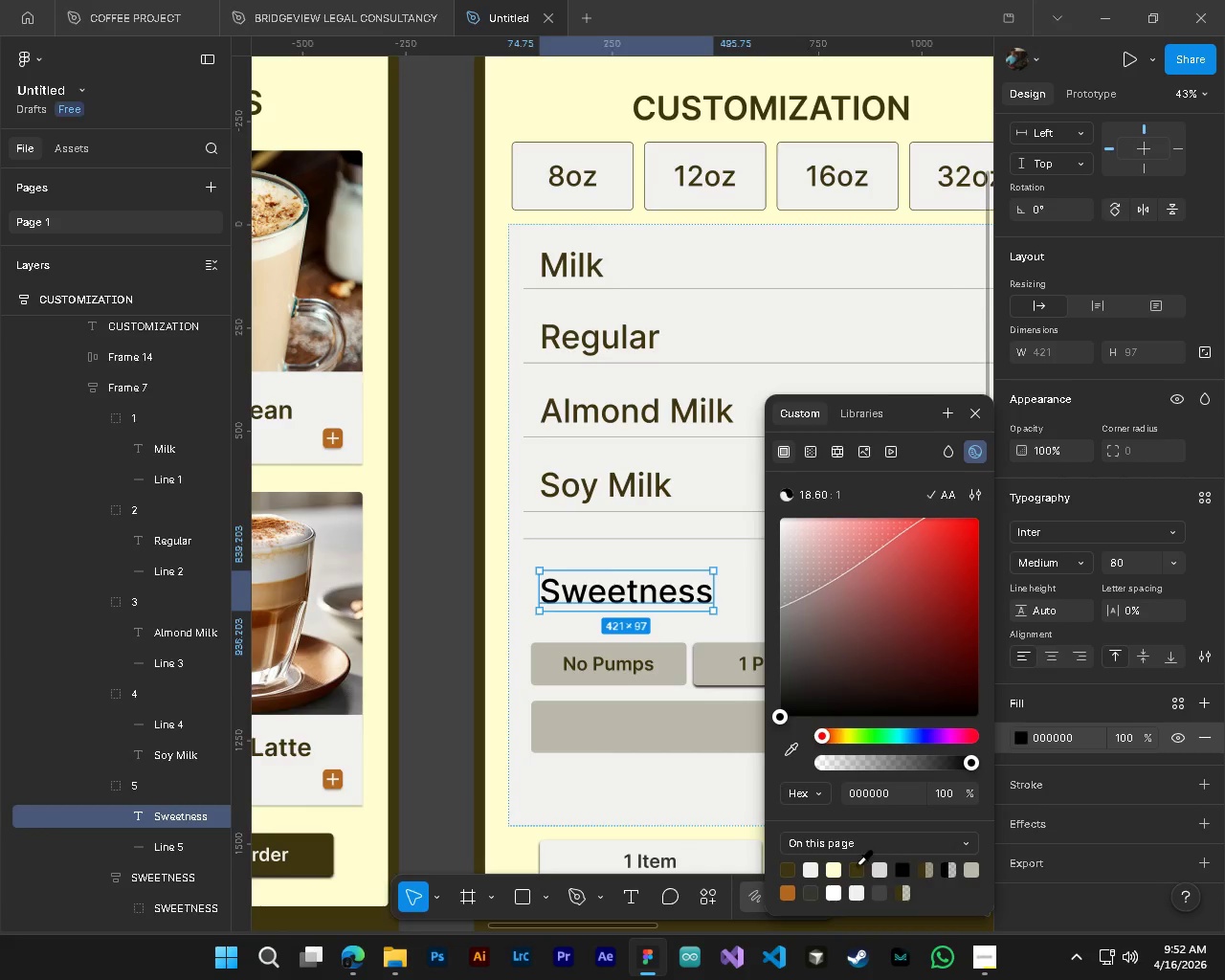 
left_click([857, 864])
 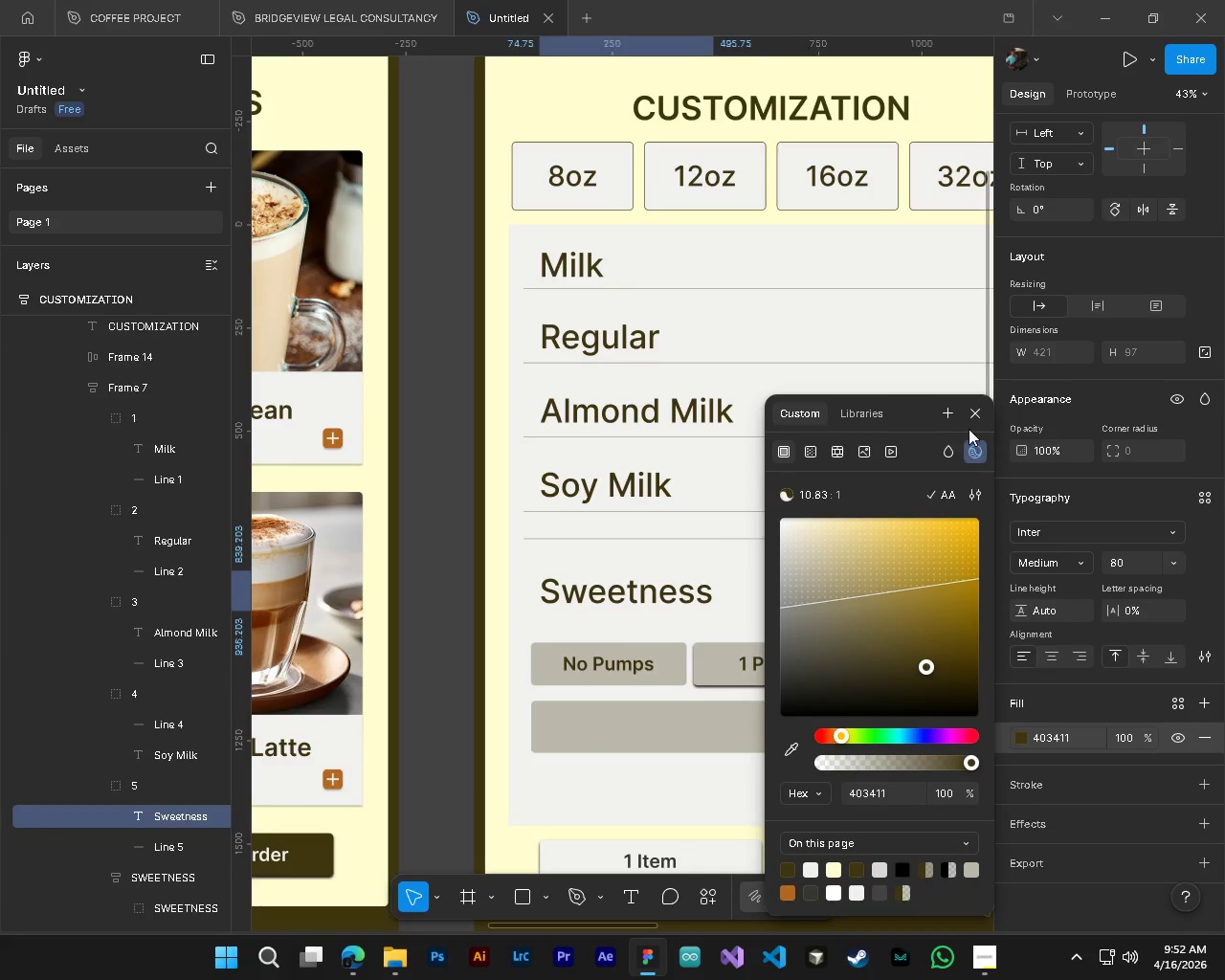 
left_click([971, 412])
 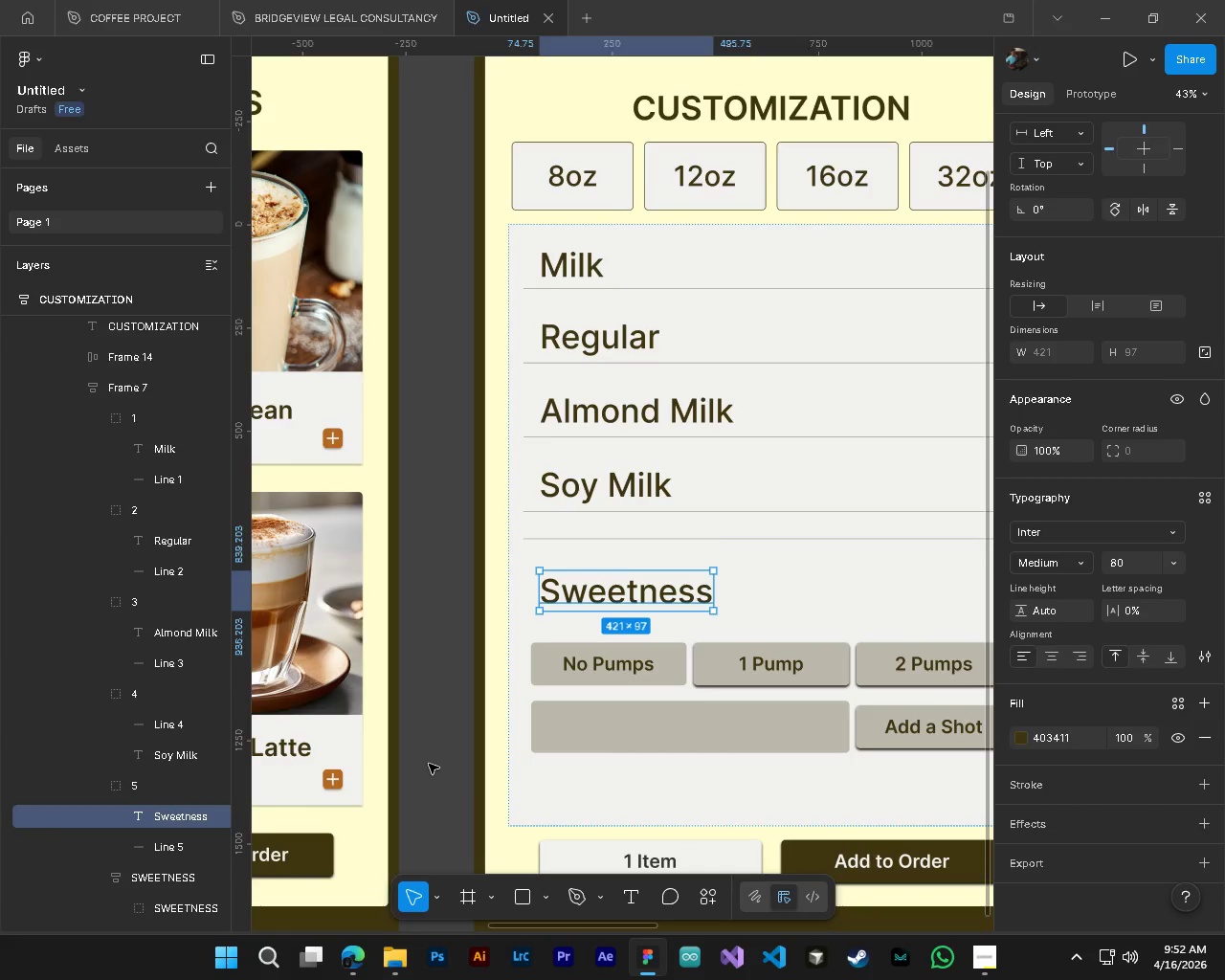 
left_click([429, 764])
 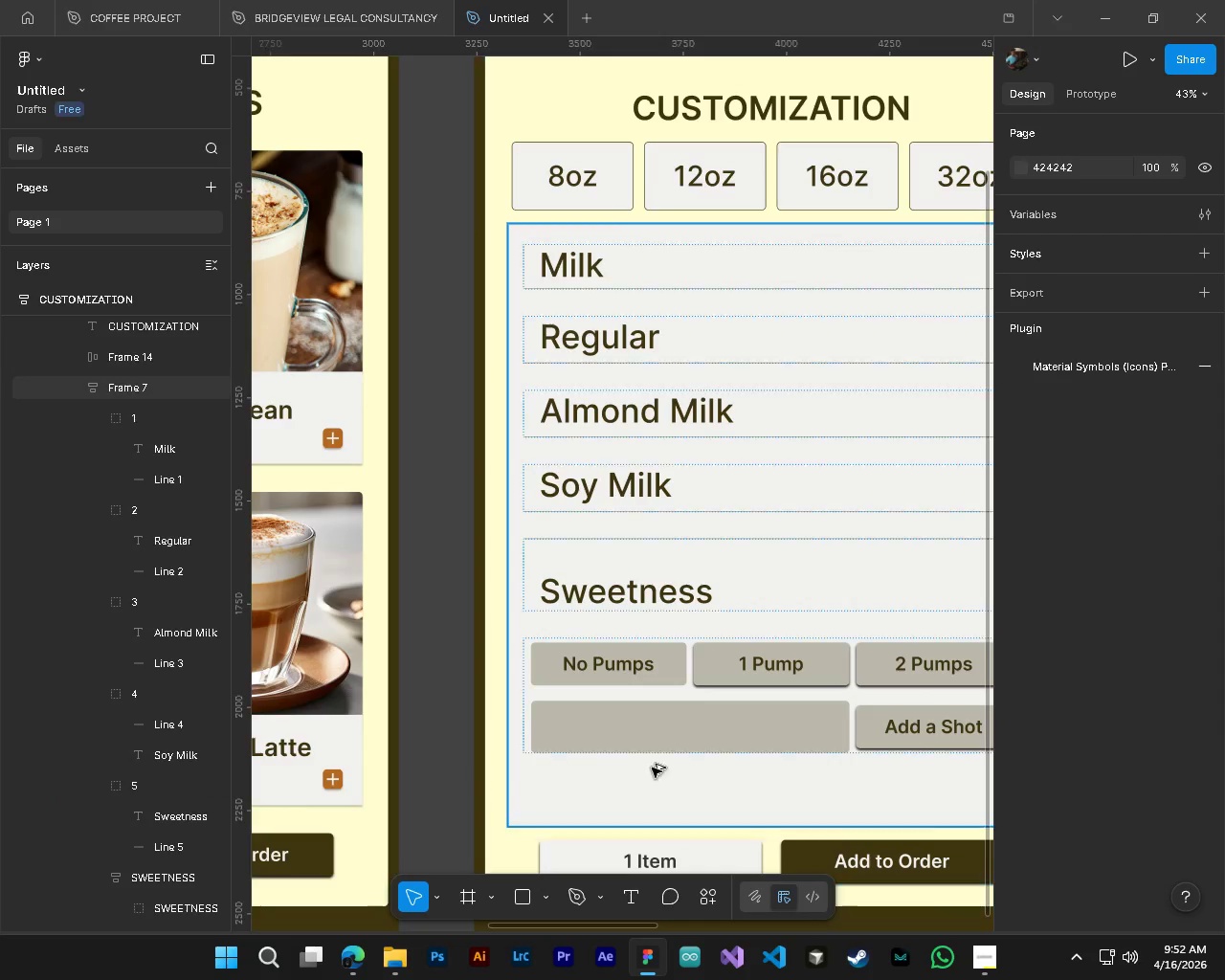 
hold_key(key=ControlLeft, duration=0.66)
hold_key(key=AltLeft, duration=0.61)
scroll: coordinate [655, 768], scroll_direction: down, amount: 5.0
 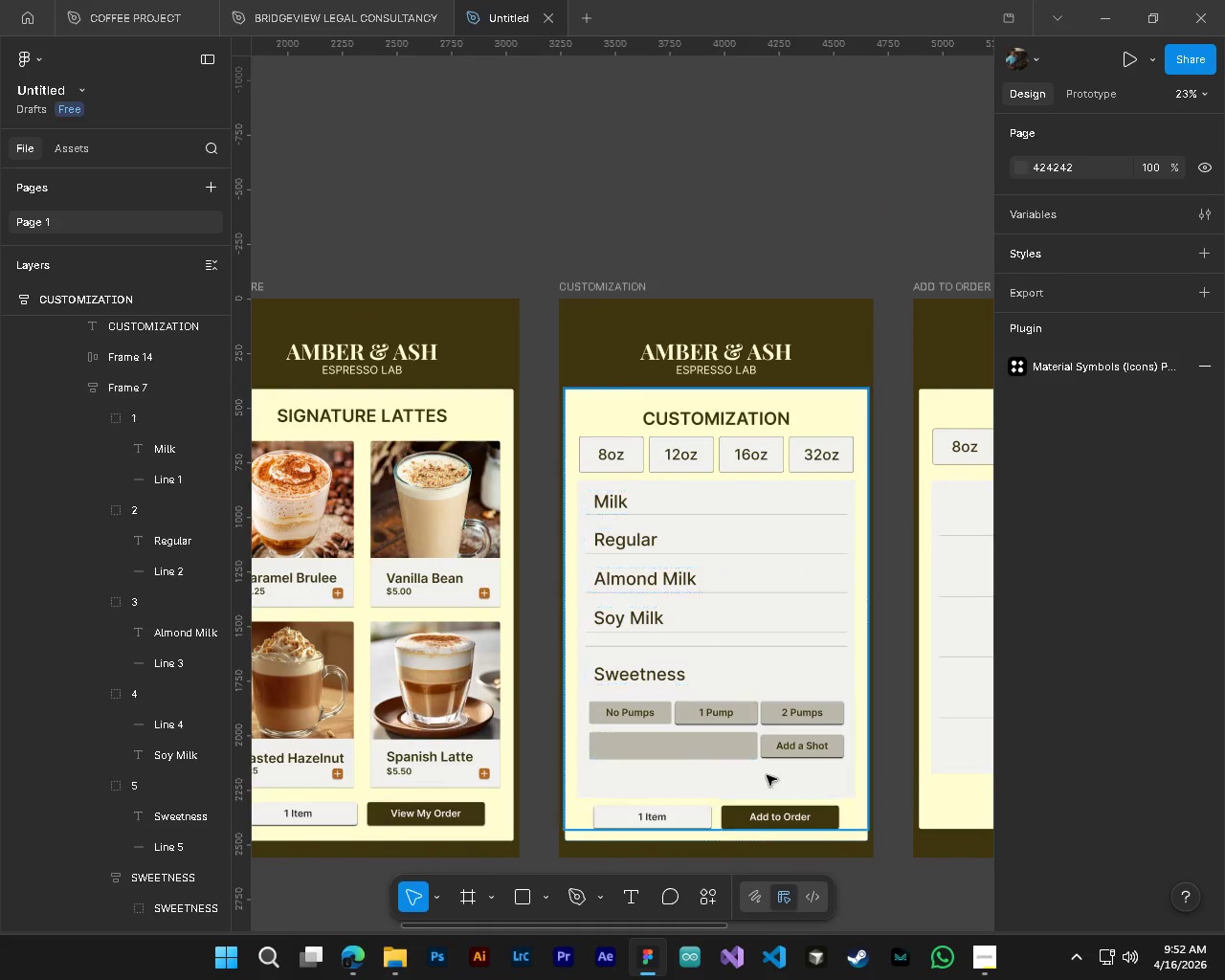 
hold_key(key=ShiftLeft, duration=0.7)
 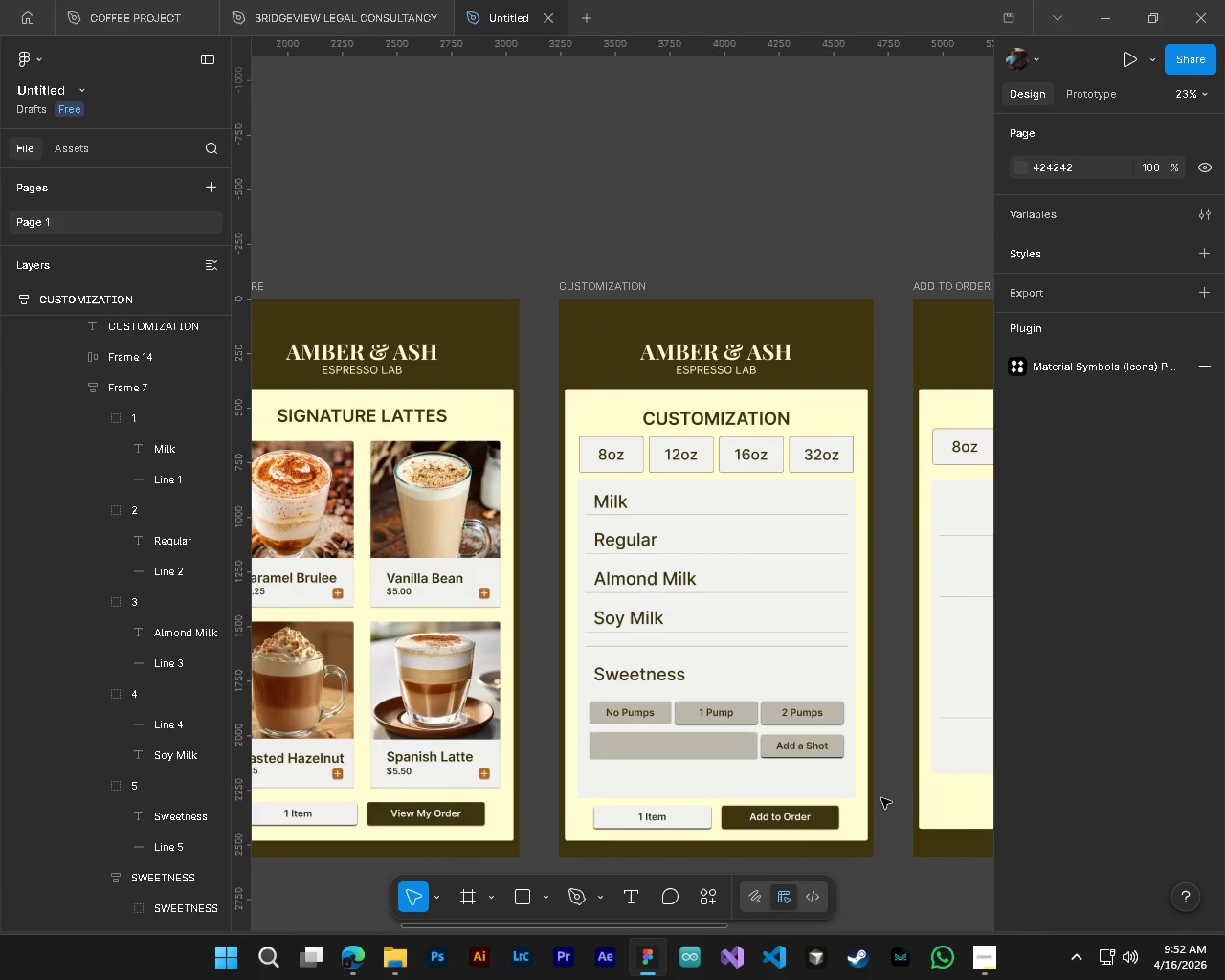 
hold_key(key=AltLeft, duration=0.41)
hold_key(key=ControlLeft, duration=0.39)
scroll: coordinate [881, 798], scroll_direction: down, amount: 2.0
 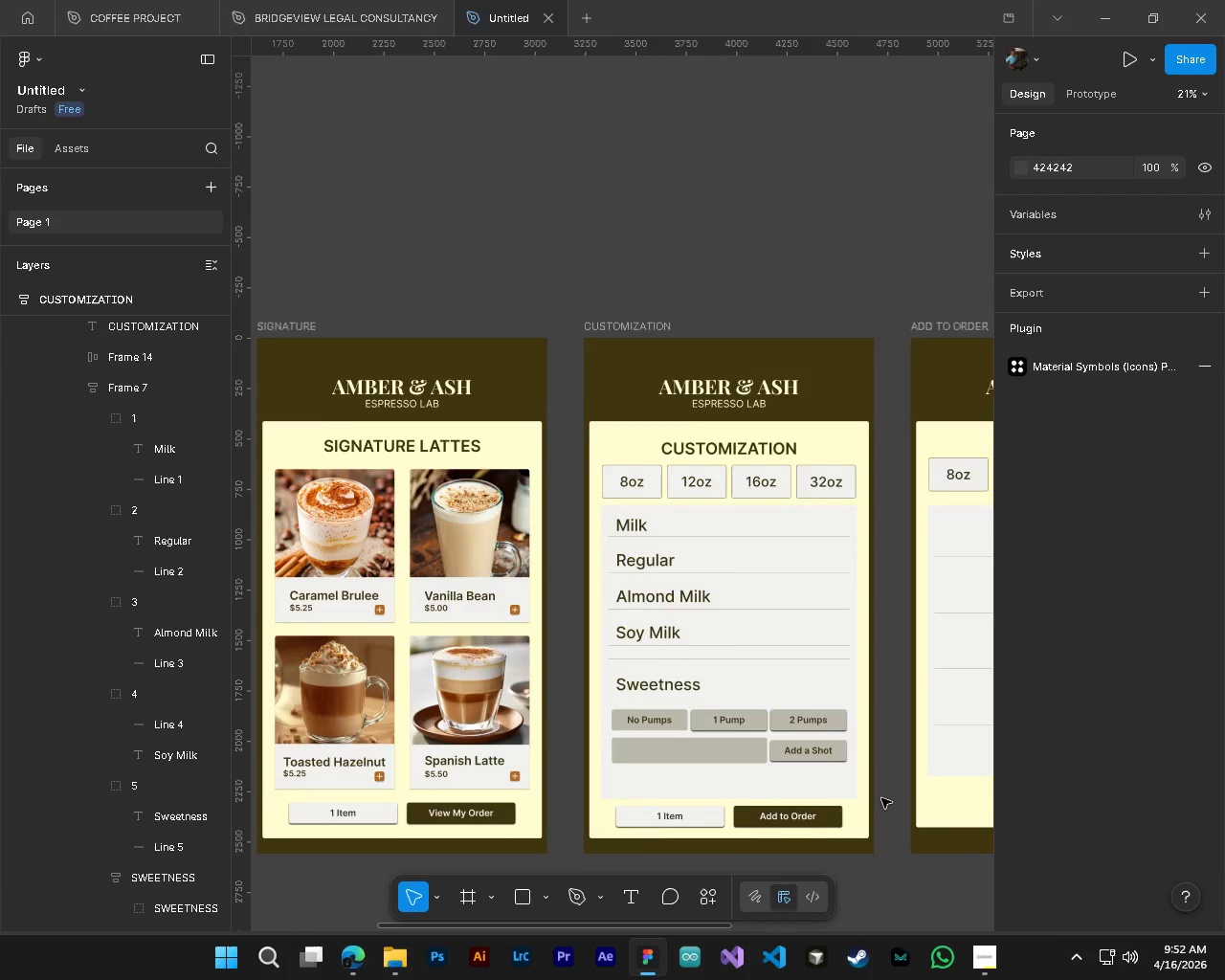 
hold_key(key=ControlLeft, duration=0.89)
hold_key(key=AltLeft, duration=0.83)
scroll: coordinate [552, 667], scroll_direction: up, amount: 3.0
 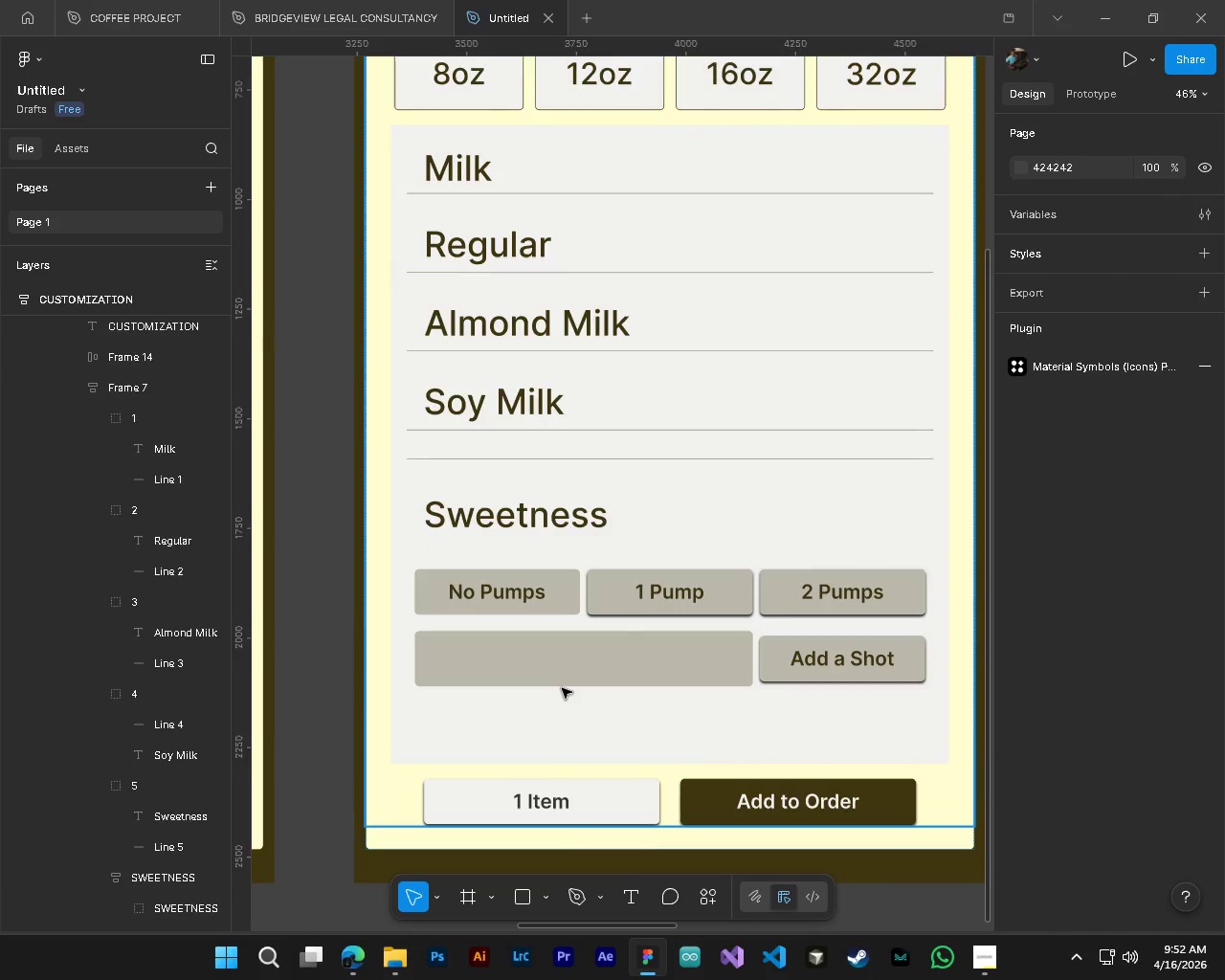 
hold_key(key=ControlLeft, duration=0.55)
hold_key(key=AltLeft, duration=0.52)
hold_key(key=ShiftLeft, duration=0.8)
scroll: coordinate [642, 740], scroll_direction: down, amount: 8.0
 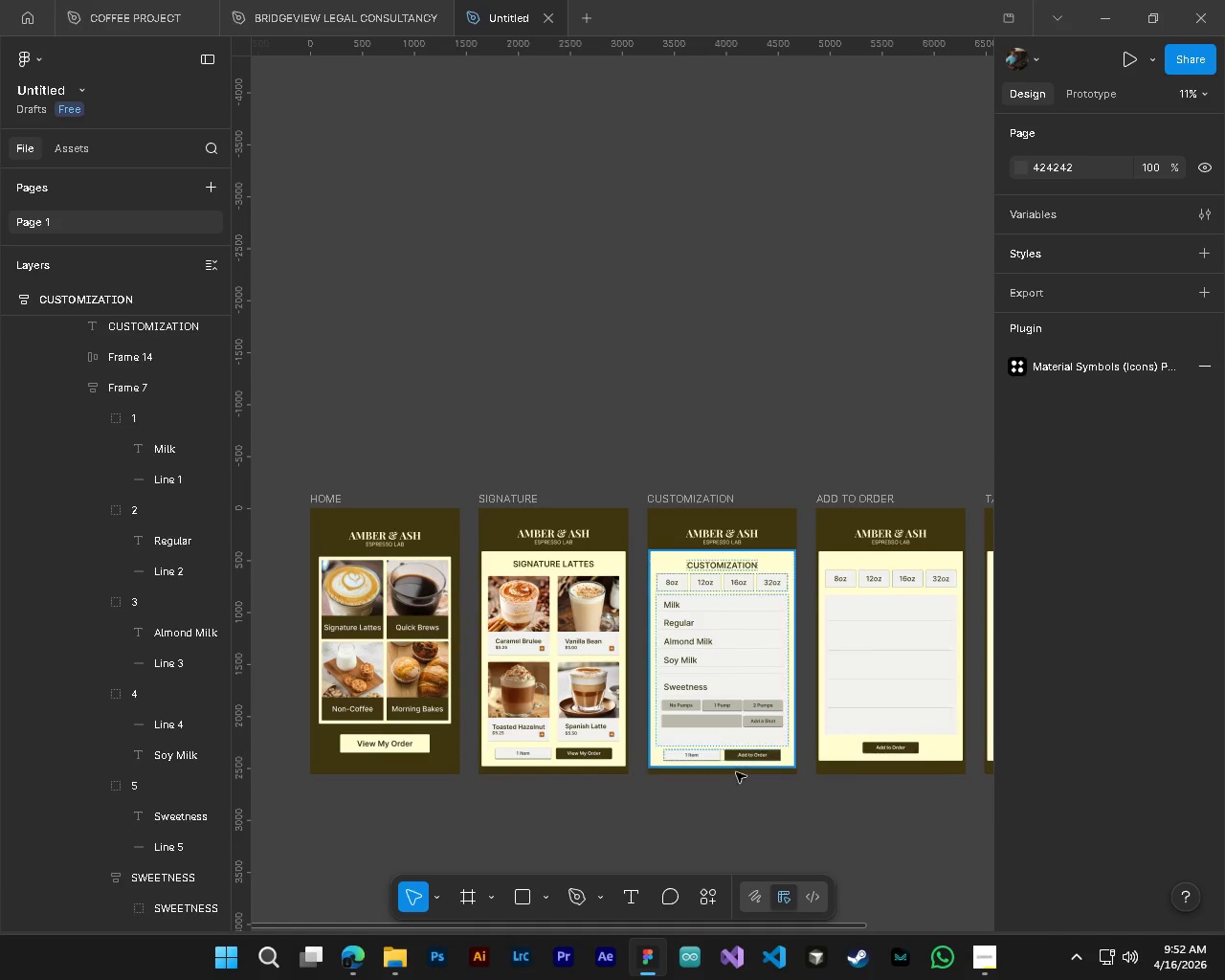 
hold_key(key=AltLeft, duration=4.44)
hold_key(key=ControlLeft, duration=4.48)
scroll: coordinate [734, 747], scroll_direction: up, amount: 16.0
 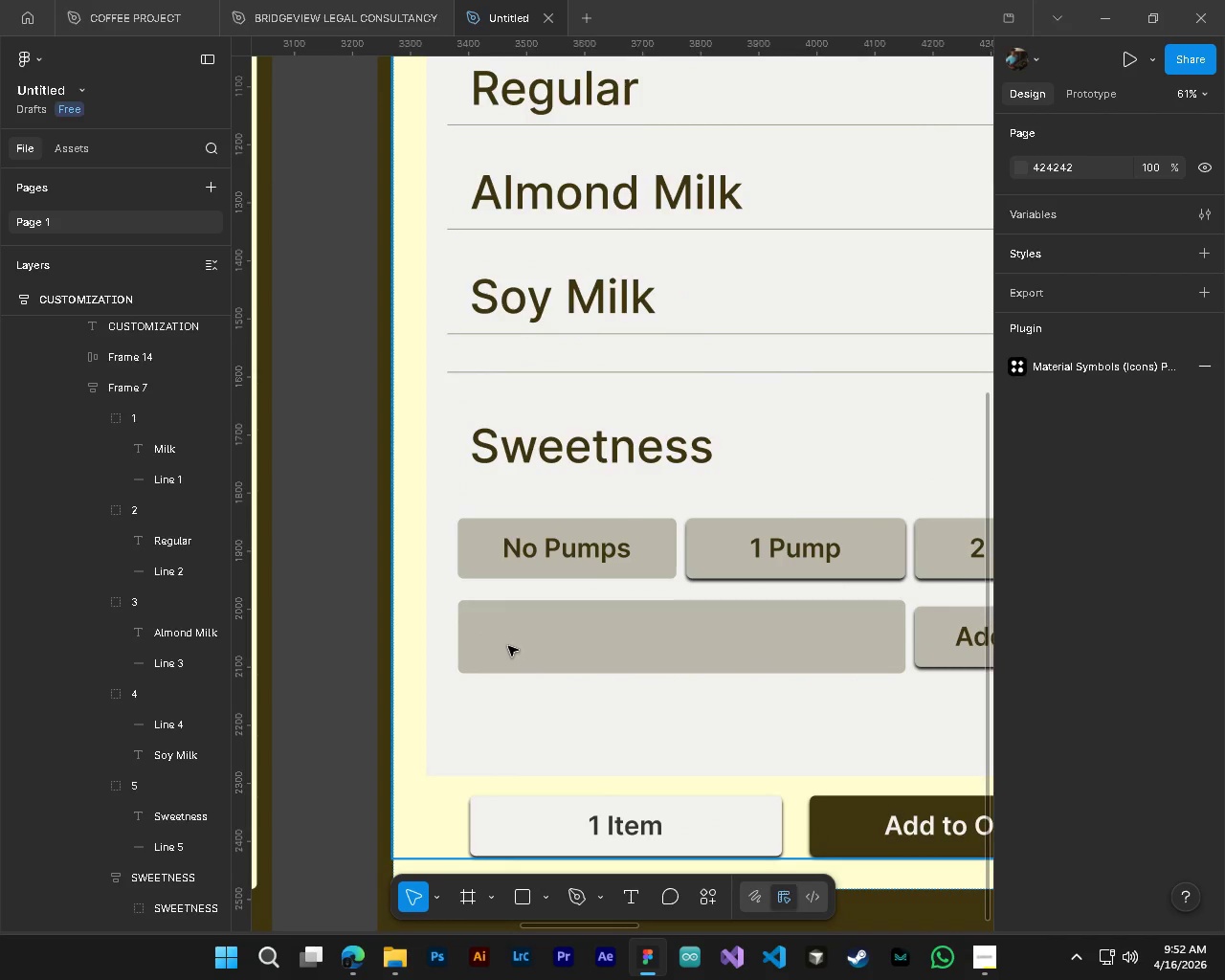 
hold_key(key=ControlLeft, duration=1.01)
hold_key(key=AltLeft, duration=0.47)
scroll: coordinate [507, 646], scroll_direction: up, amount: 4.0
 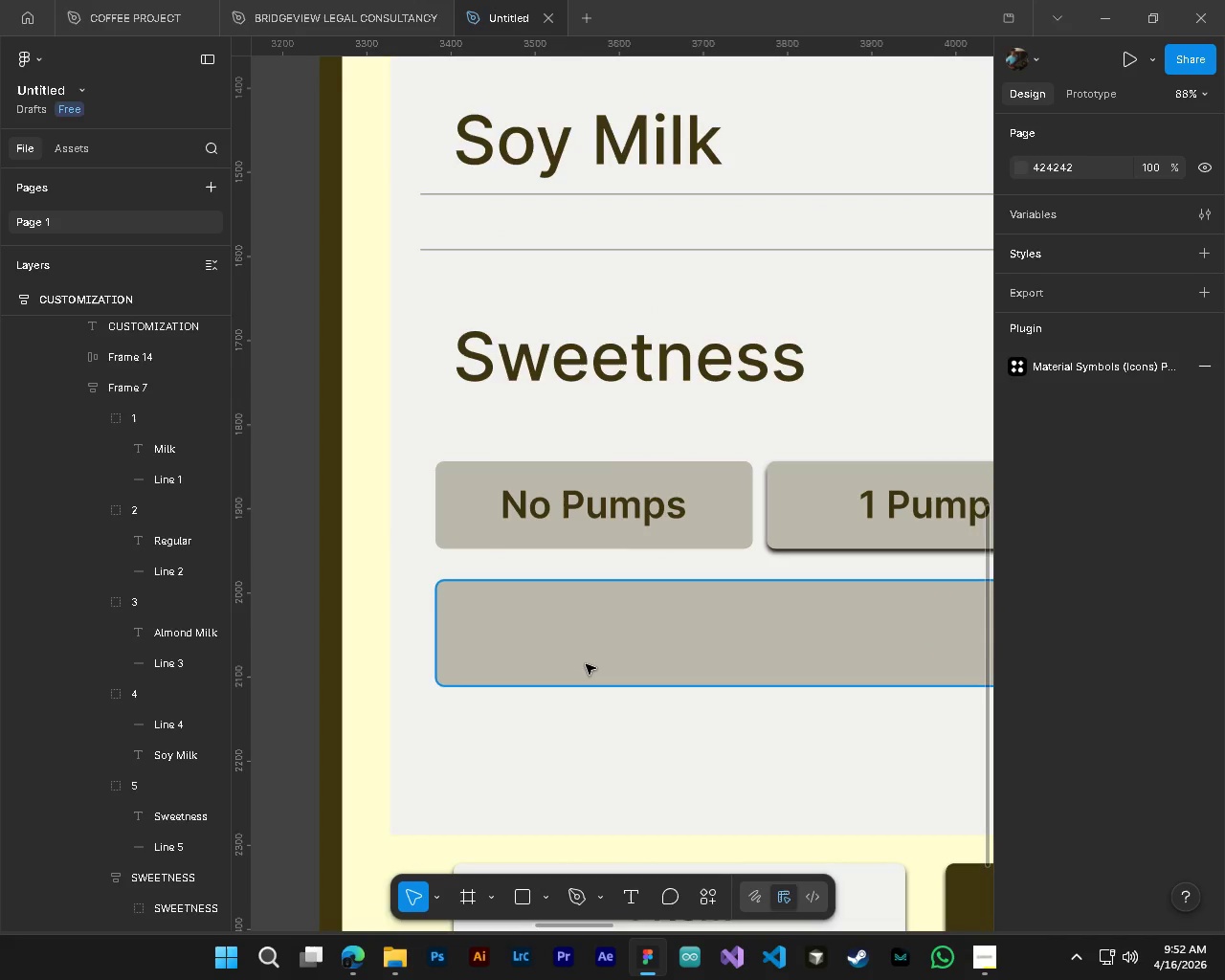 
scroll: coordinate [586, 664], scroll_direction: down, amount: 4.0
 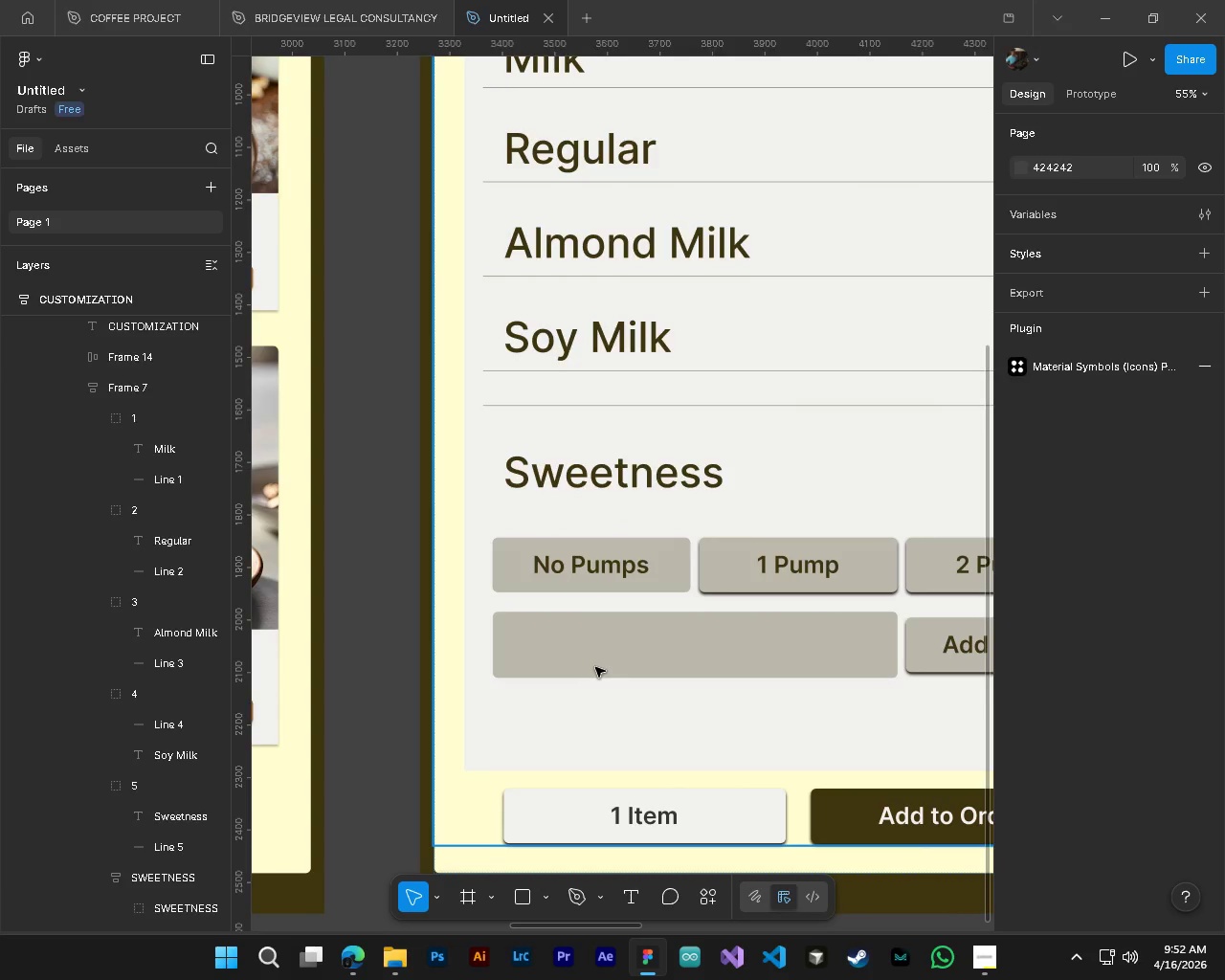 
key(T)
 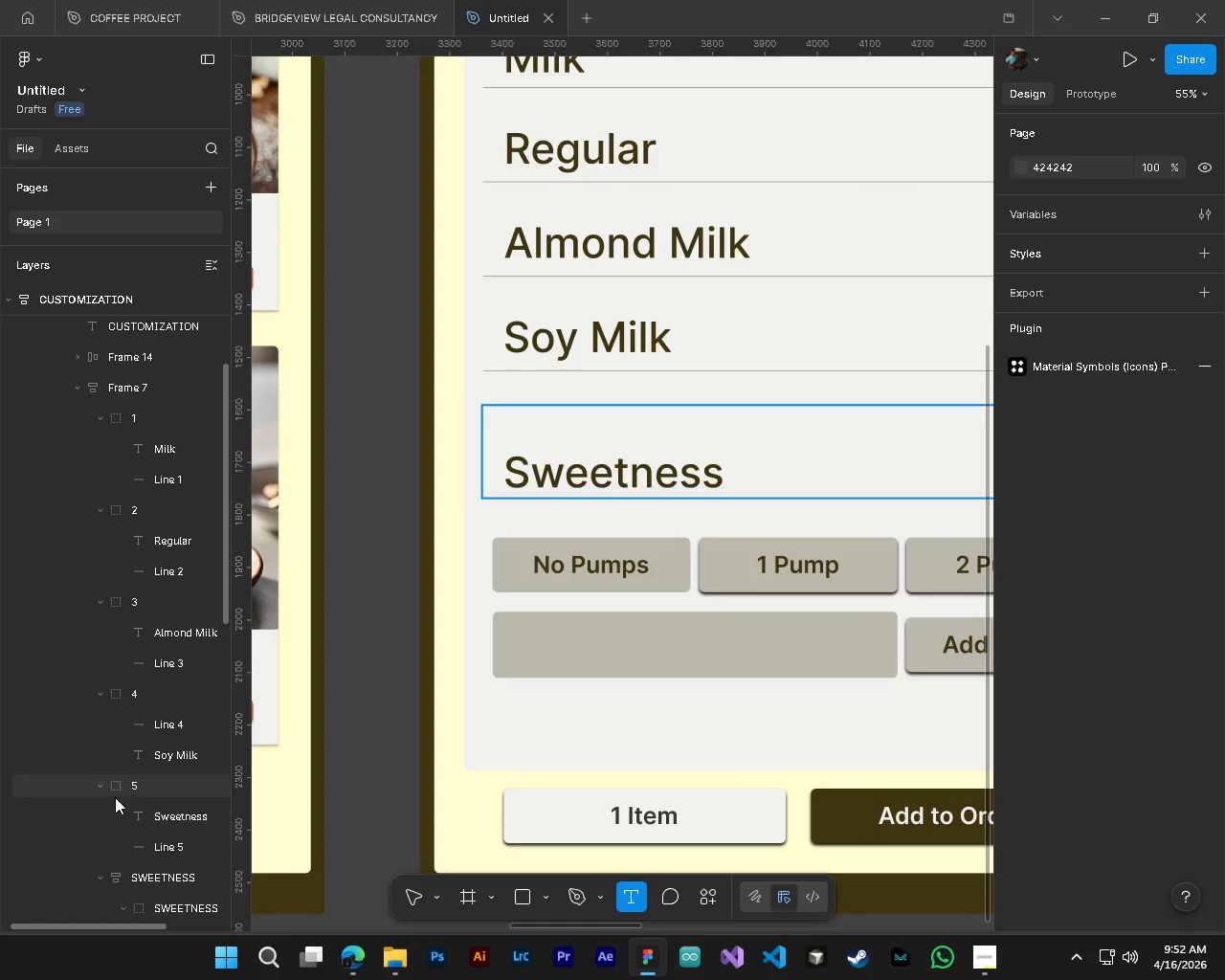 
left_click([101, 689])
 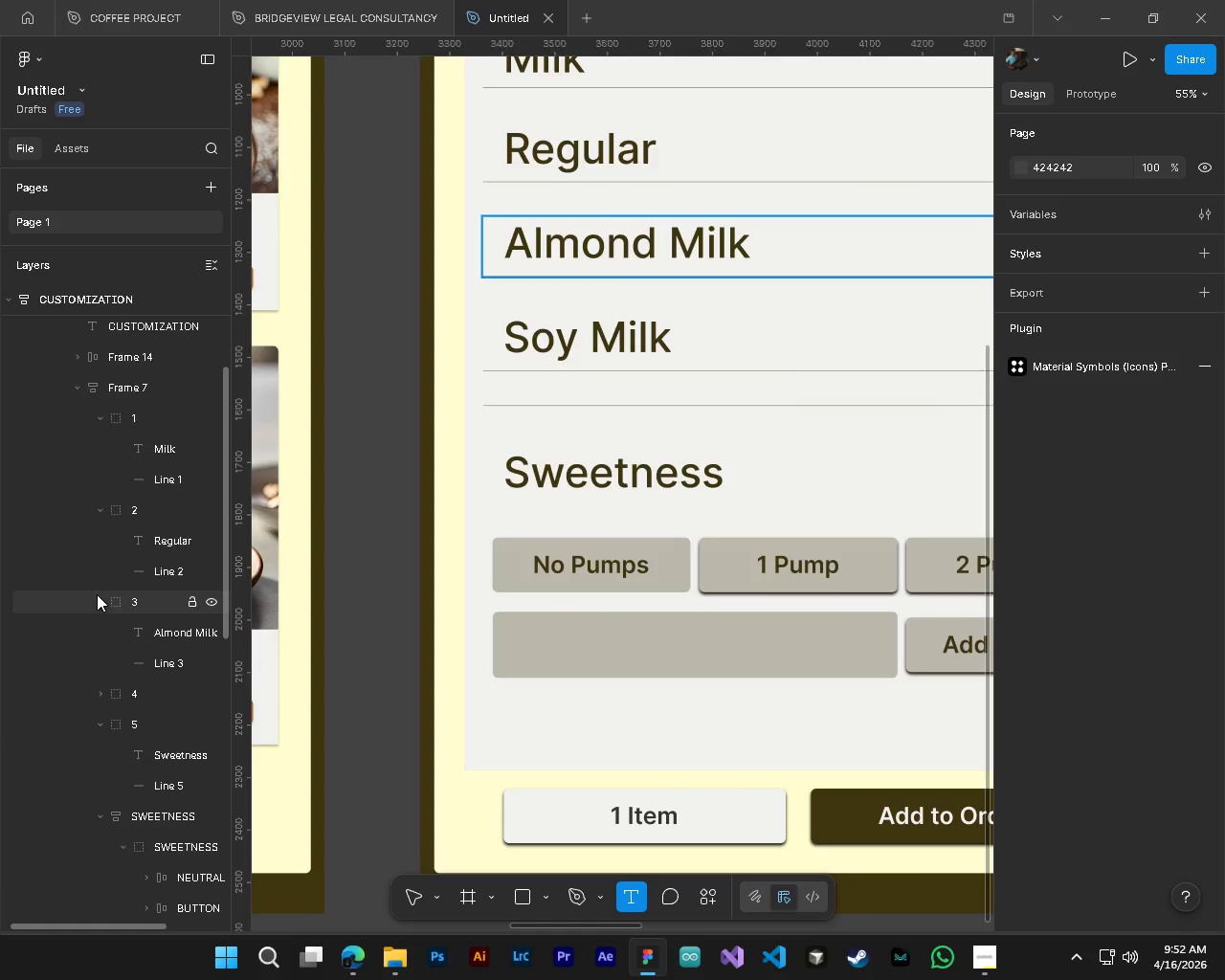 
left_click([97, 594])
 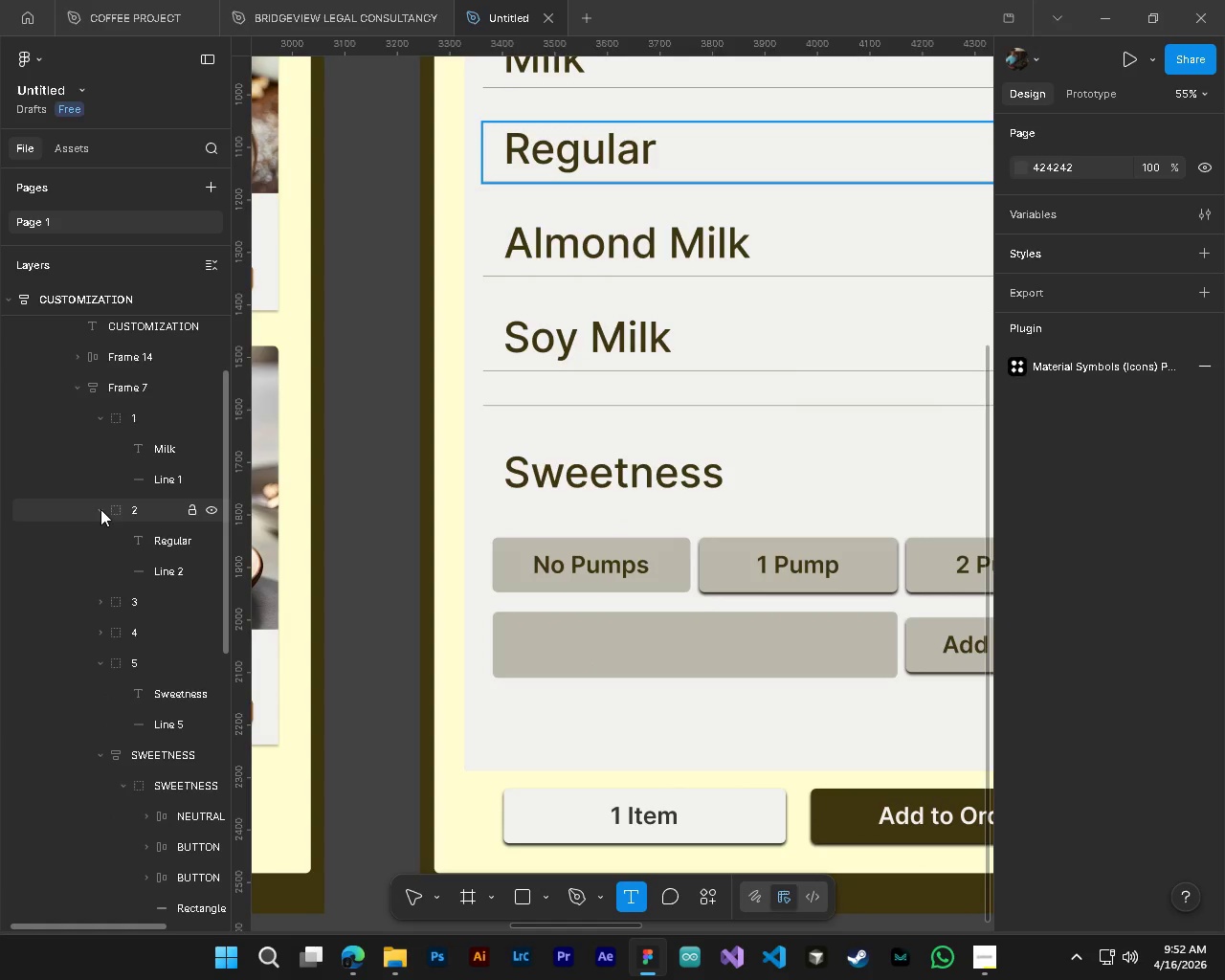 
left_click_drag(start_coordinate=[100, 509], to_coordinate=[100, 501])
 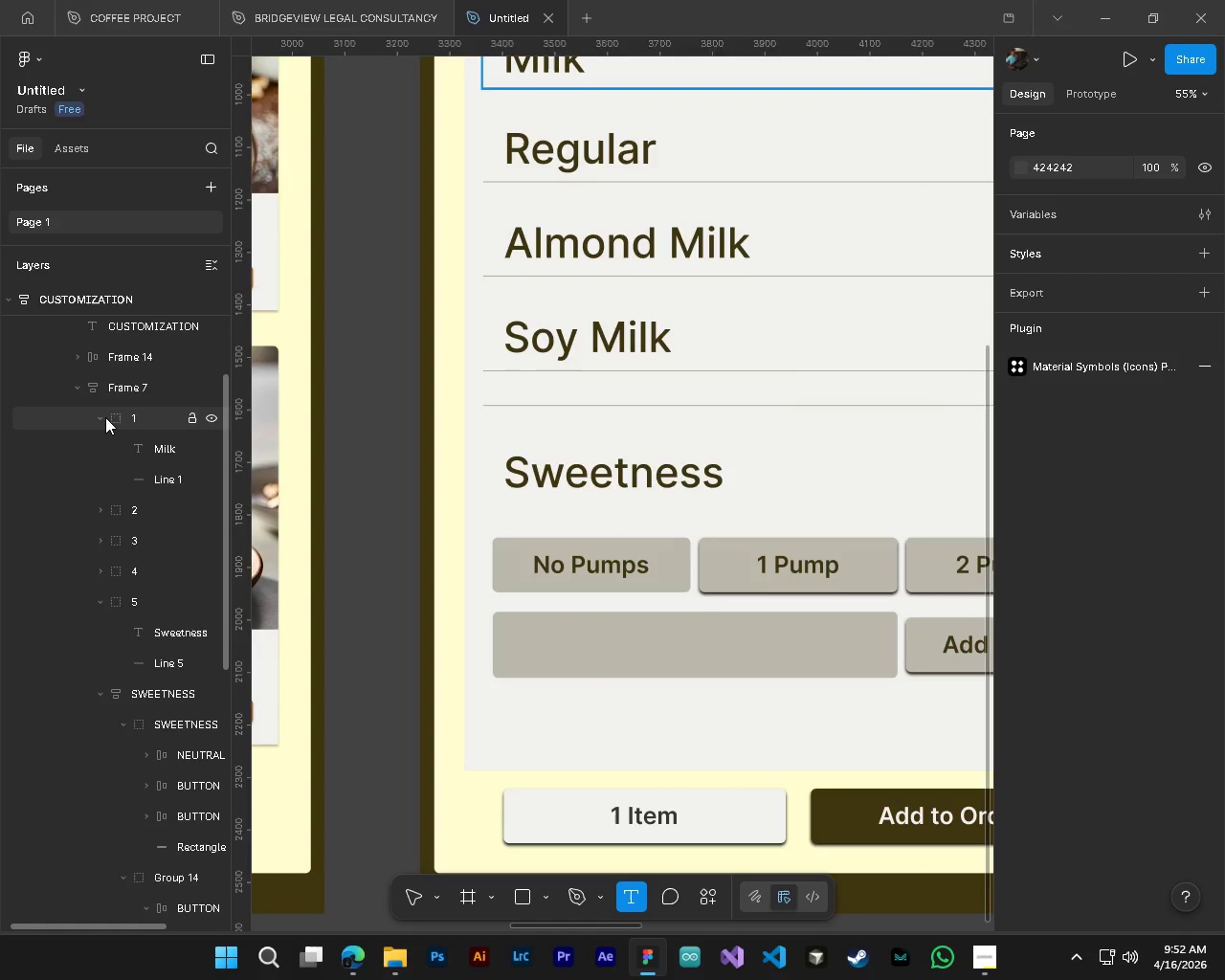 
left_click([105, 417])
 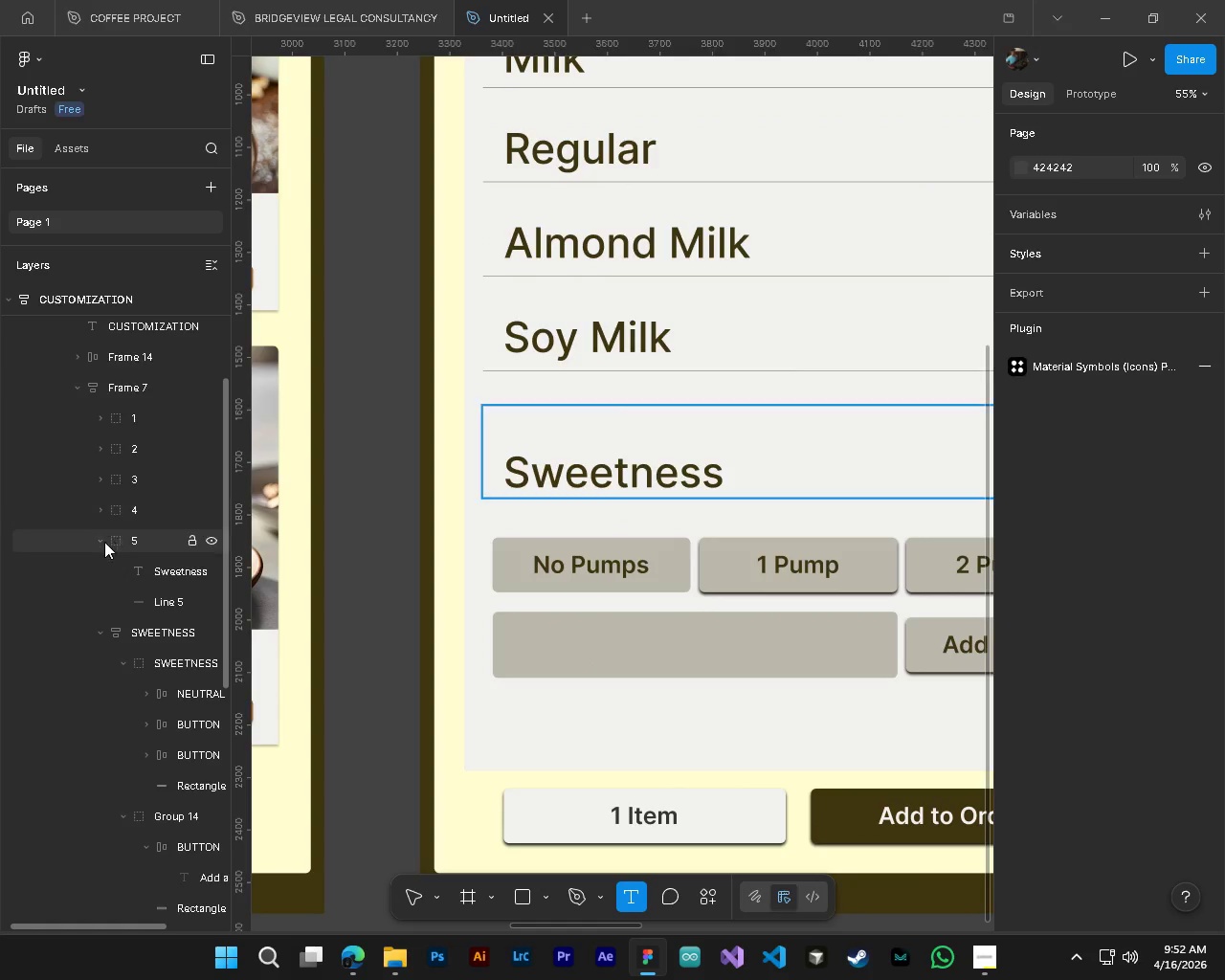 
left_click([99, 543])
 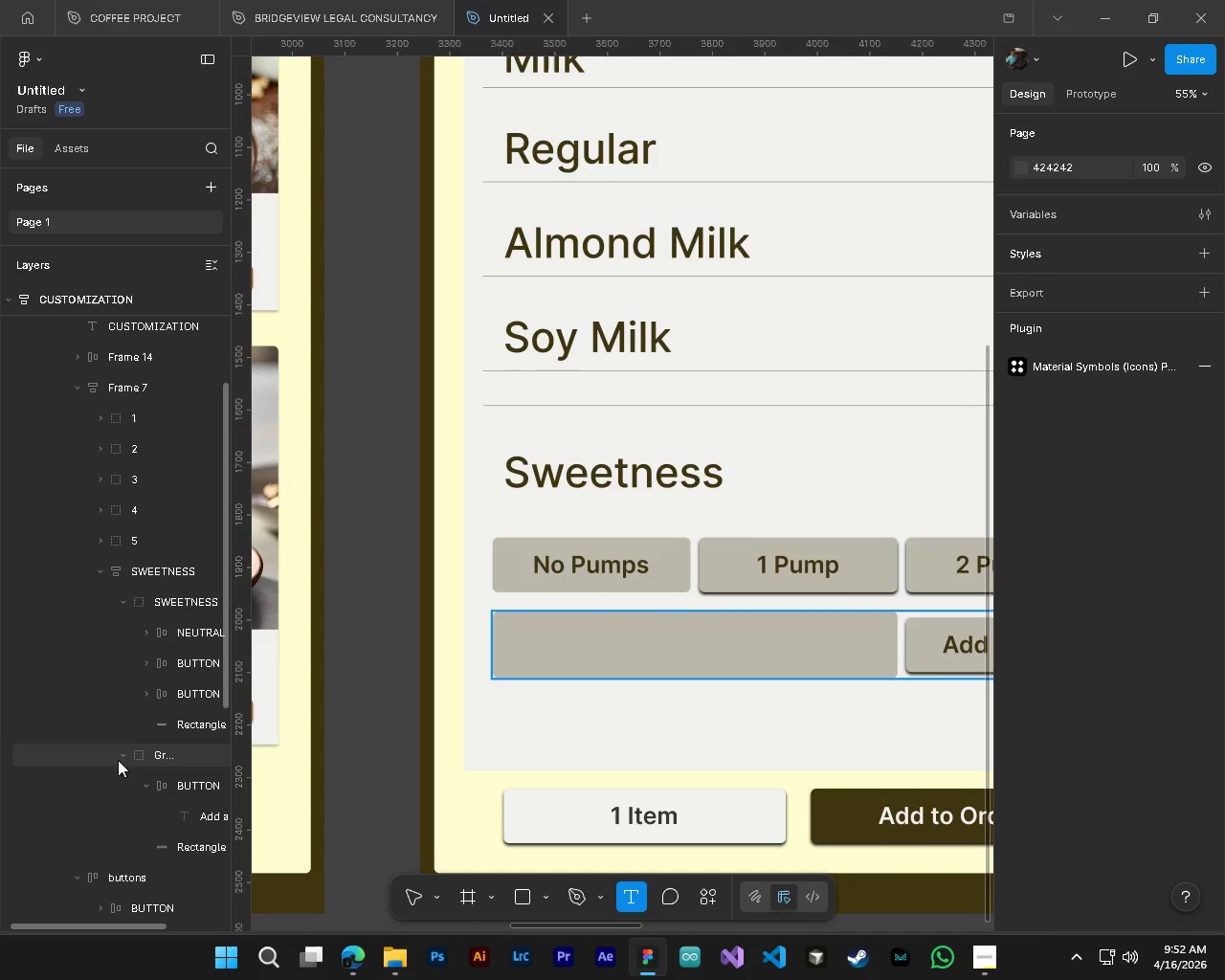 
left_click([121, 754])
 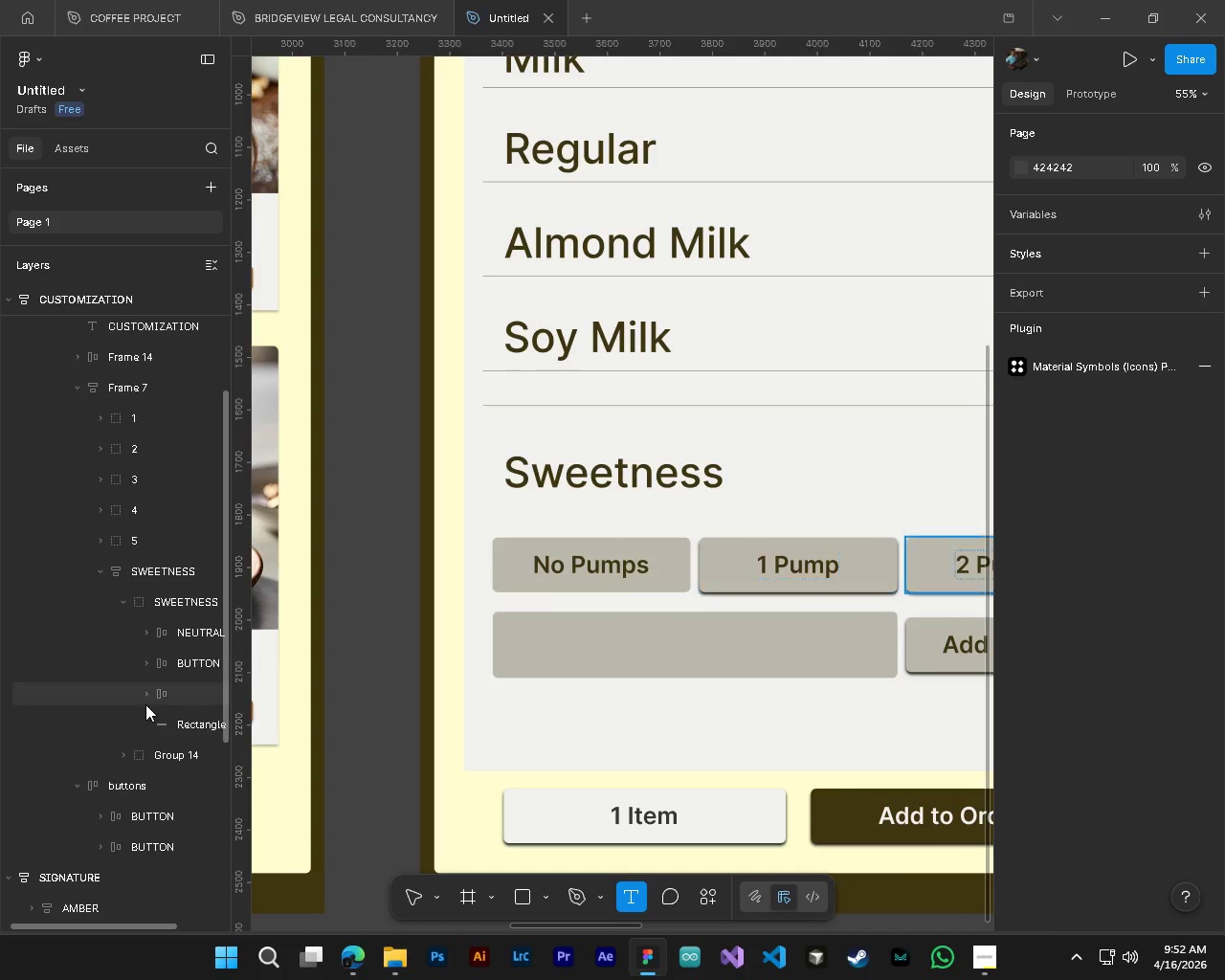 
left_click([159, 729])
 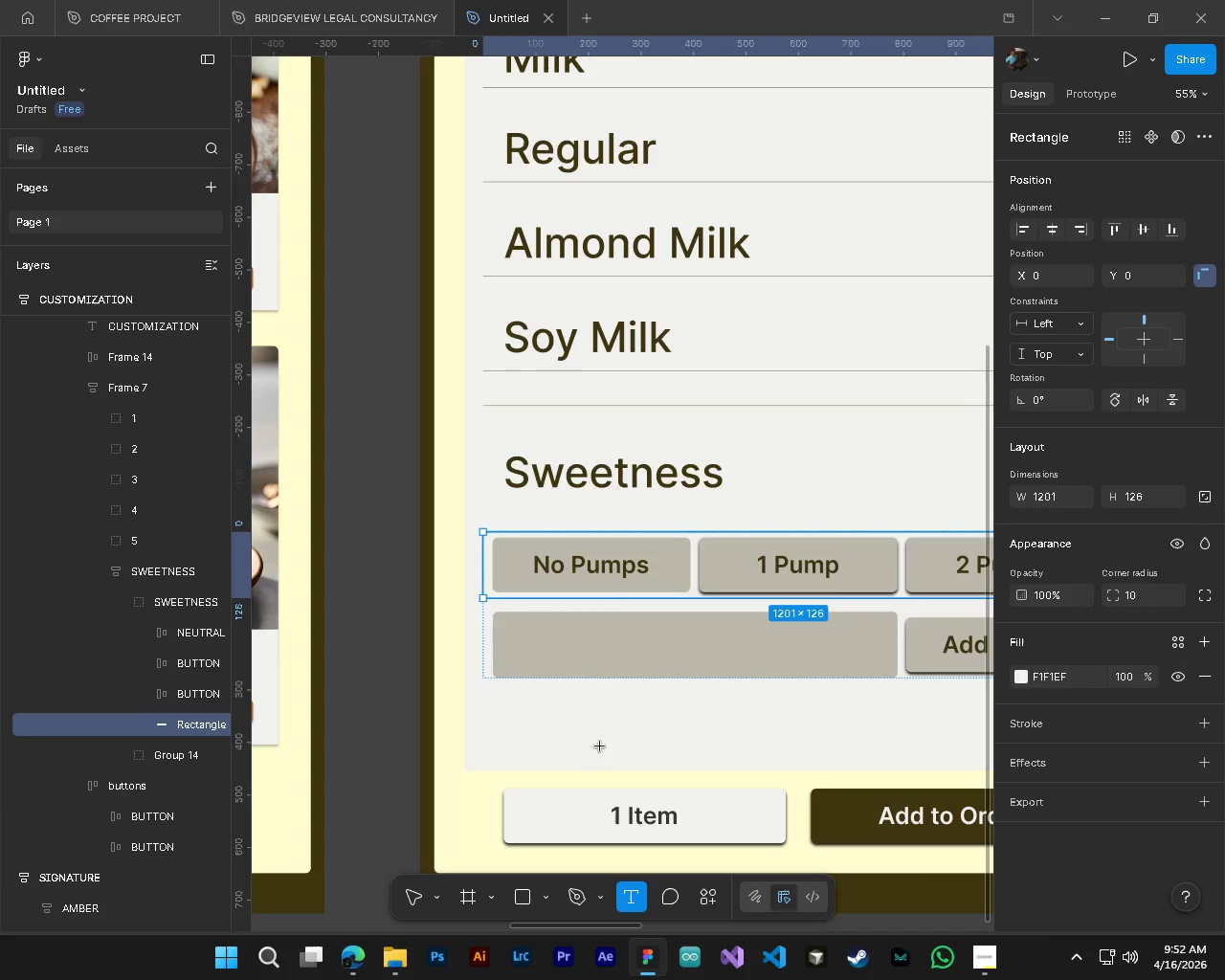 
hold_key(key=AltLeft, duration=1.11)
hold_key(key=ControlLeft, duration=1.12)
scroll: coordinate [594, 753], scroll_direction: down, amount: 2.0
 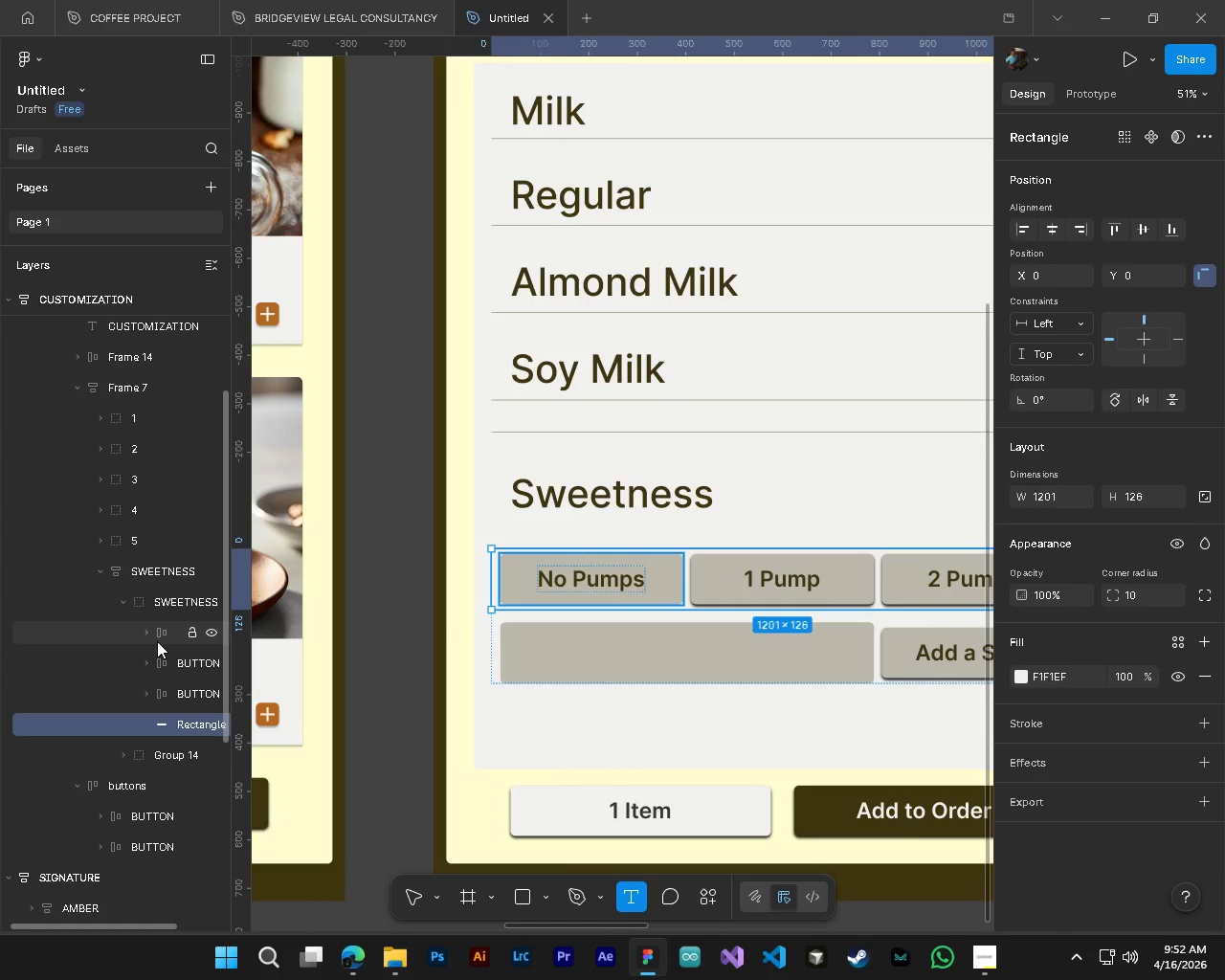 
left_click([156, 640])
 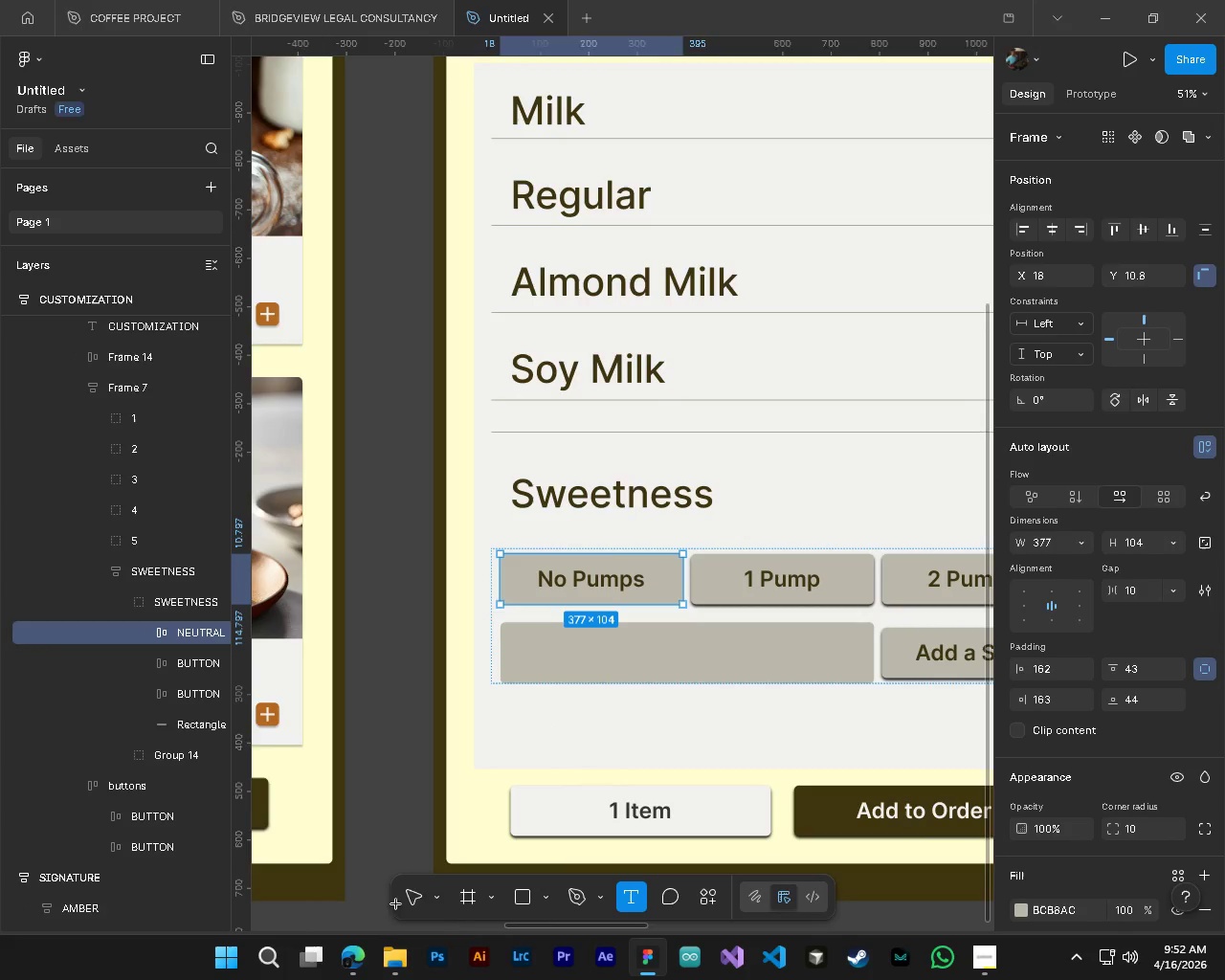 
left_click([414, 896])
 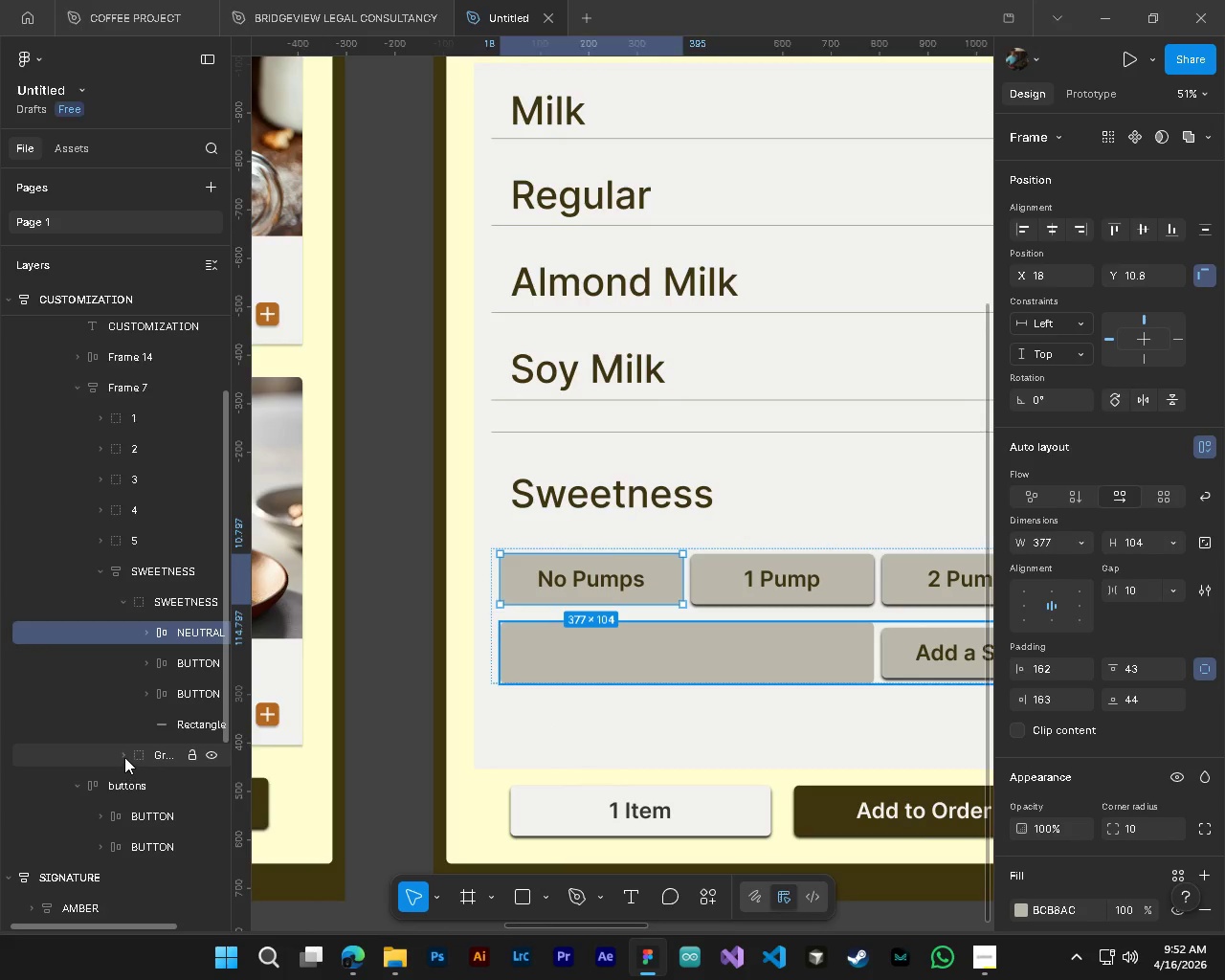 
left_click([121, 756])
 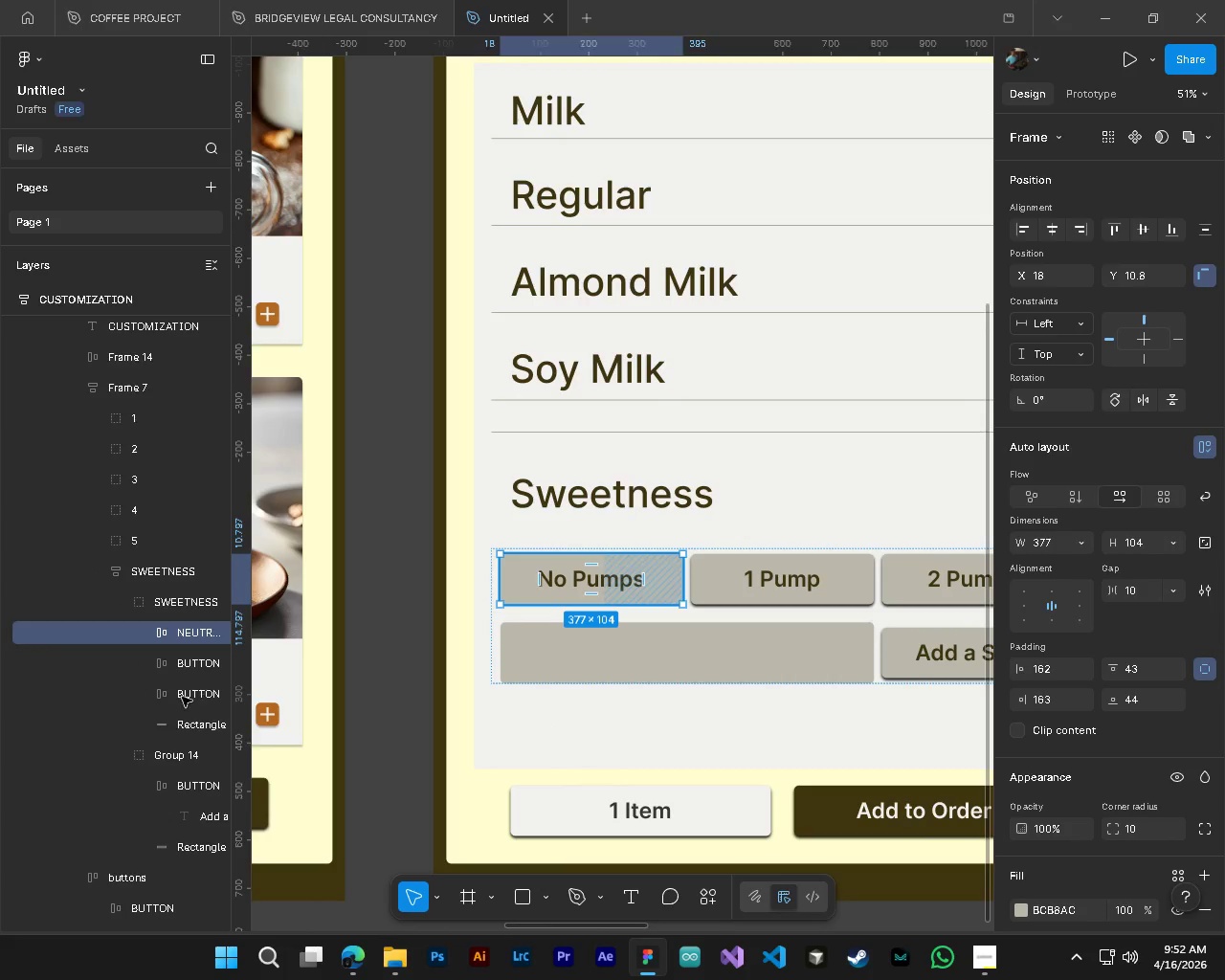 
hold_key(key=AltLeft, duration=2.8)
 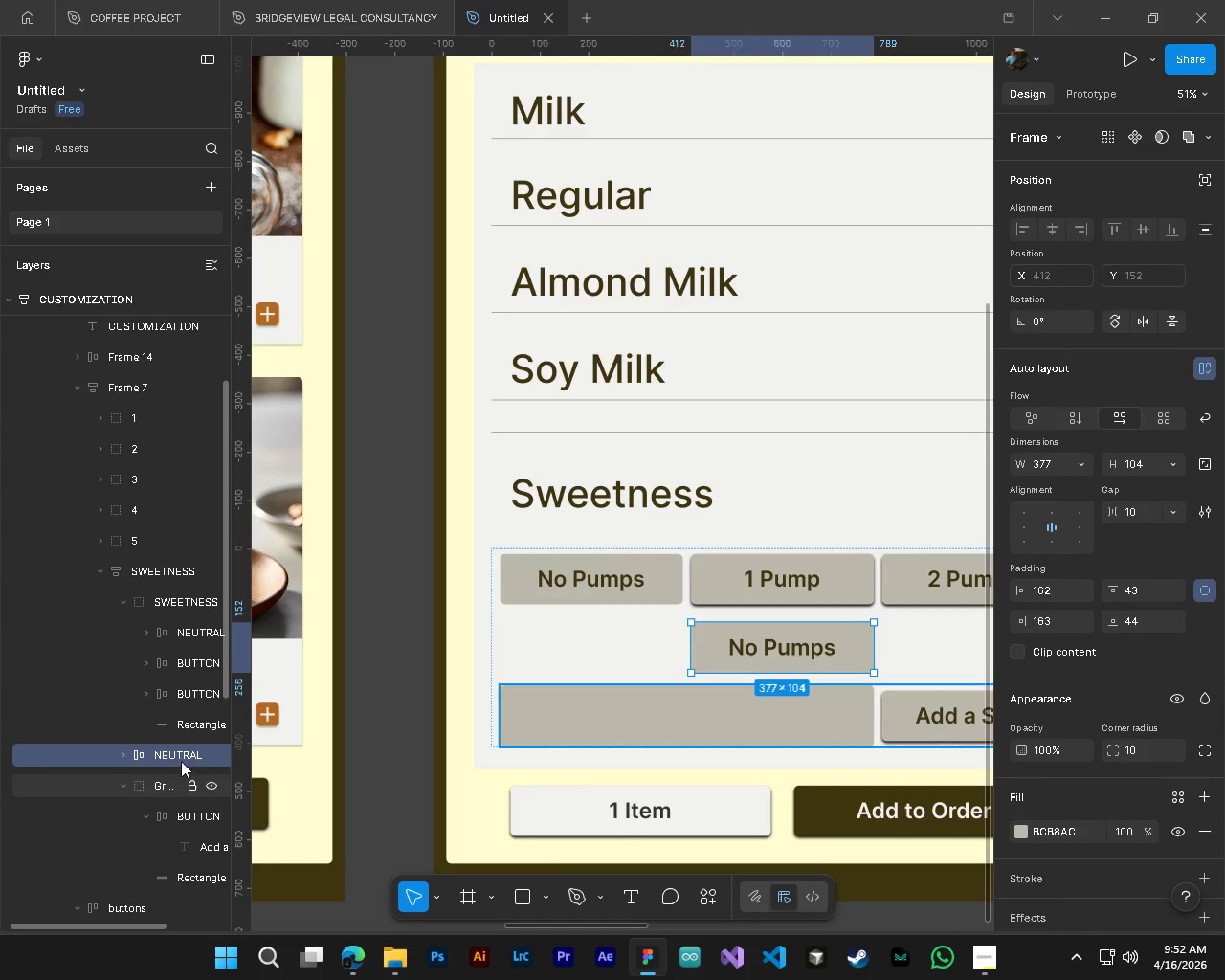 
key(Alt+Meta+MetaLeft)
 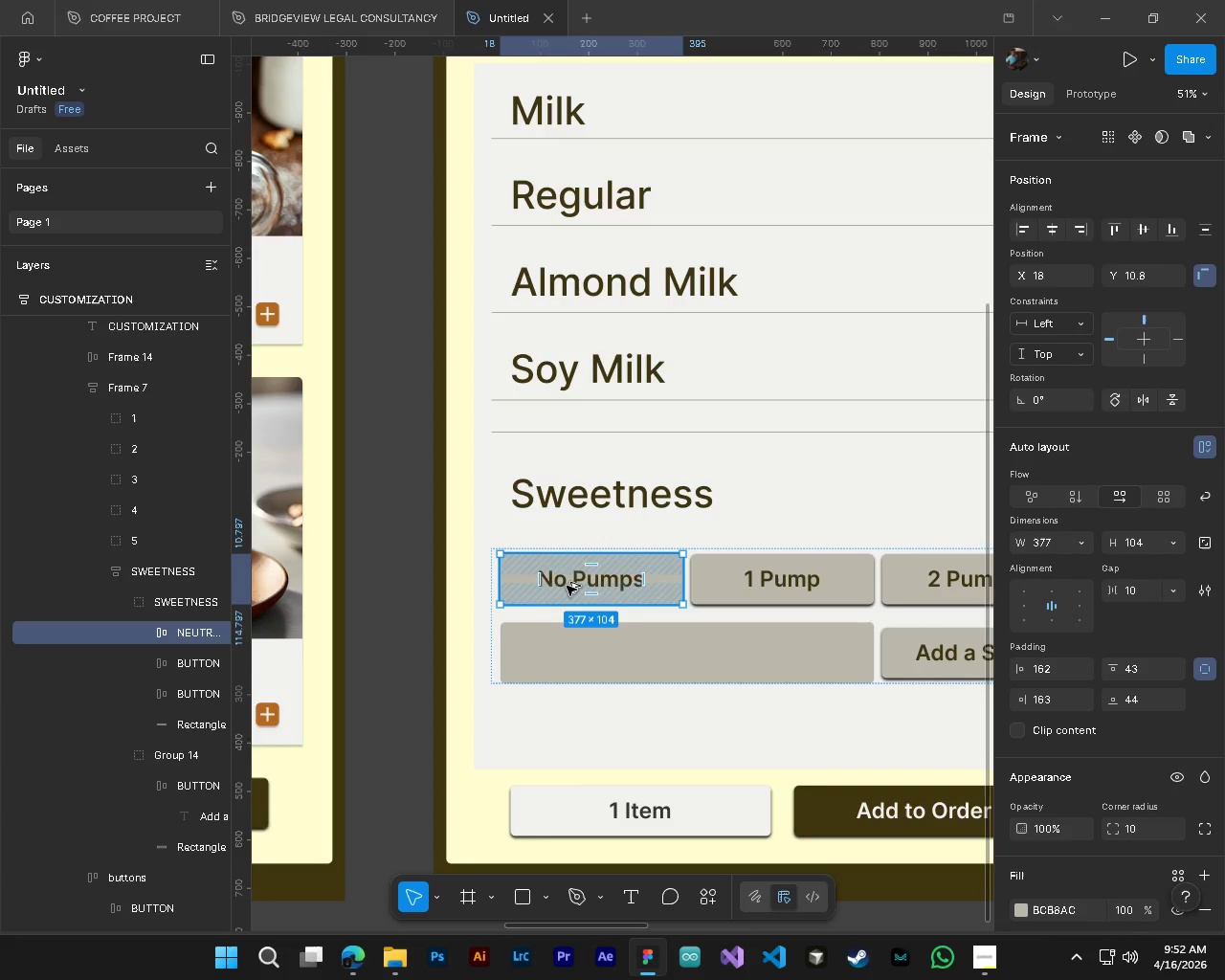 
left_click_drag(start_coordinate=[567, 582], to_coordinate=[577, 648])
 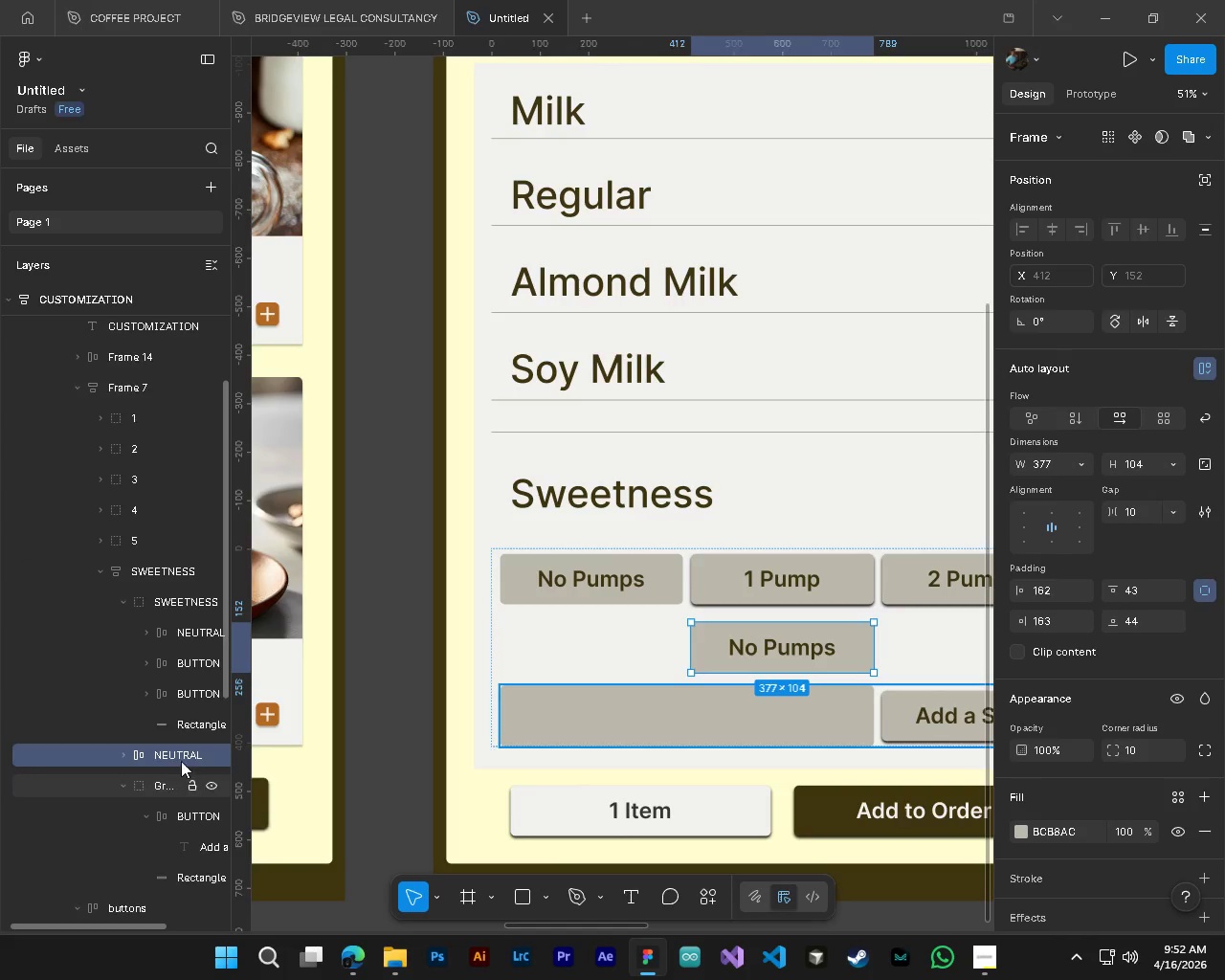 
left_click_drag(start_coordinate=[177, 751], to_coordinate=[180, 864])
 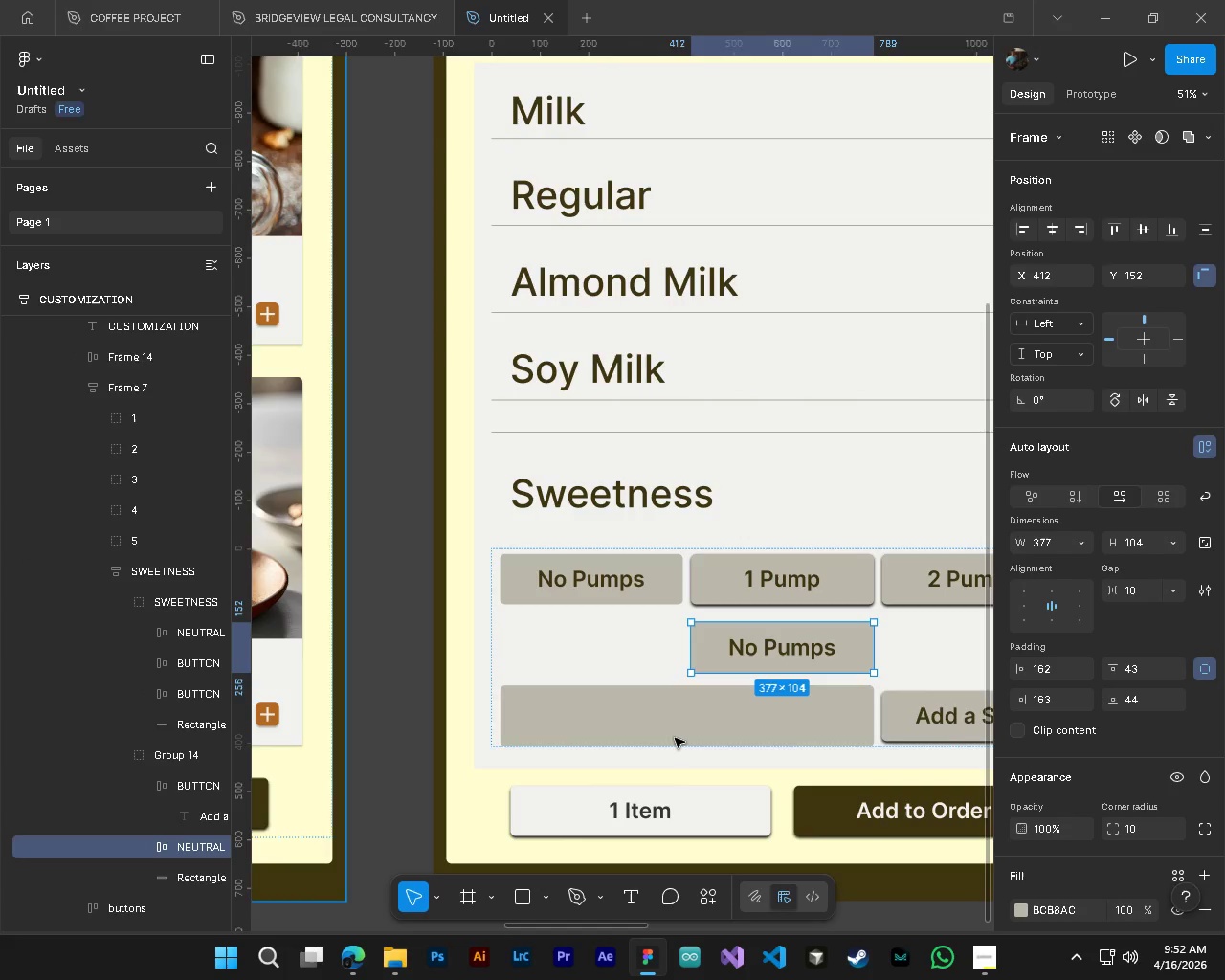 
left_click([675, 738])
 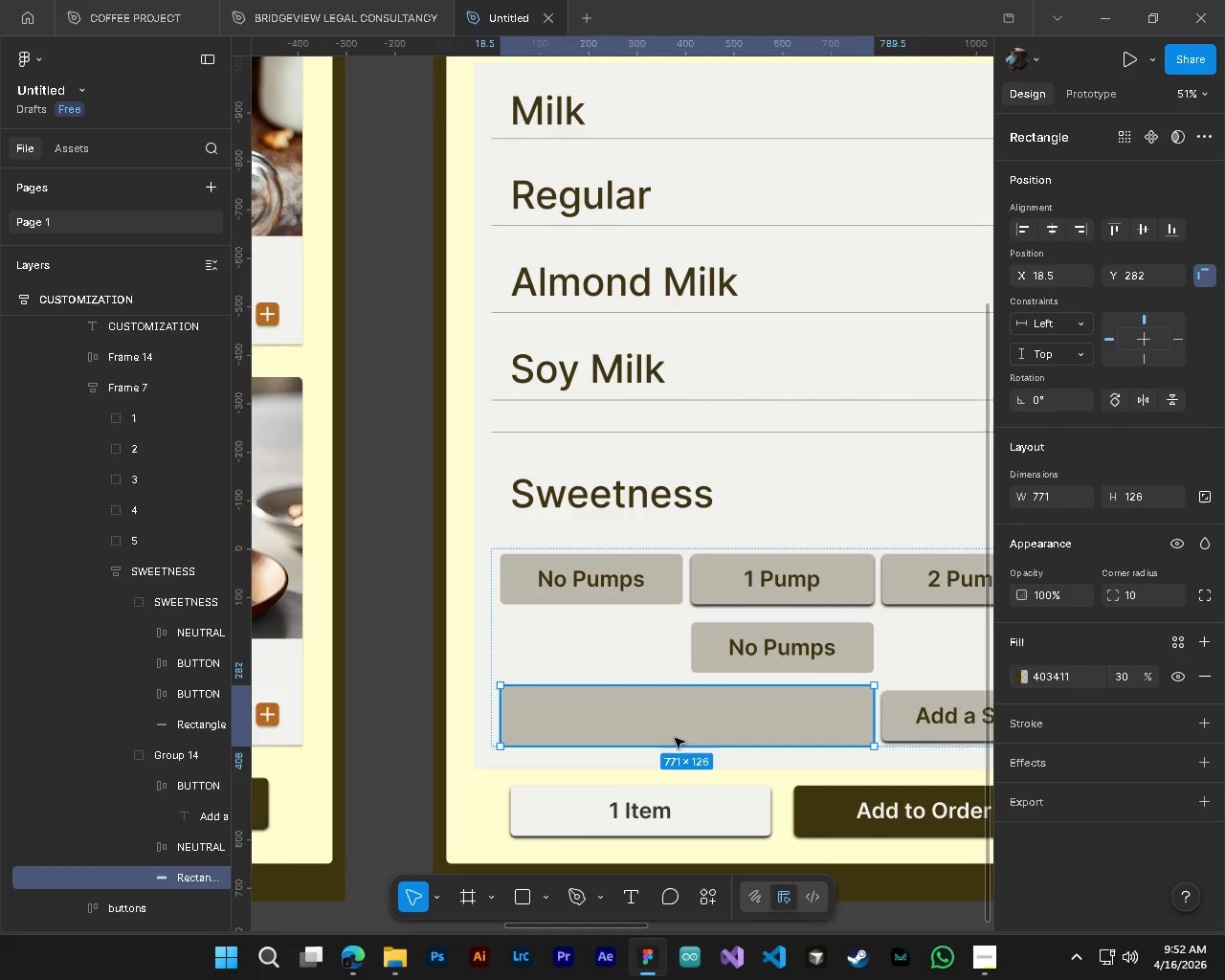 
key(Delete)
 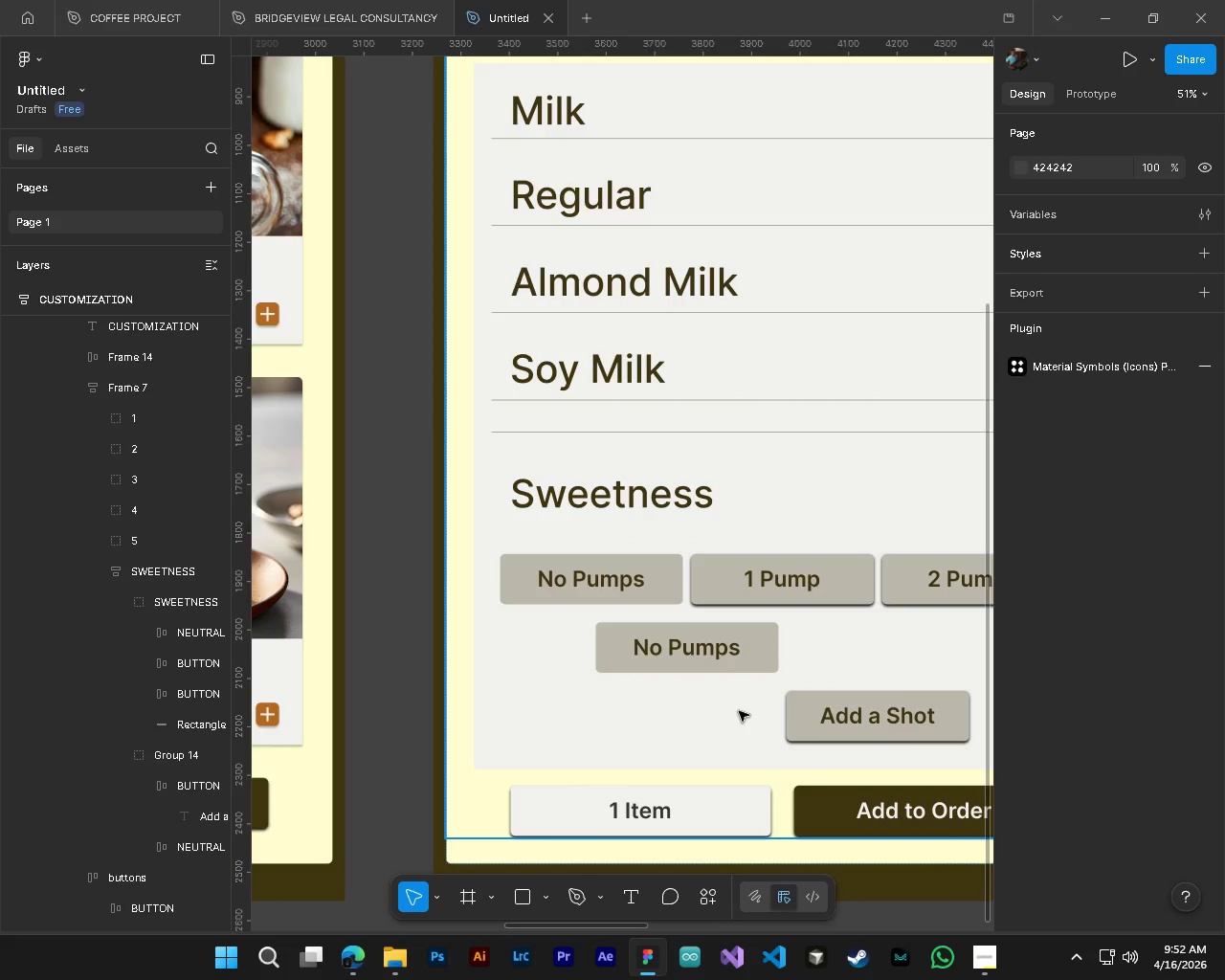 
hold_key(key=ControlLeft, duration=0.81)
left_click([736, 673])
 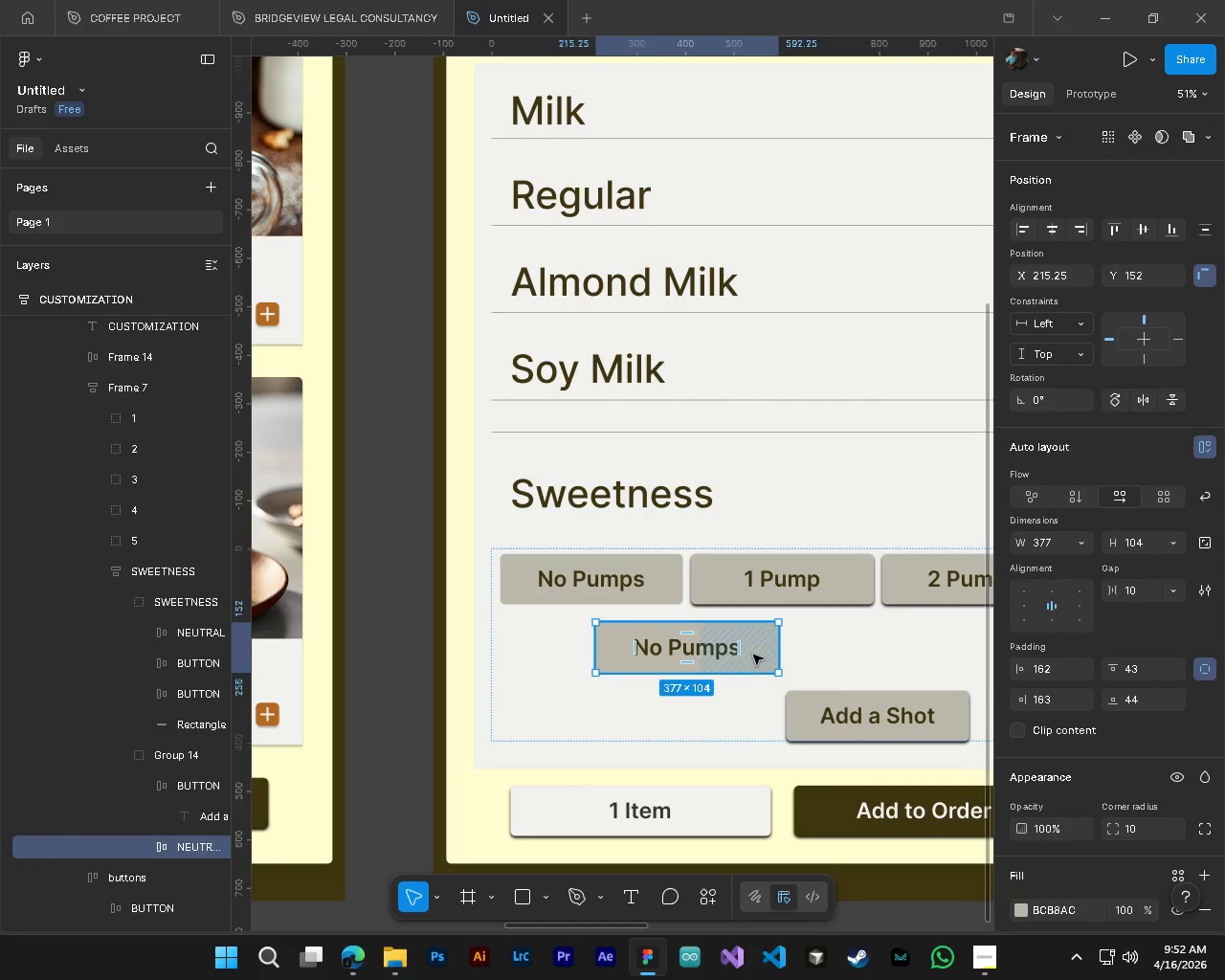 
left_click([751, 655])
 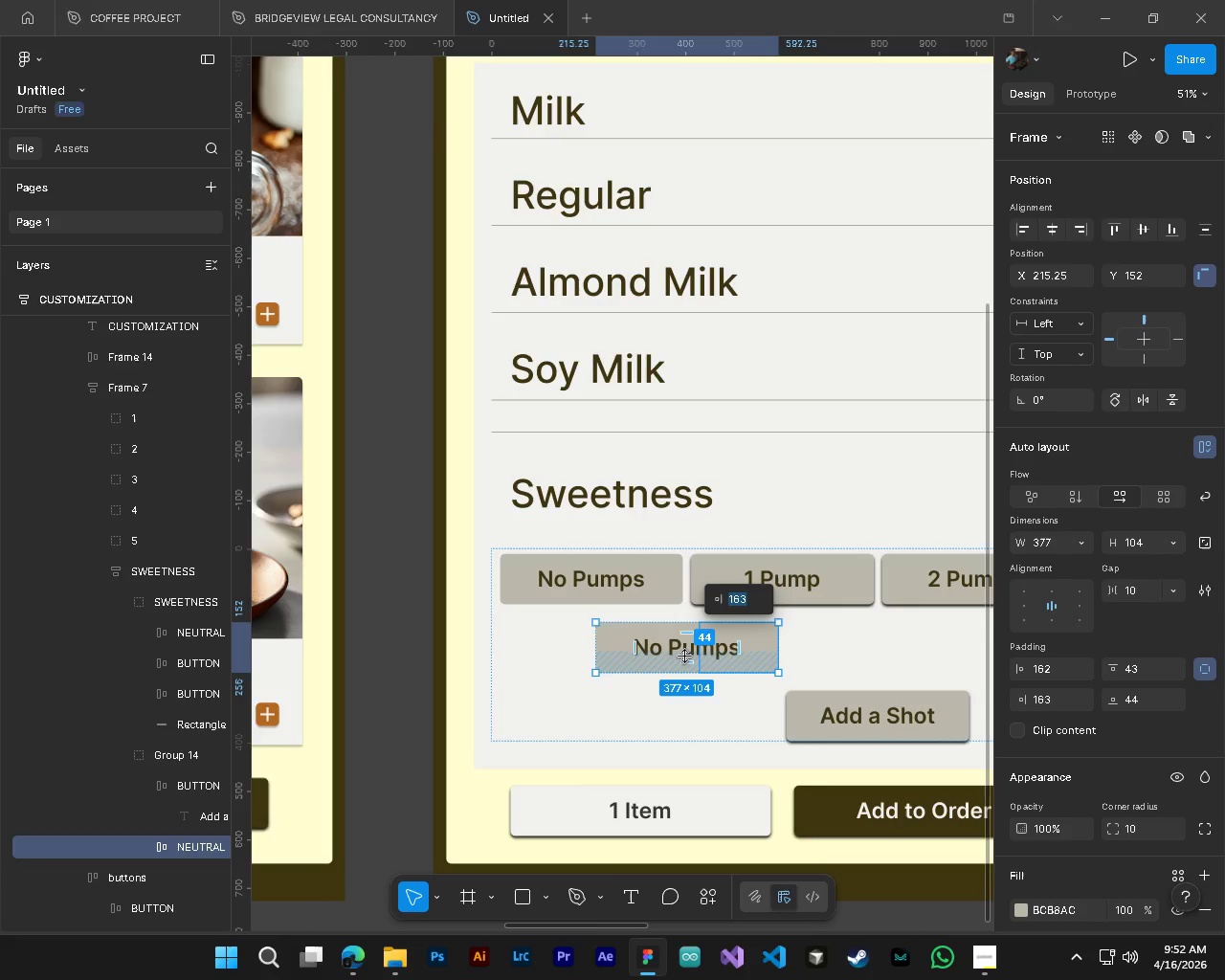 
key(Control+Z)
 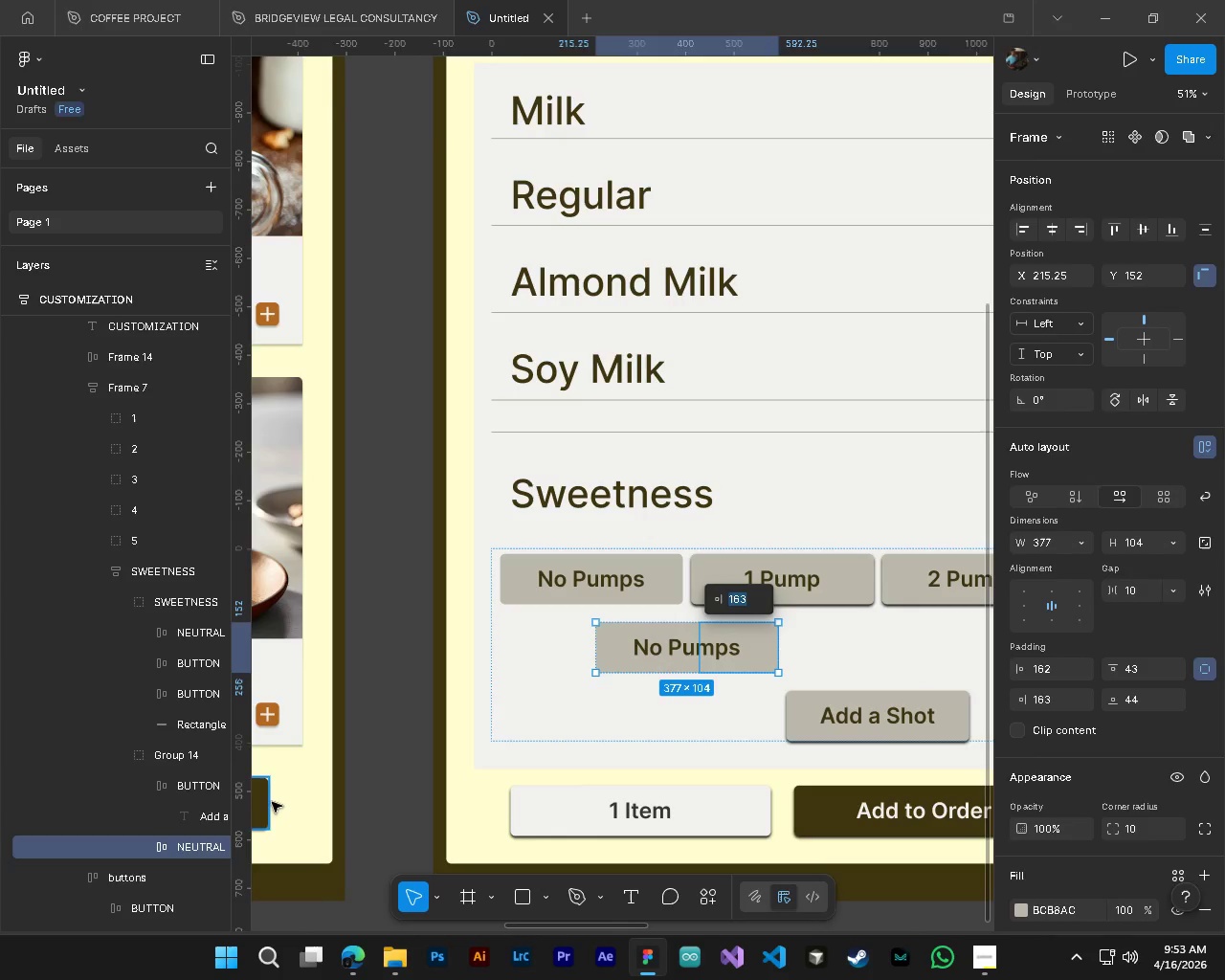 
key(Control+Z)
 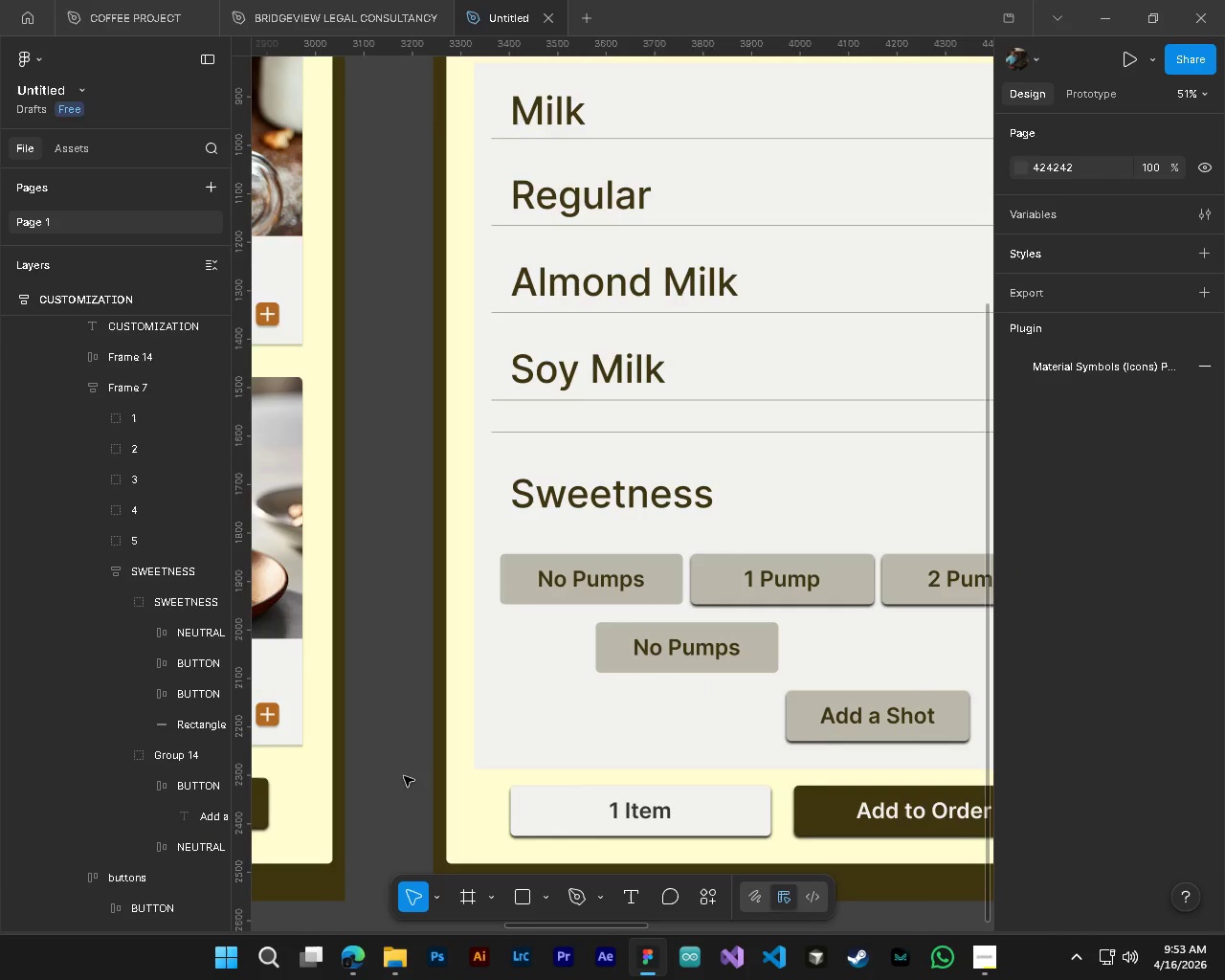 
key(Control+Z)
 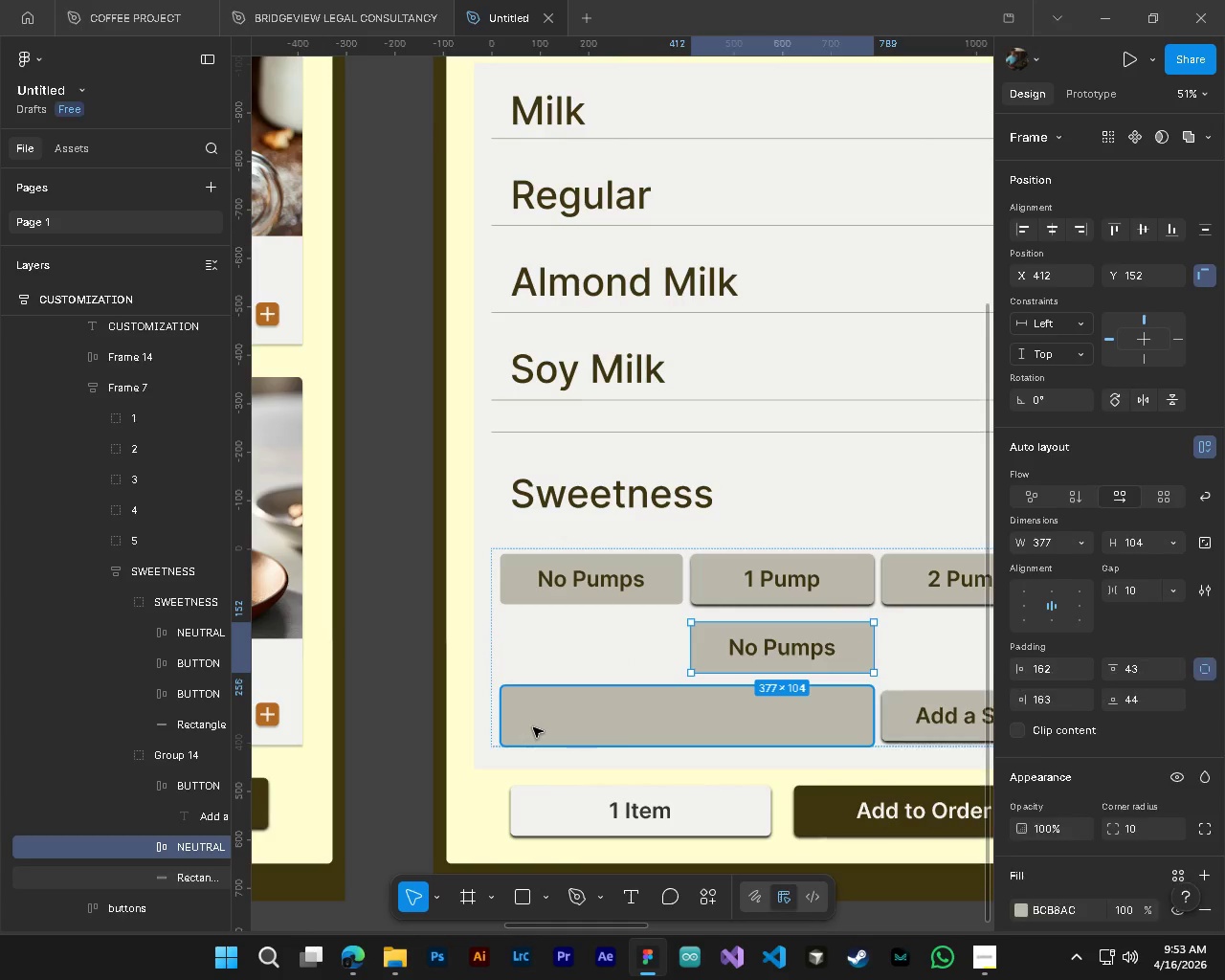 
key(Control+Z)
 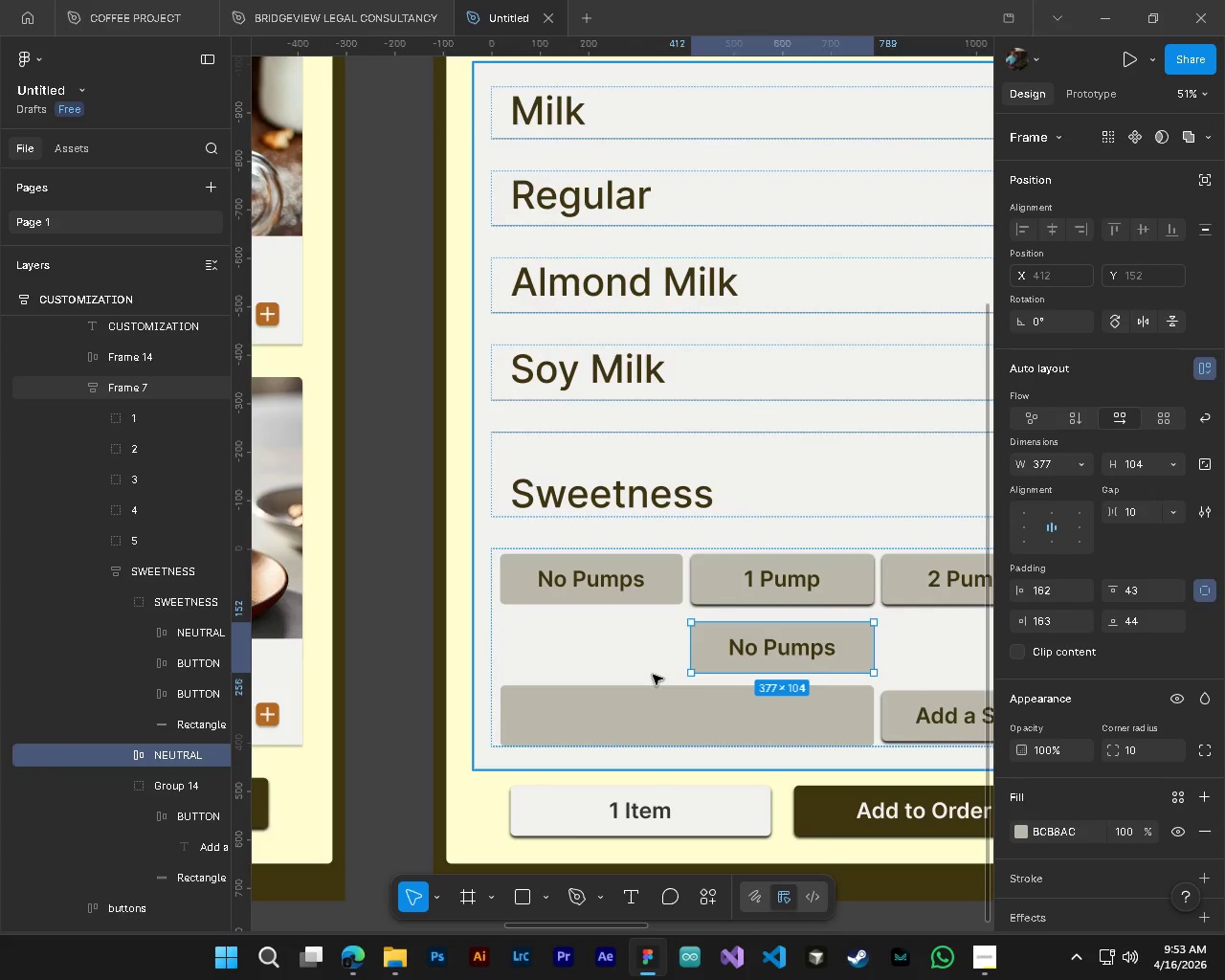 
key(Control+Z)
 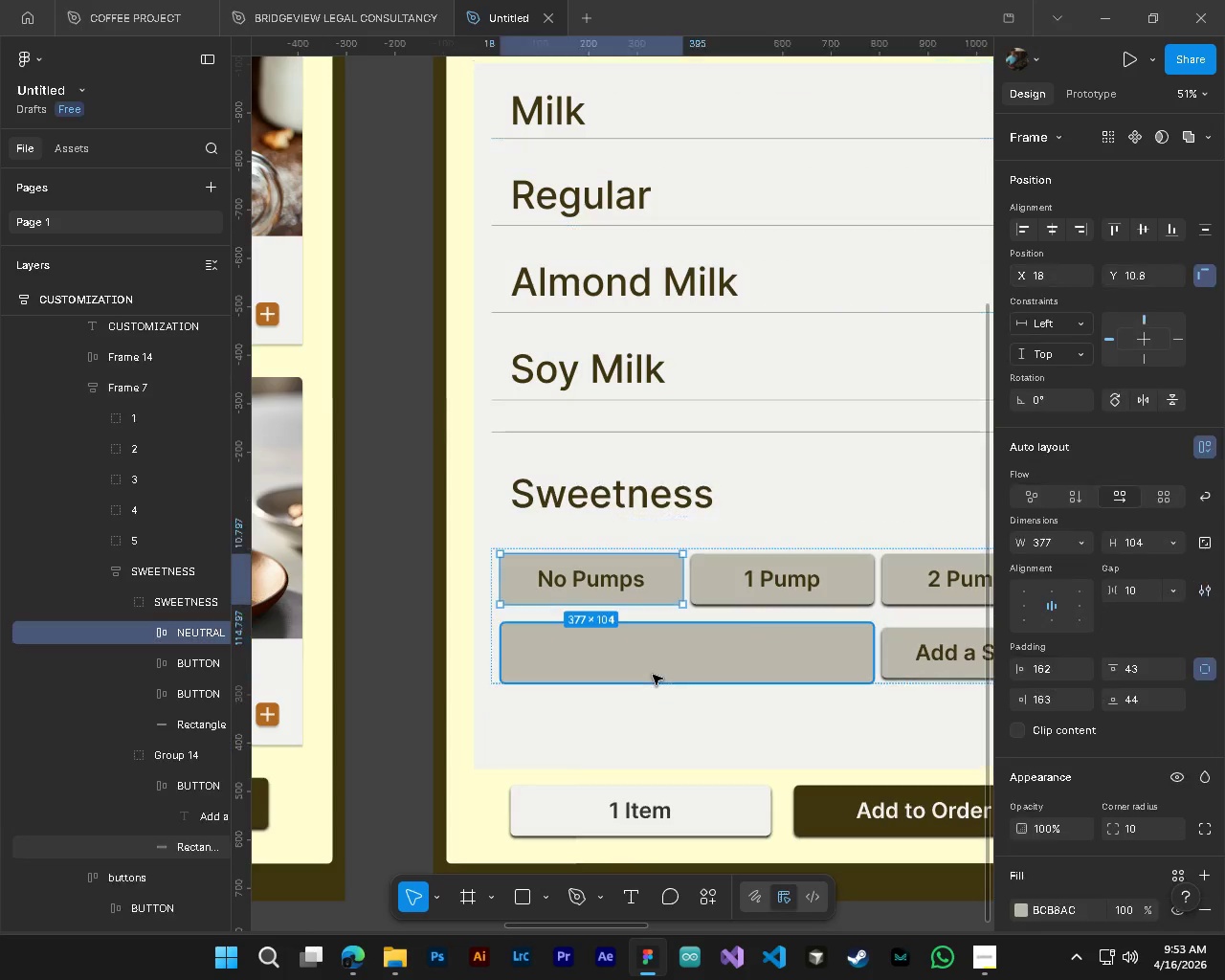 
key(Control+Z)
 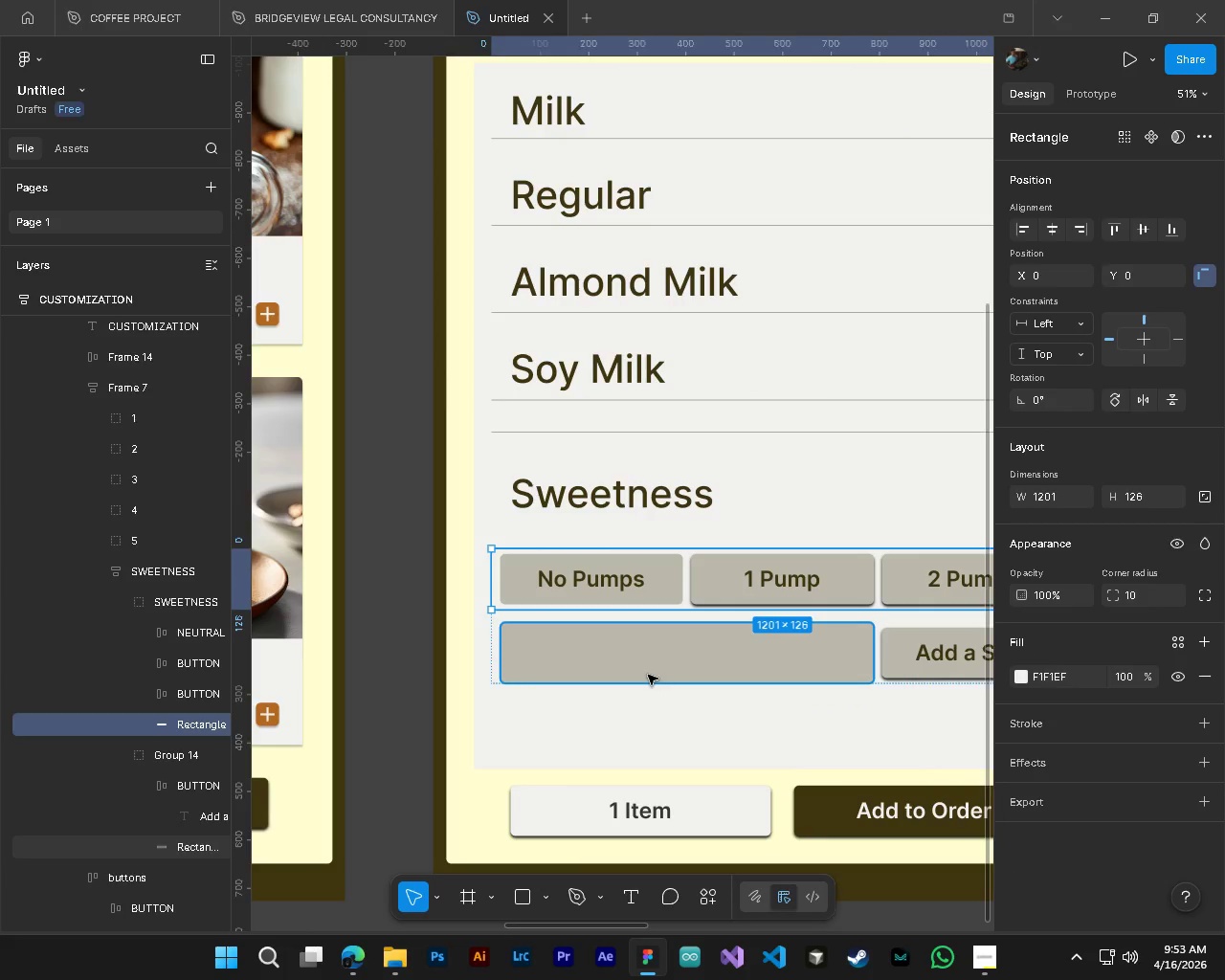 
hold_key(key=ShiftLeft, duration=0.55)
 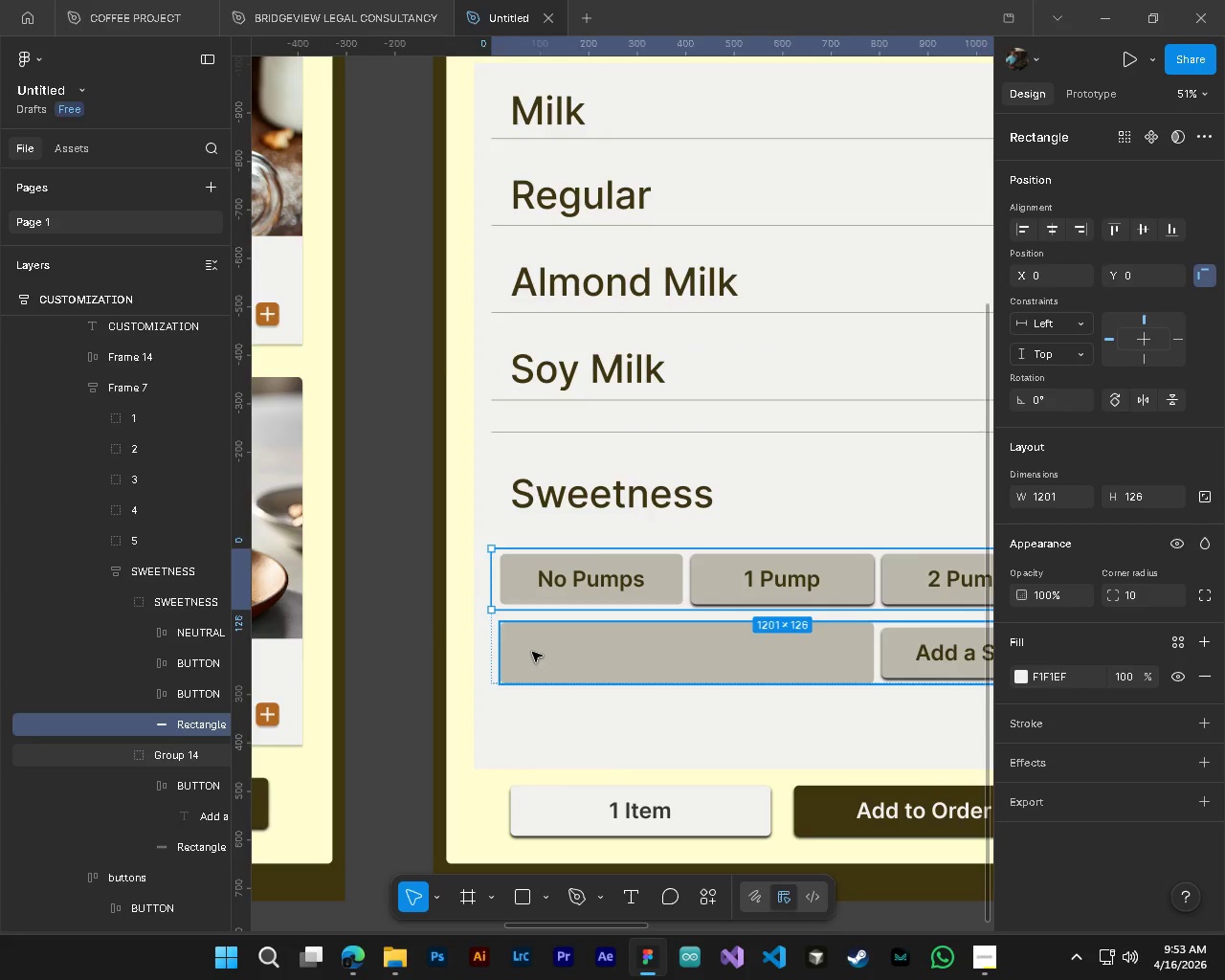 
key(T)
 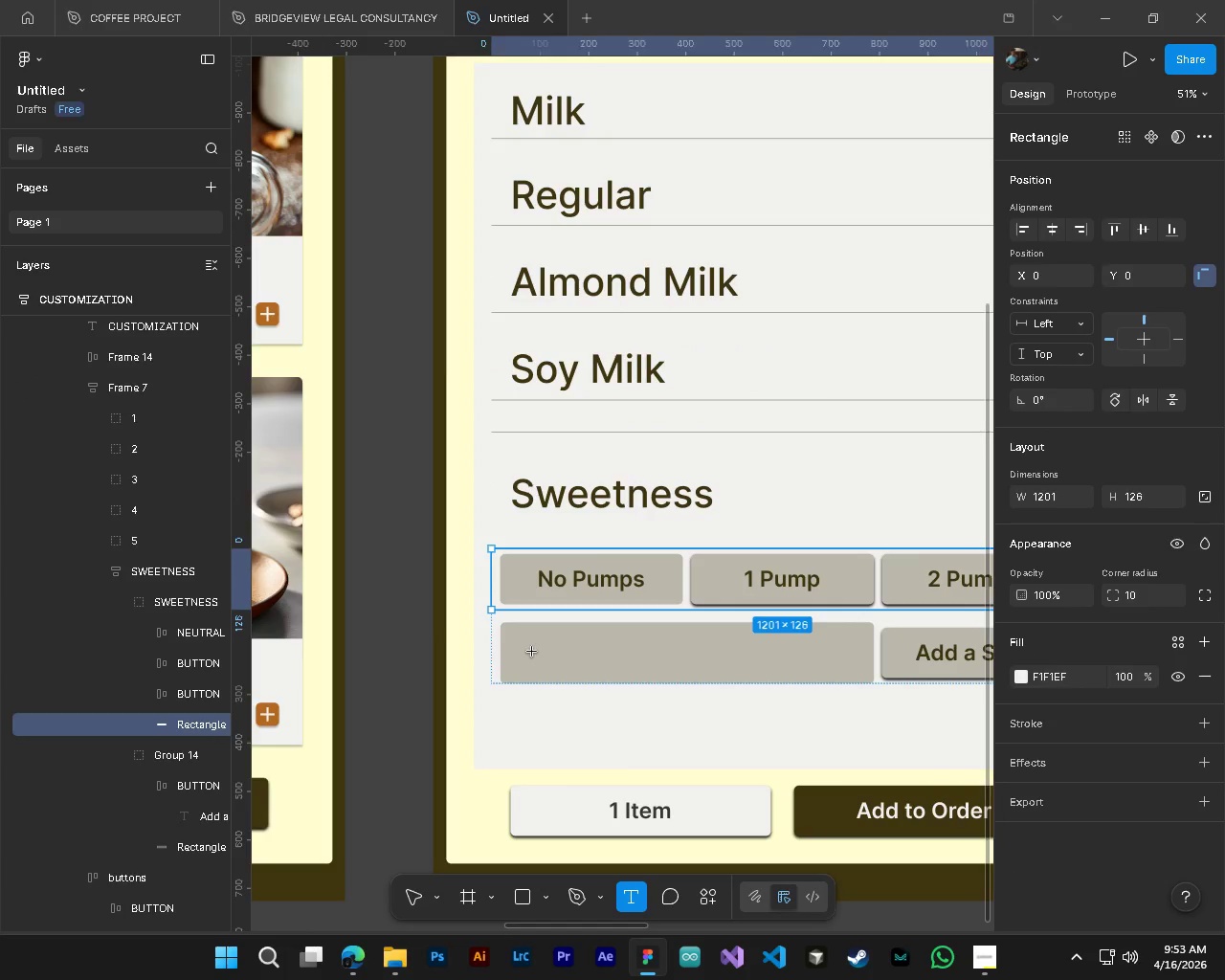 
left_click([532, 652])
 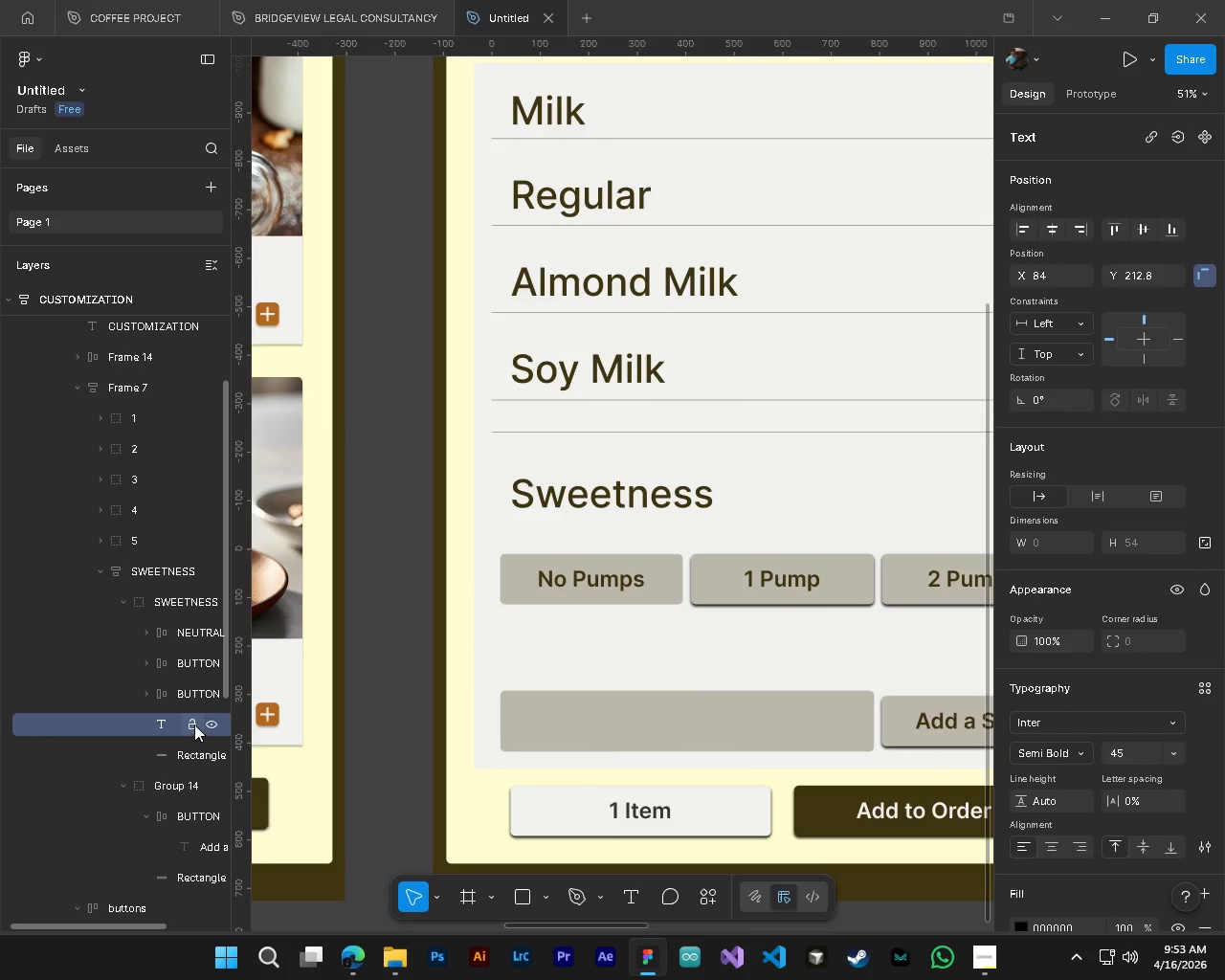 
left_click_drag(start_coordinate=[182, 718], to_coordinate=[168, 865])
 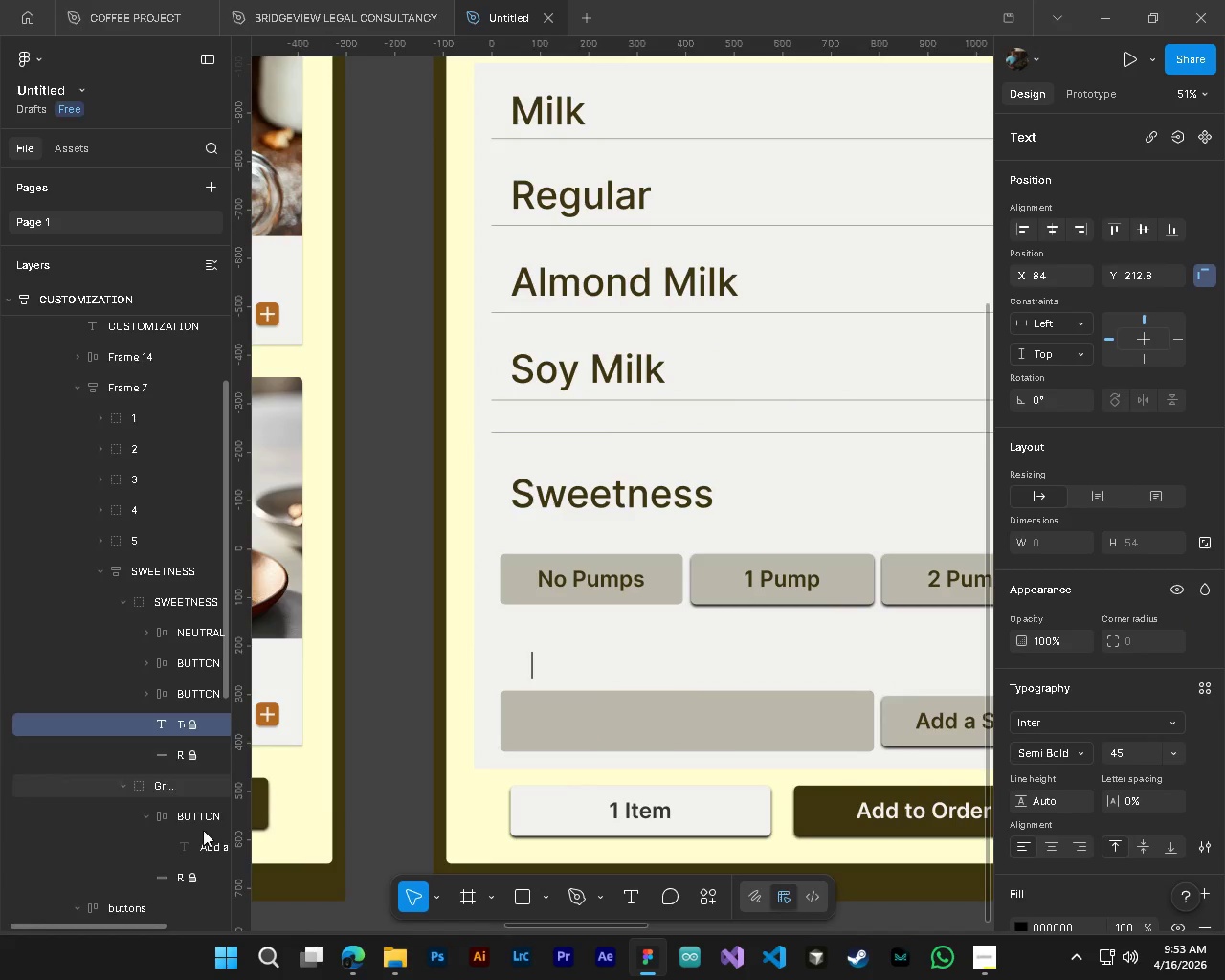 
key(Control+Z)
 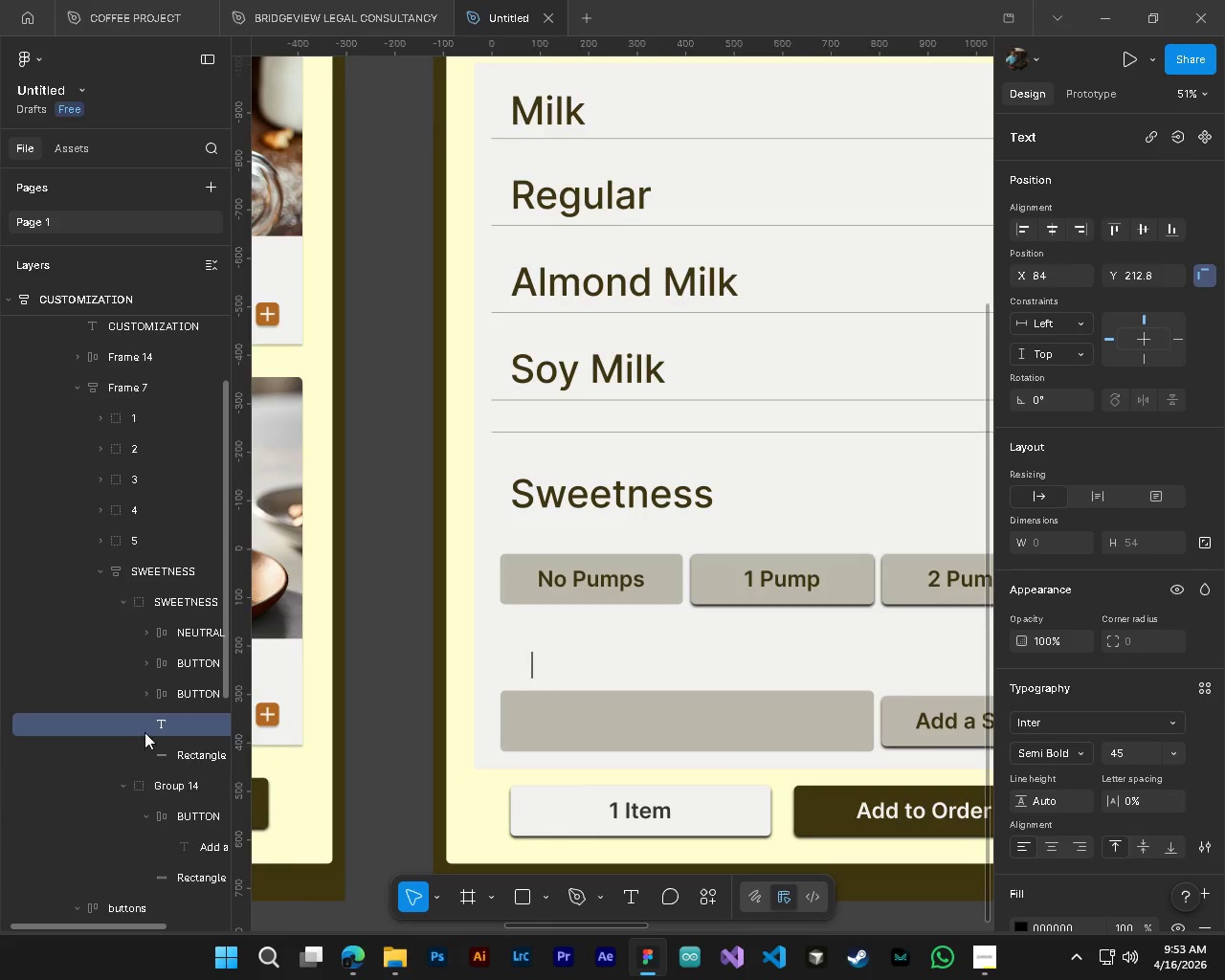 
left_click([138, 723])
 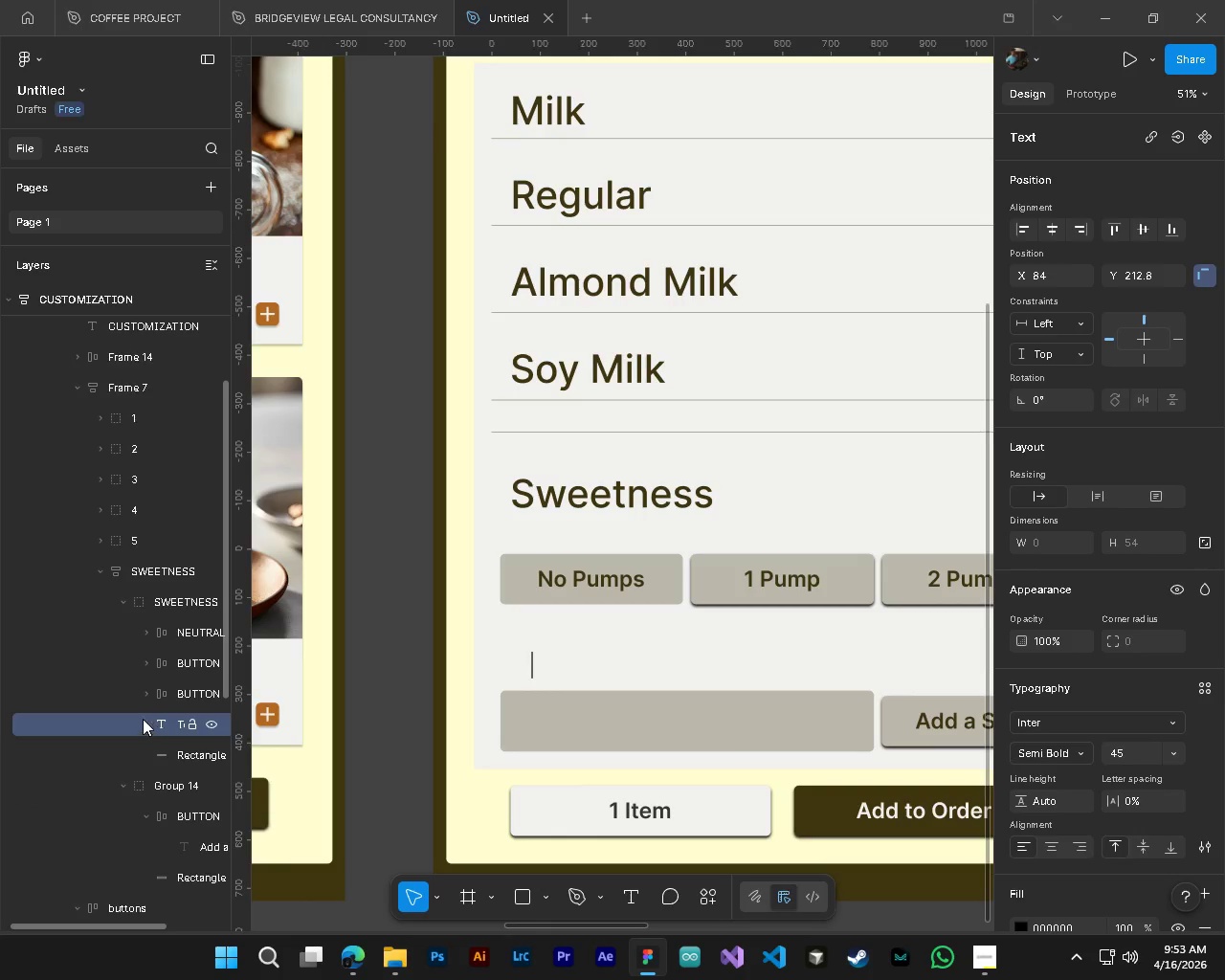 
left_click_drag(start_coordinate=[140, 718], to_coordinate=[139, 853])
 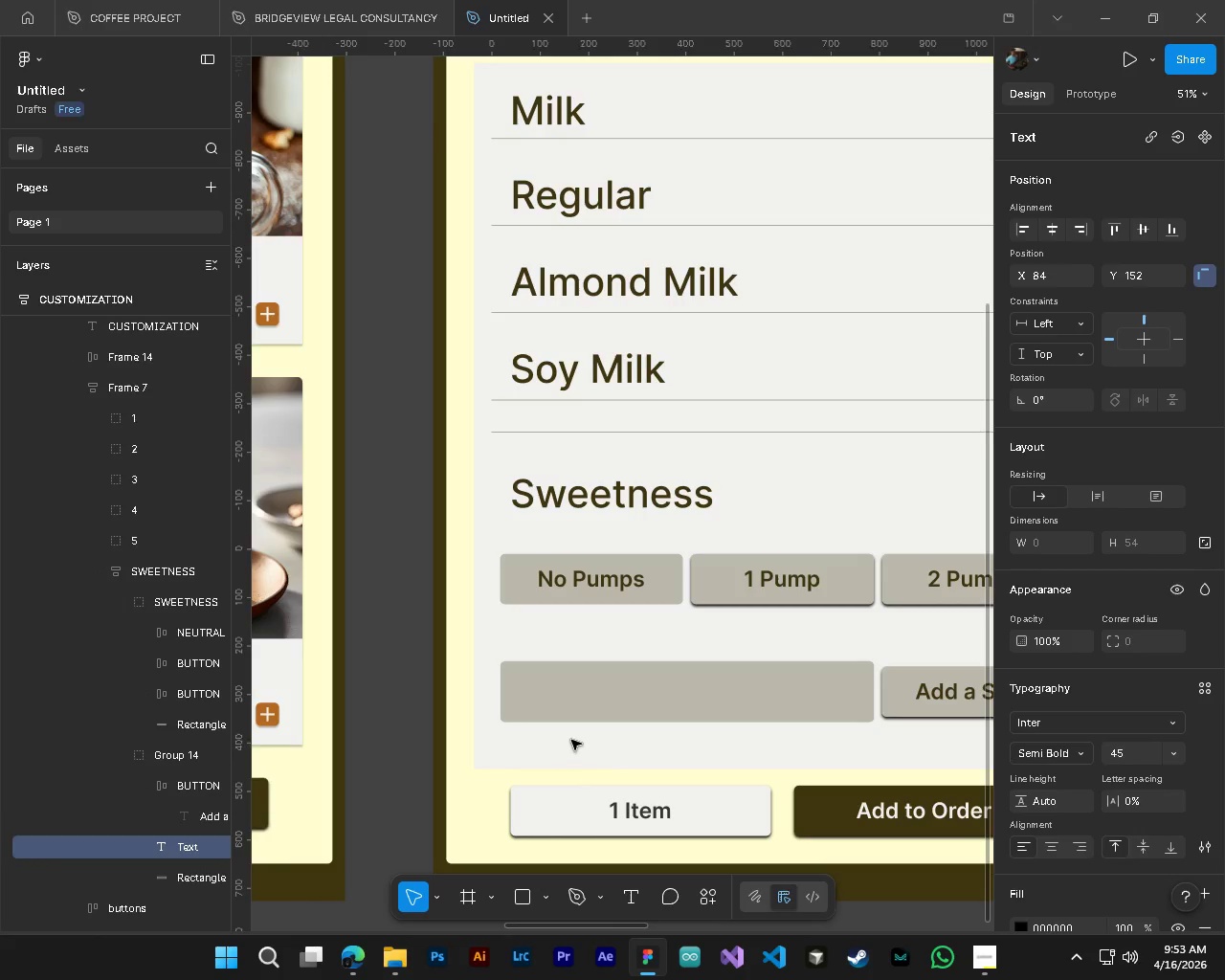 
key(T)
 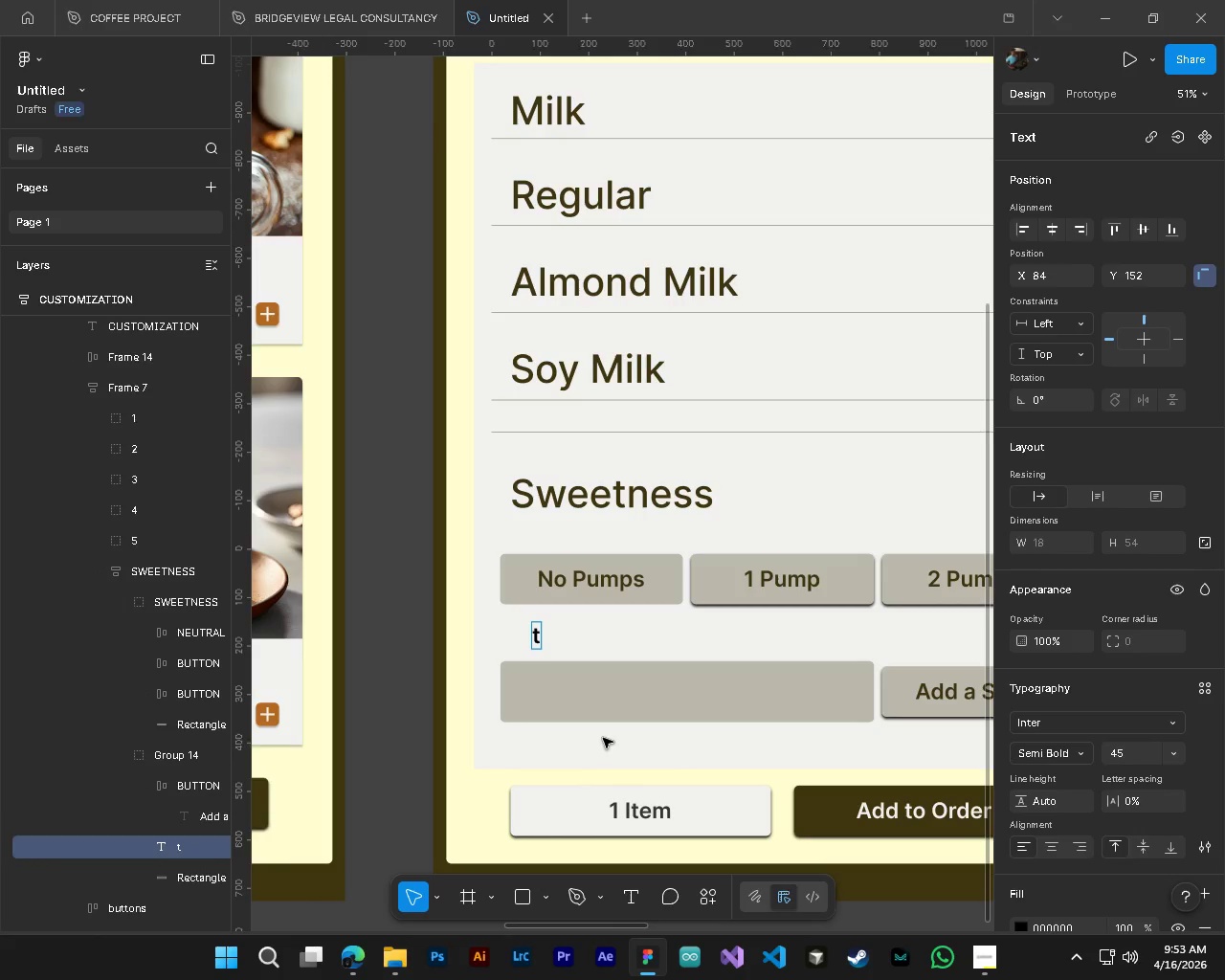 
key(Control+ControlLeft)
 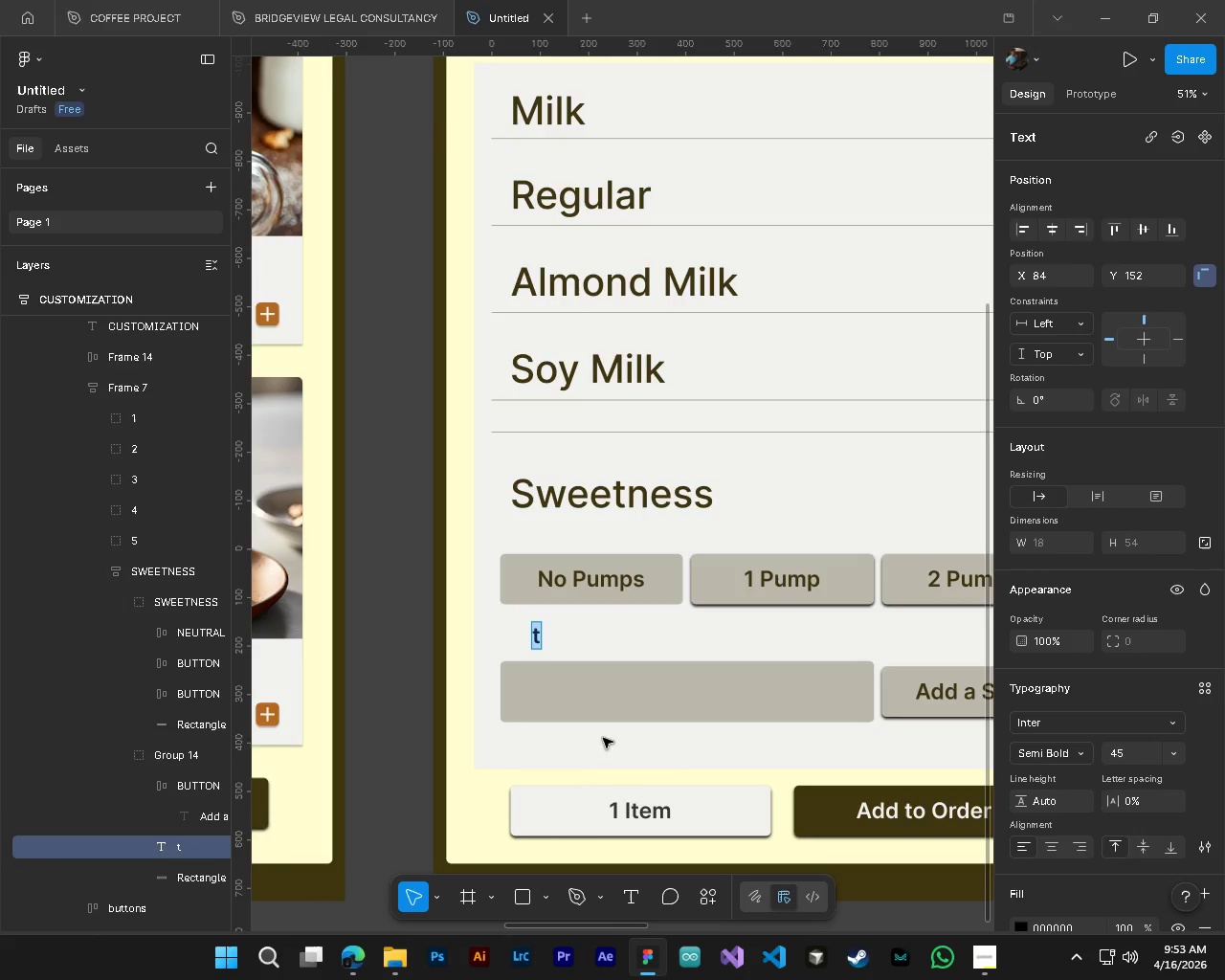 
key(Control+A)
 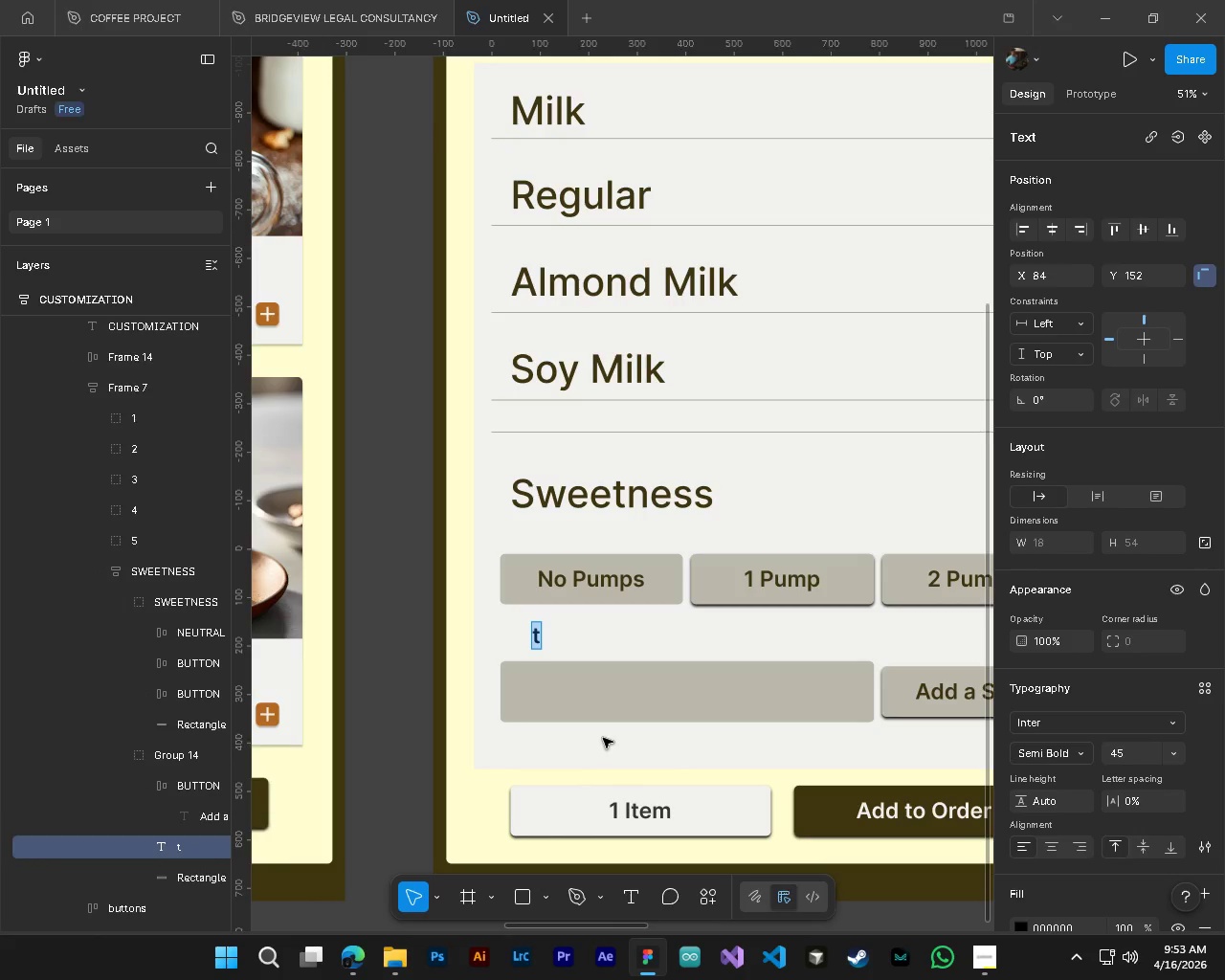 
key(CapsLock)
 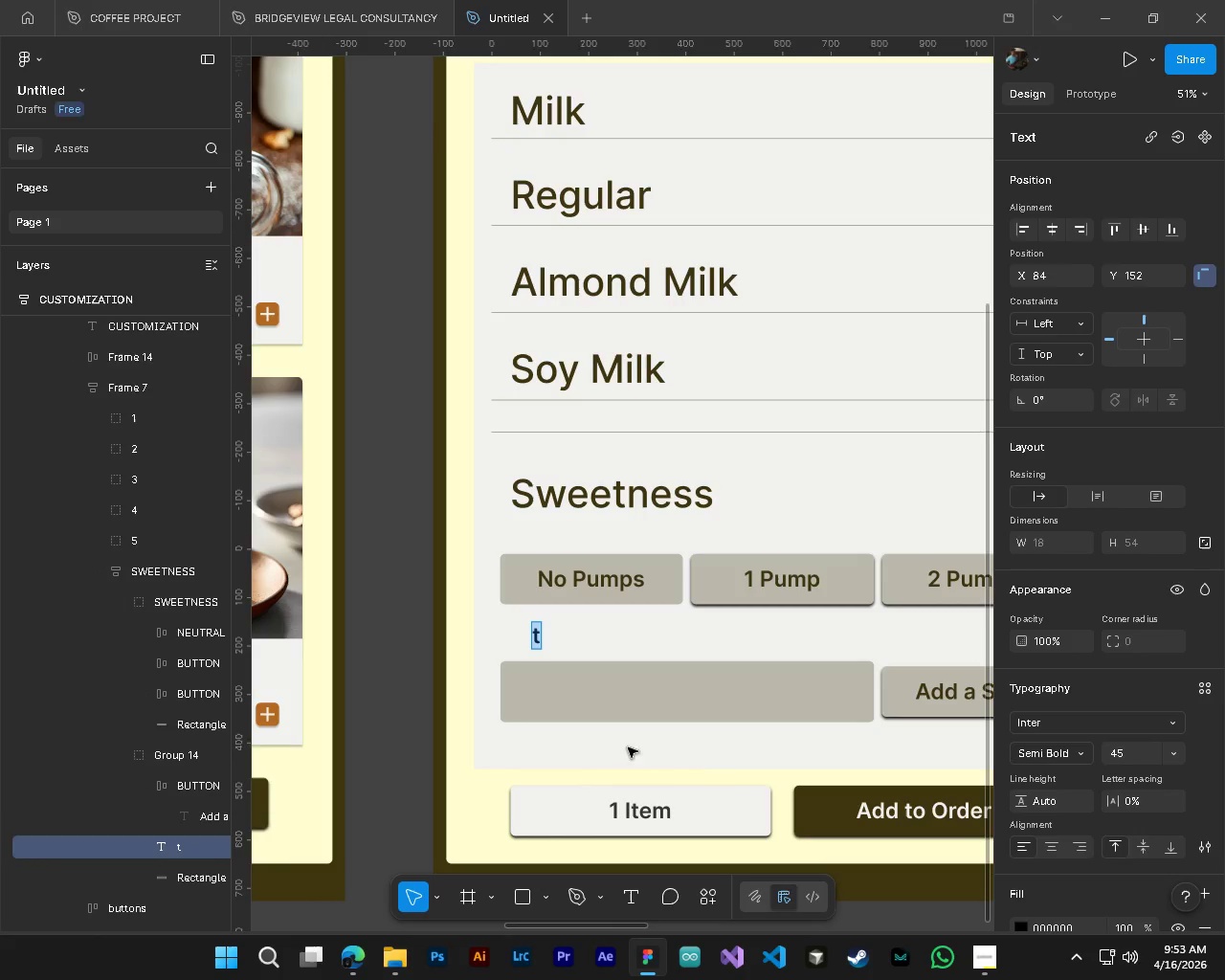 
hold_key(key=ControlLeft, duration=0.81)
 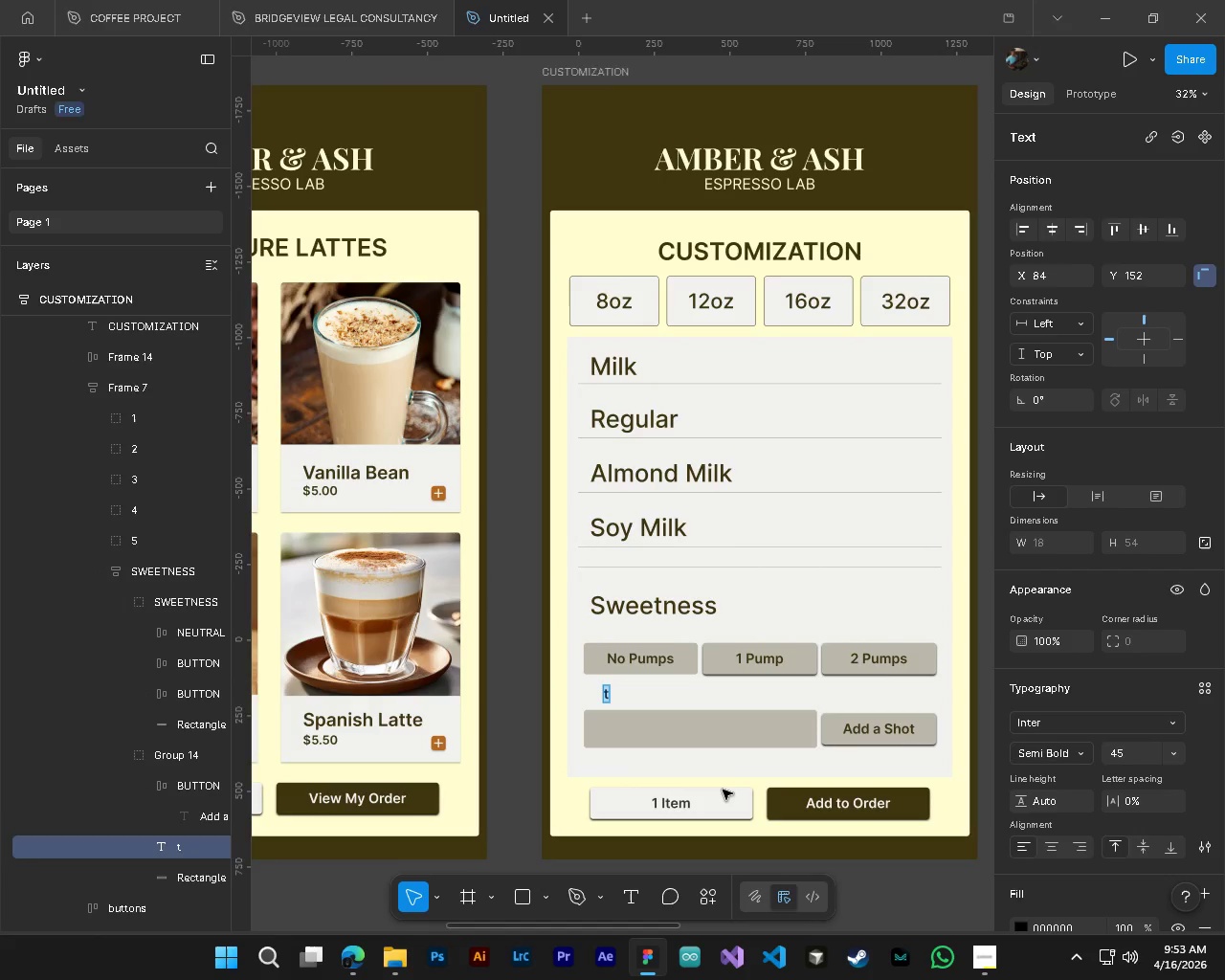 
hold_key(key=AltLeft, duration=0.77)
 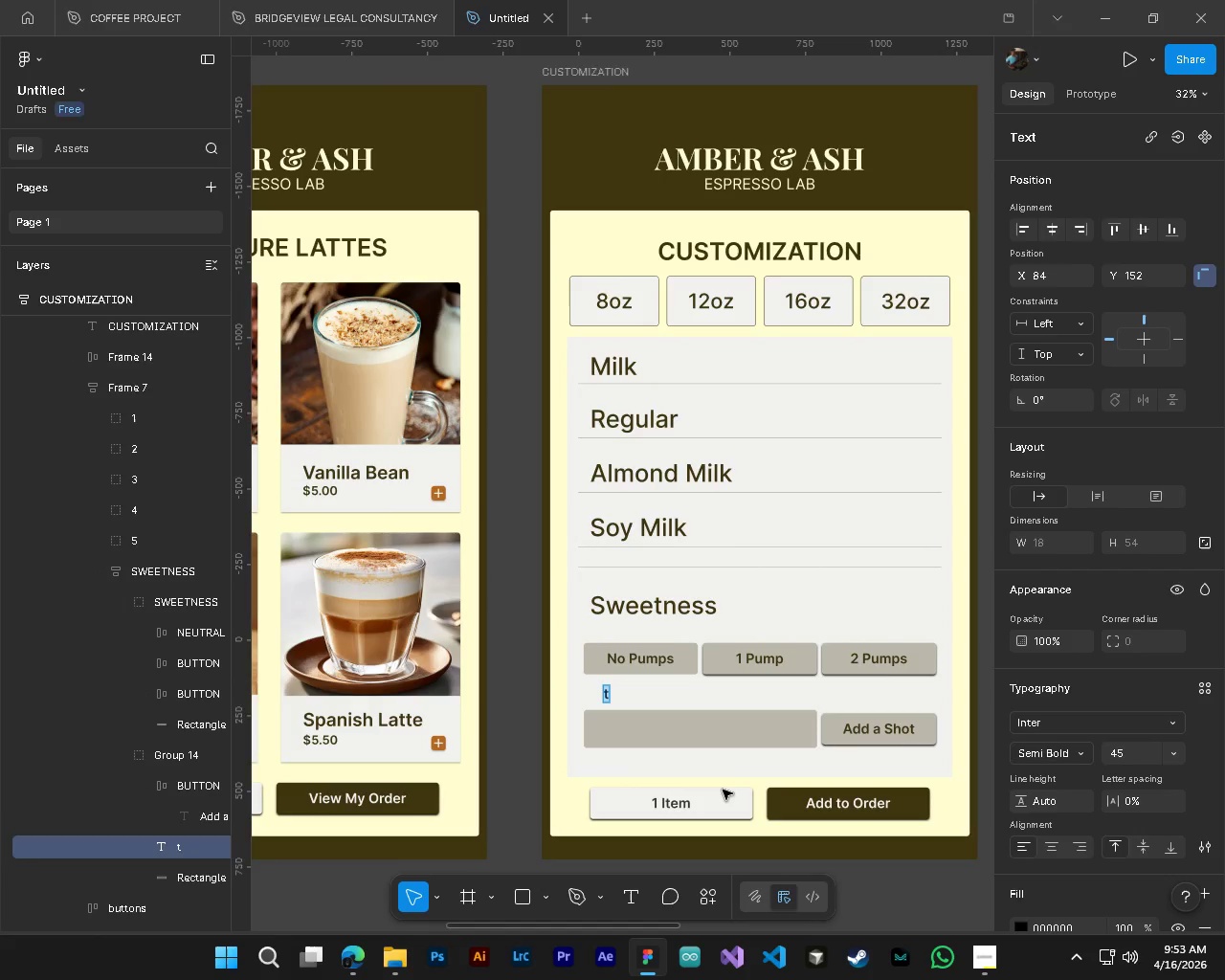 
hold_key(key=ShiftLeft, duration=2.5)
 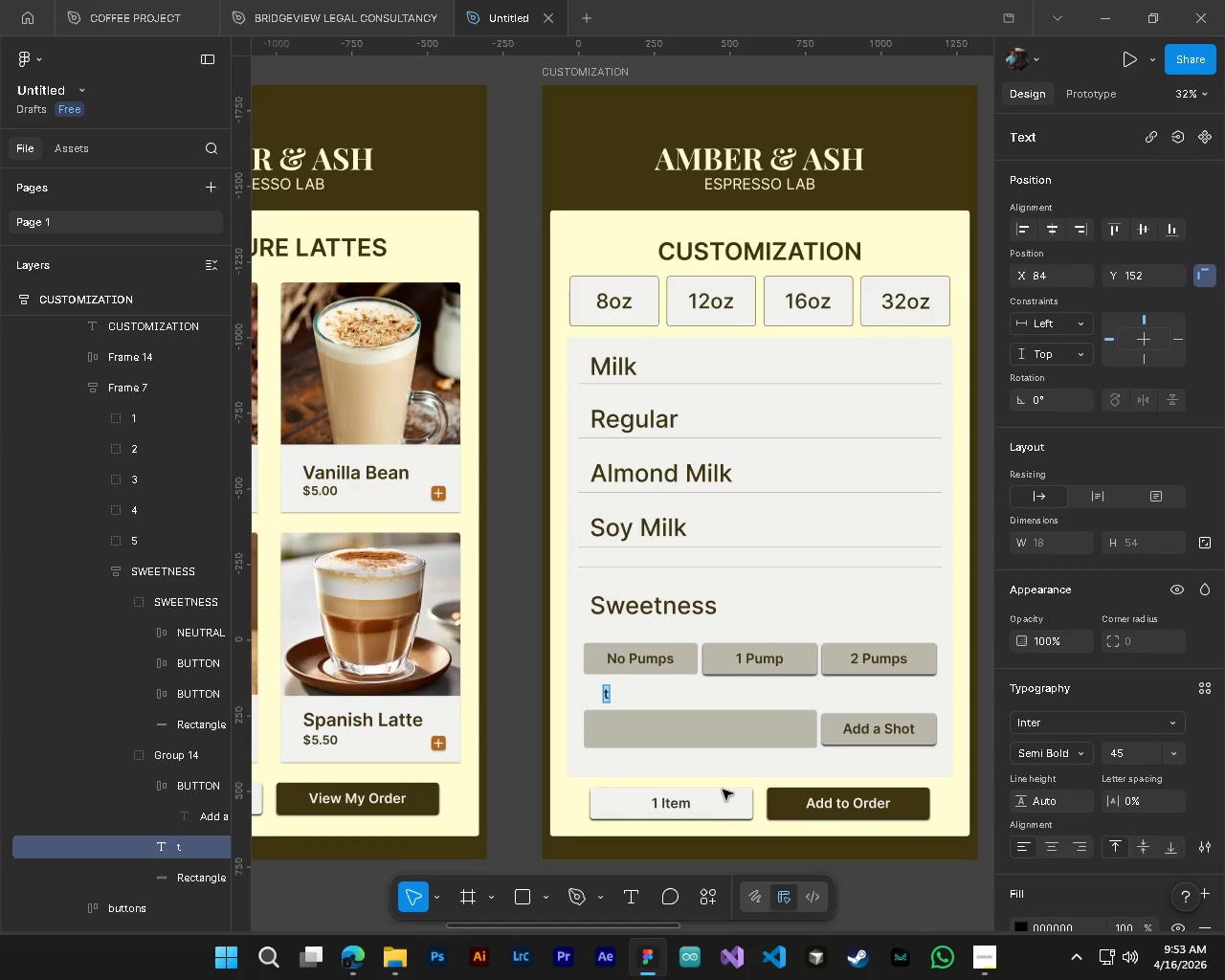 
scroll: coordinate [723, 790], scroll_direction: down, amount: 4.0
 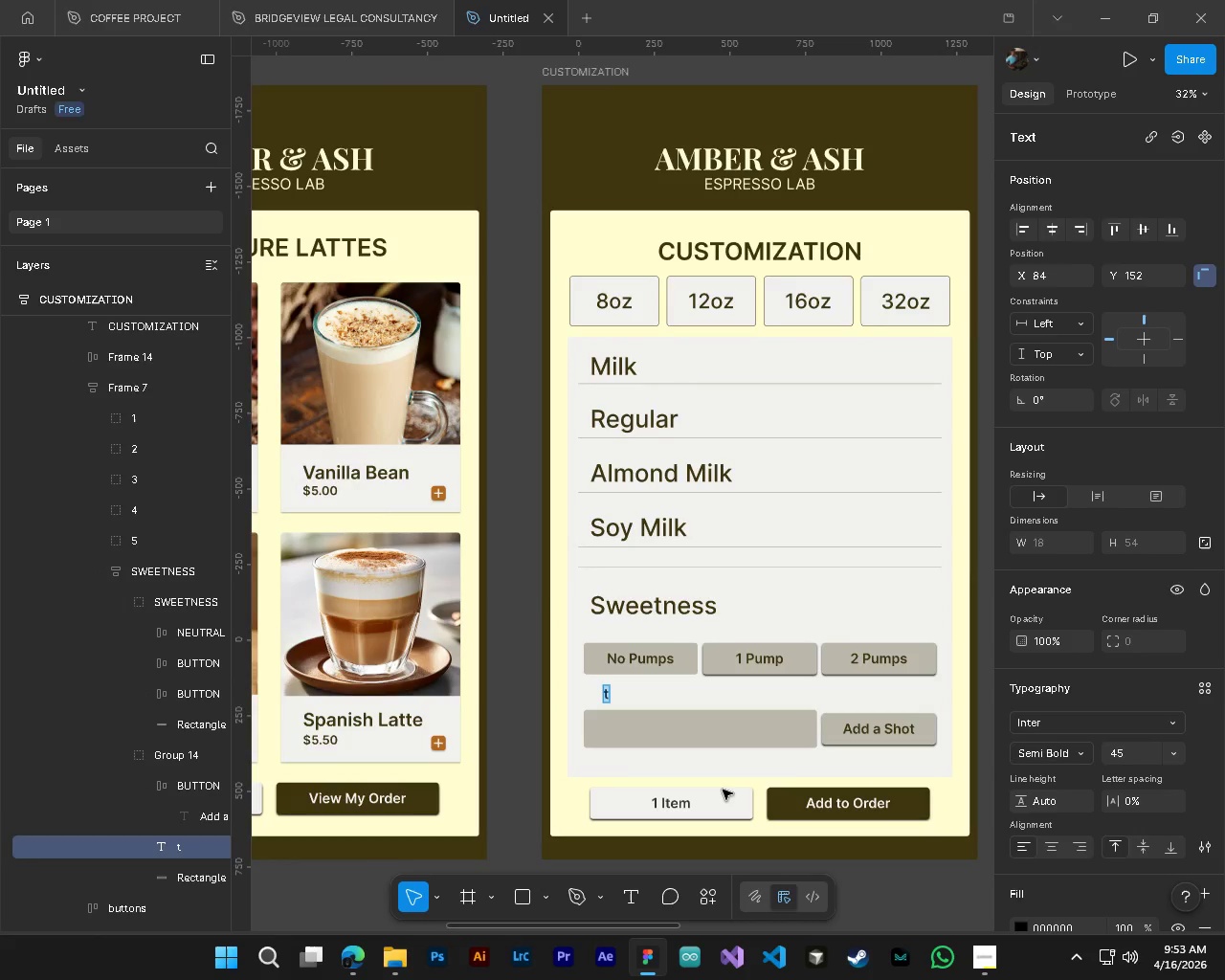 
hold_key(key=ControlLeft, duration=0.75)
 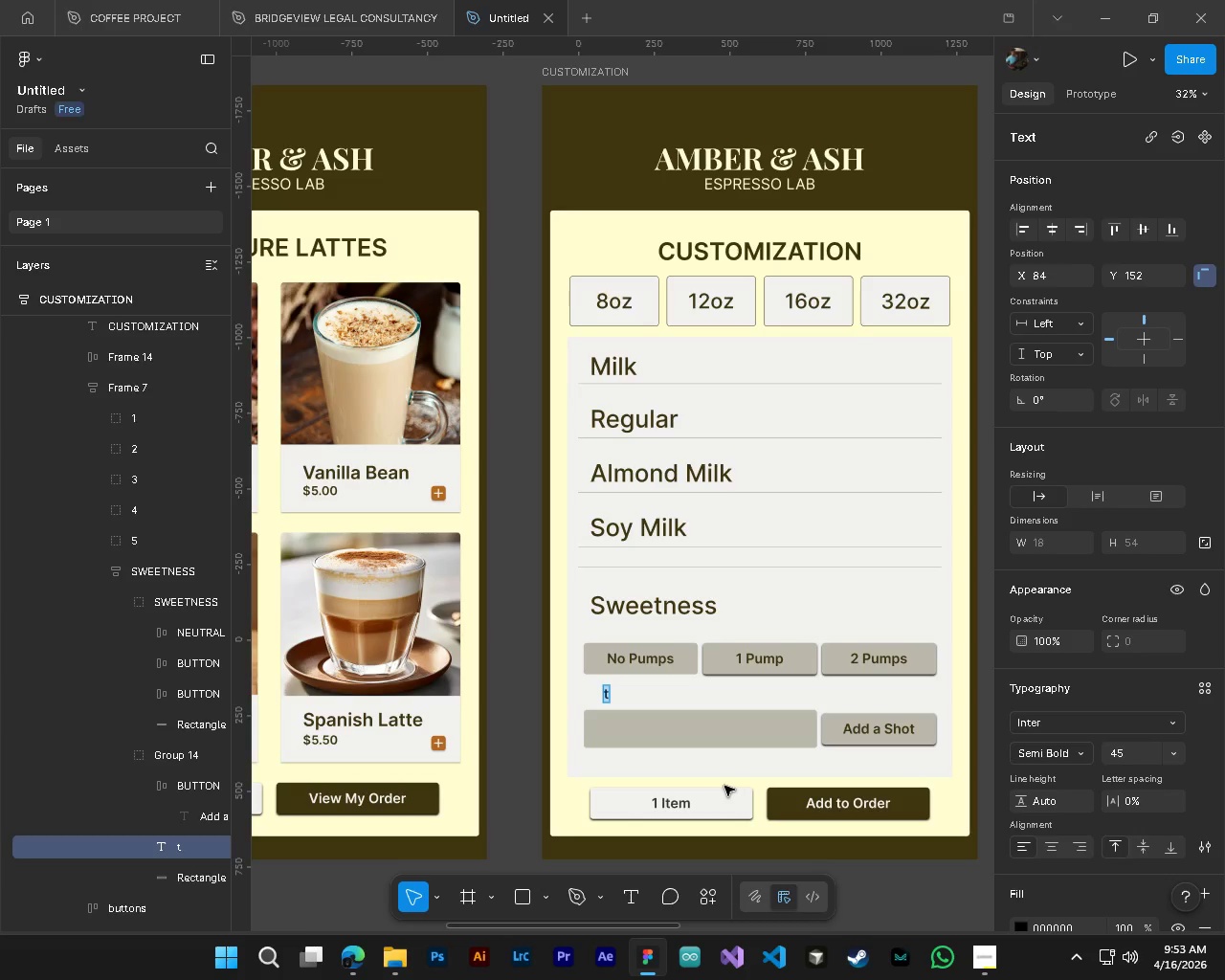 
hold_key(key=AltLeft, duration=0.62)
 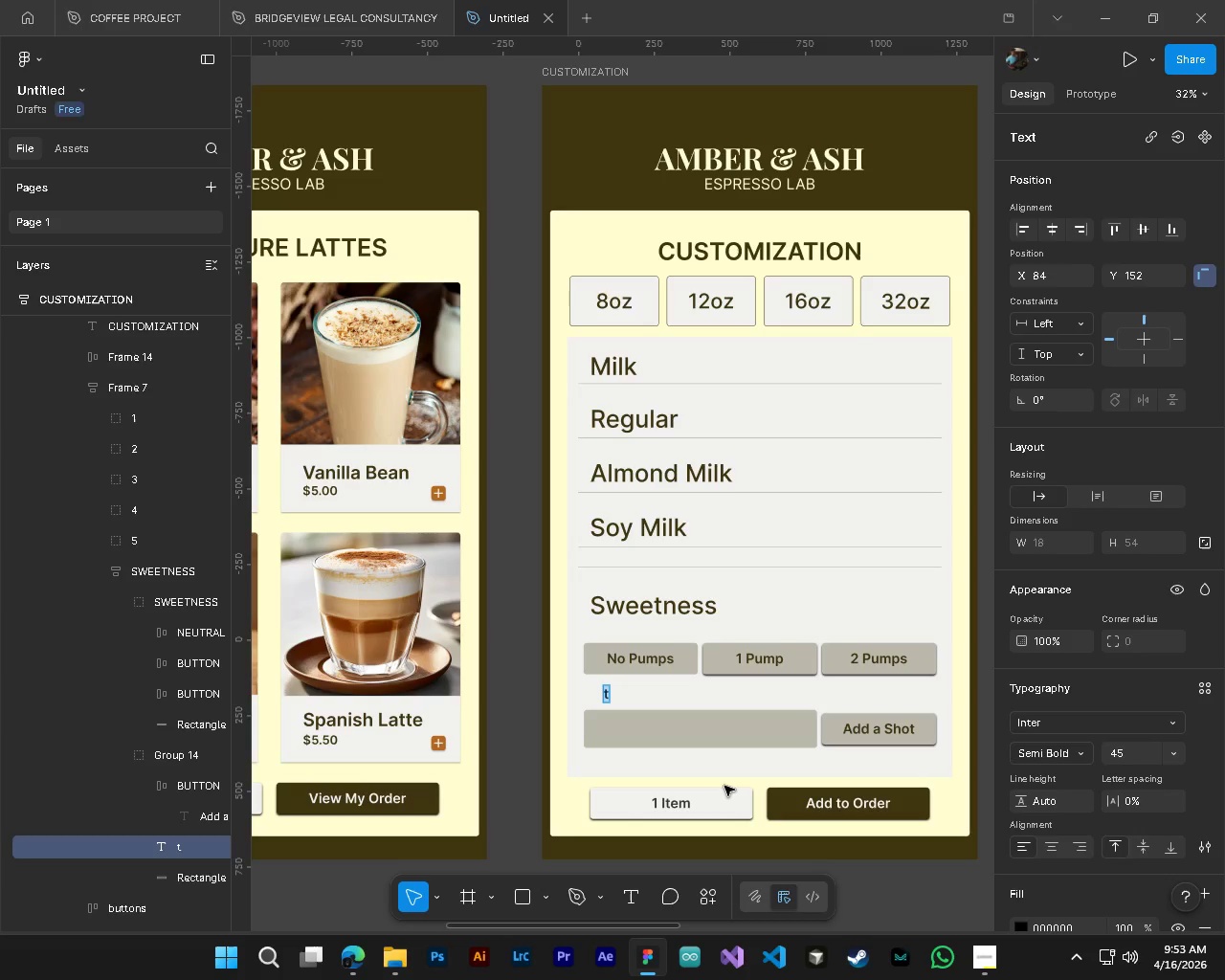 
wait(14.62)
 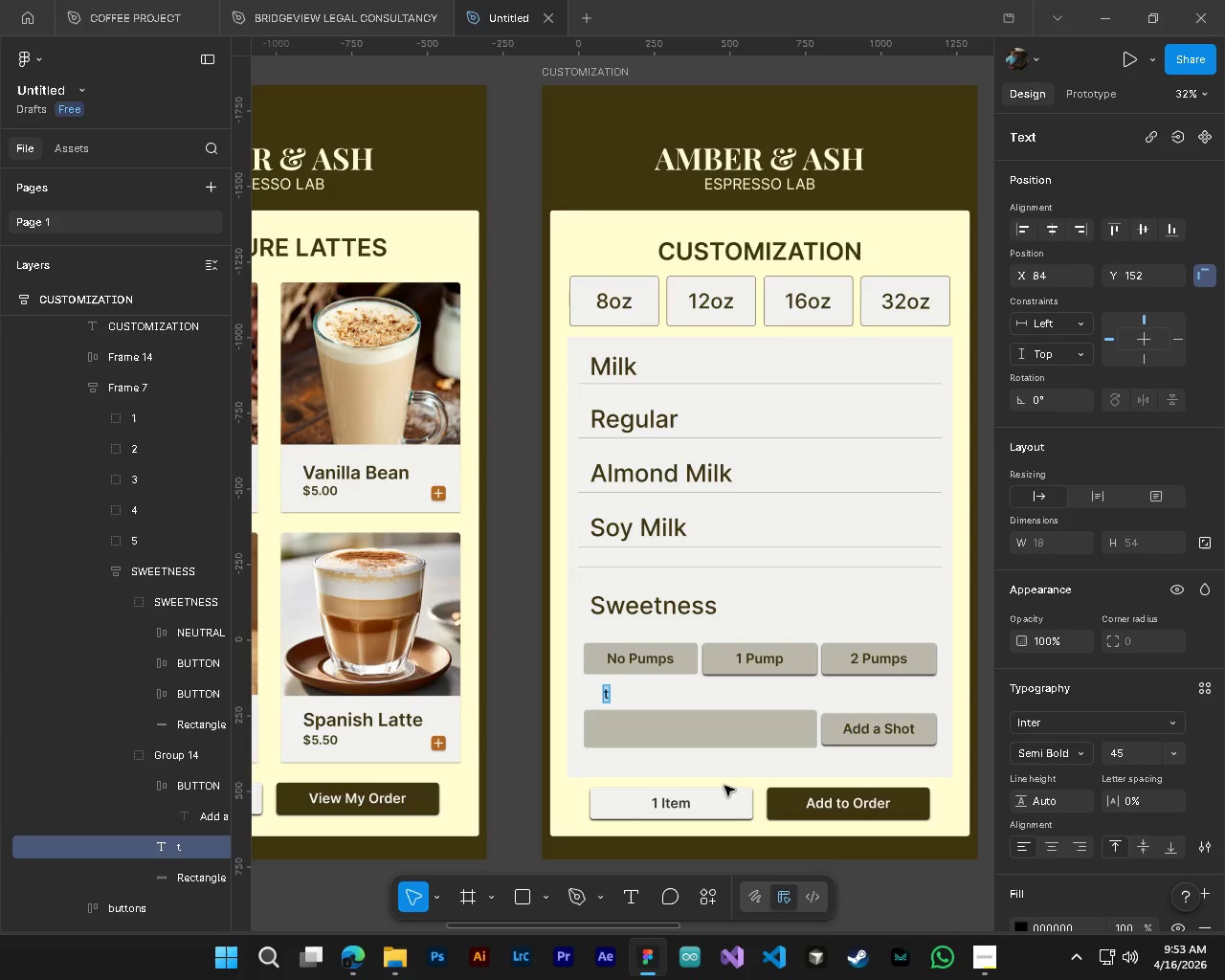 
type(ADD)
key(Backspace)
key(Backspace)
type(dd a sHot)
 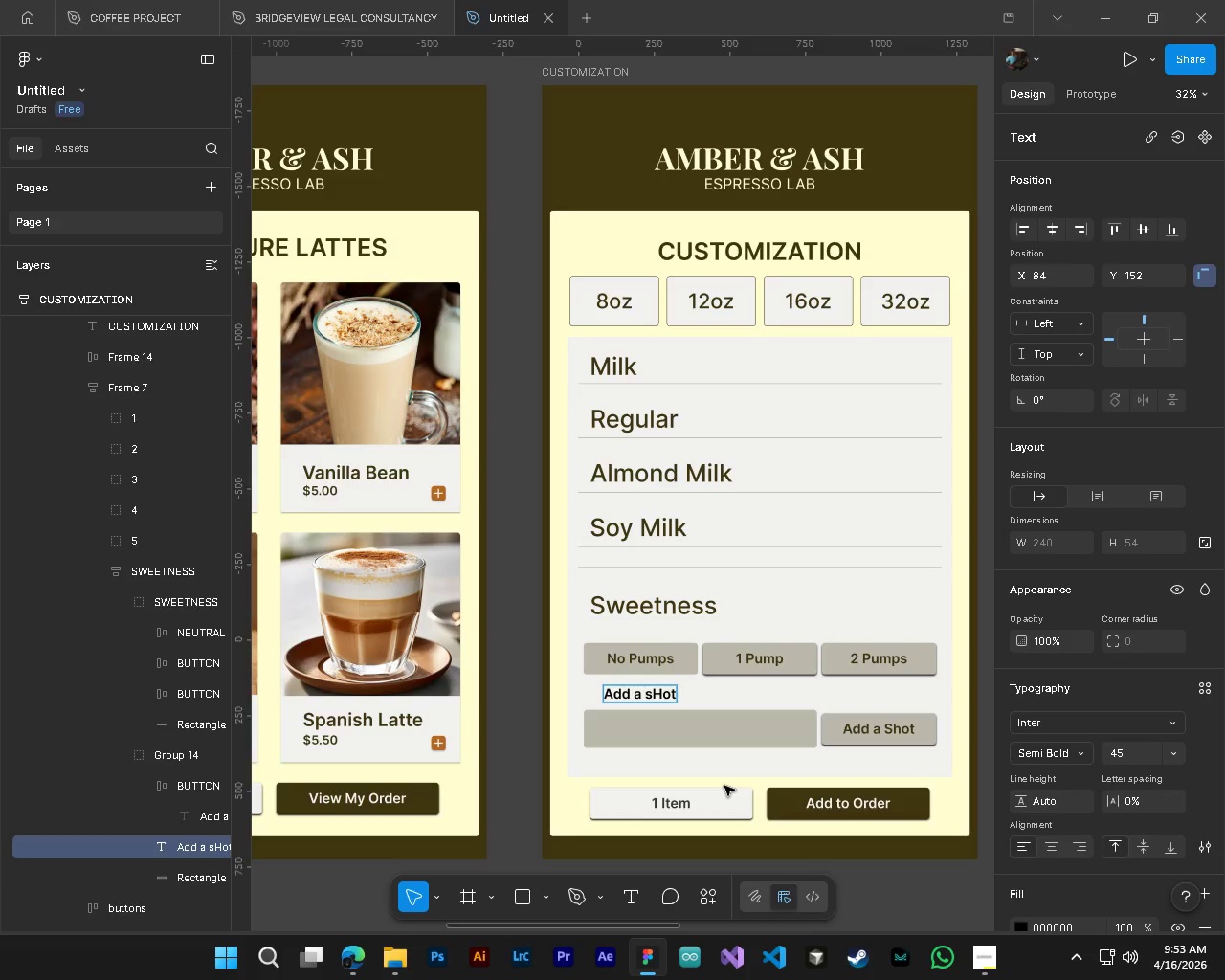 
key(Control+ControlLeft)
 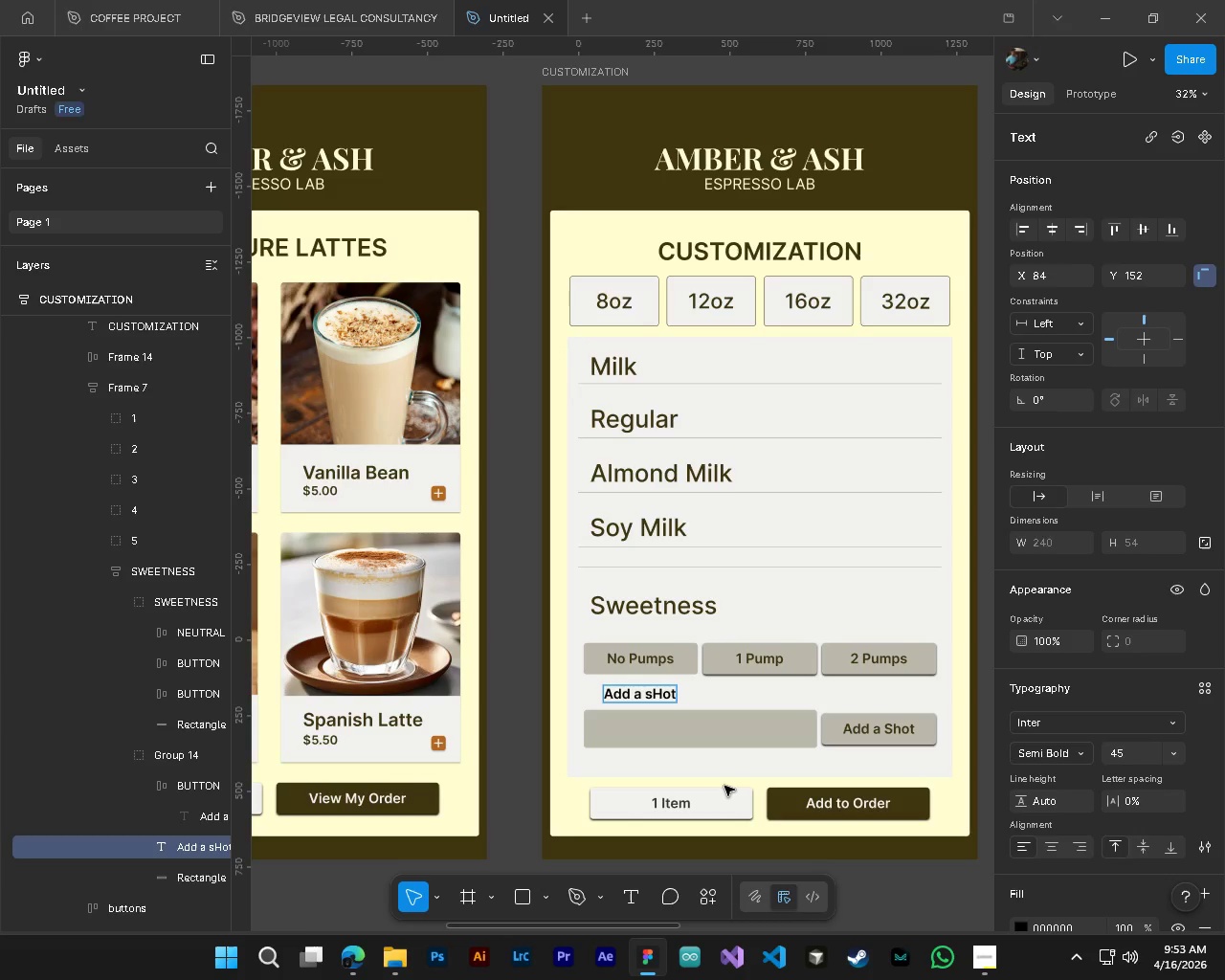 
key(Backspace)
key(Backspace)
key(Backspace)
key(Backspace)
key(Backspace)
type( Shot)
 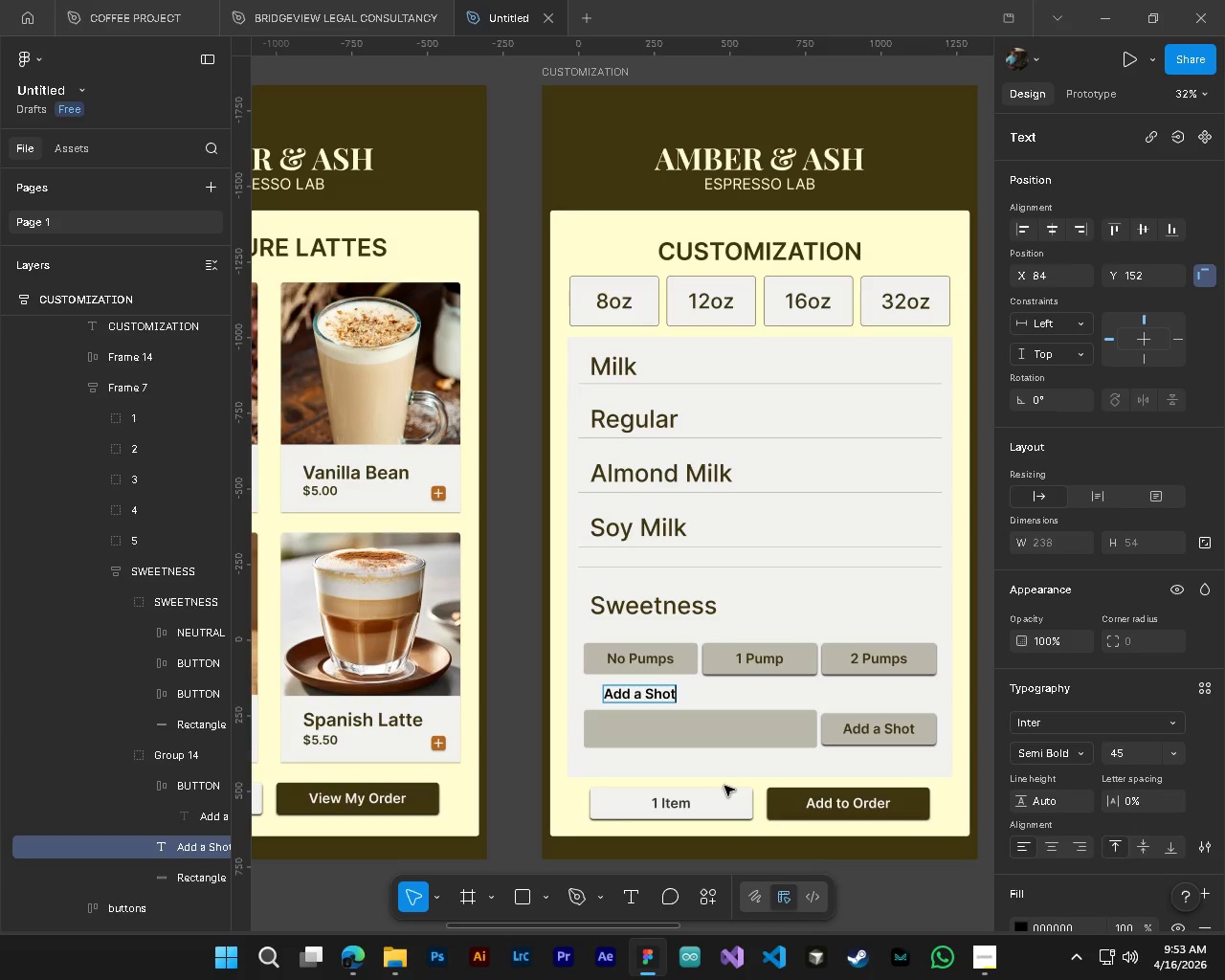 
hold_key(key=ControlLeft, duration=0.78)
hold_key(key=AltLeft, duration=0.67)
scroll: coordinate [726, 763], scroll_direction: up, amount: 4.0
 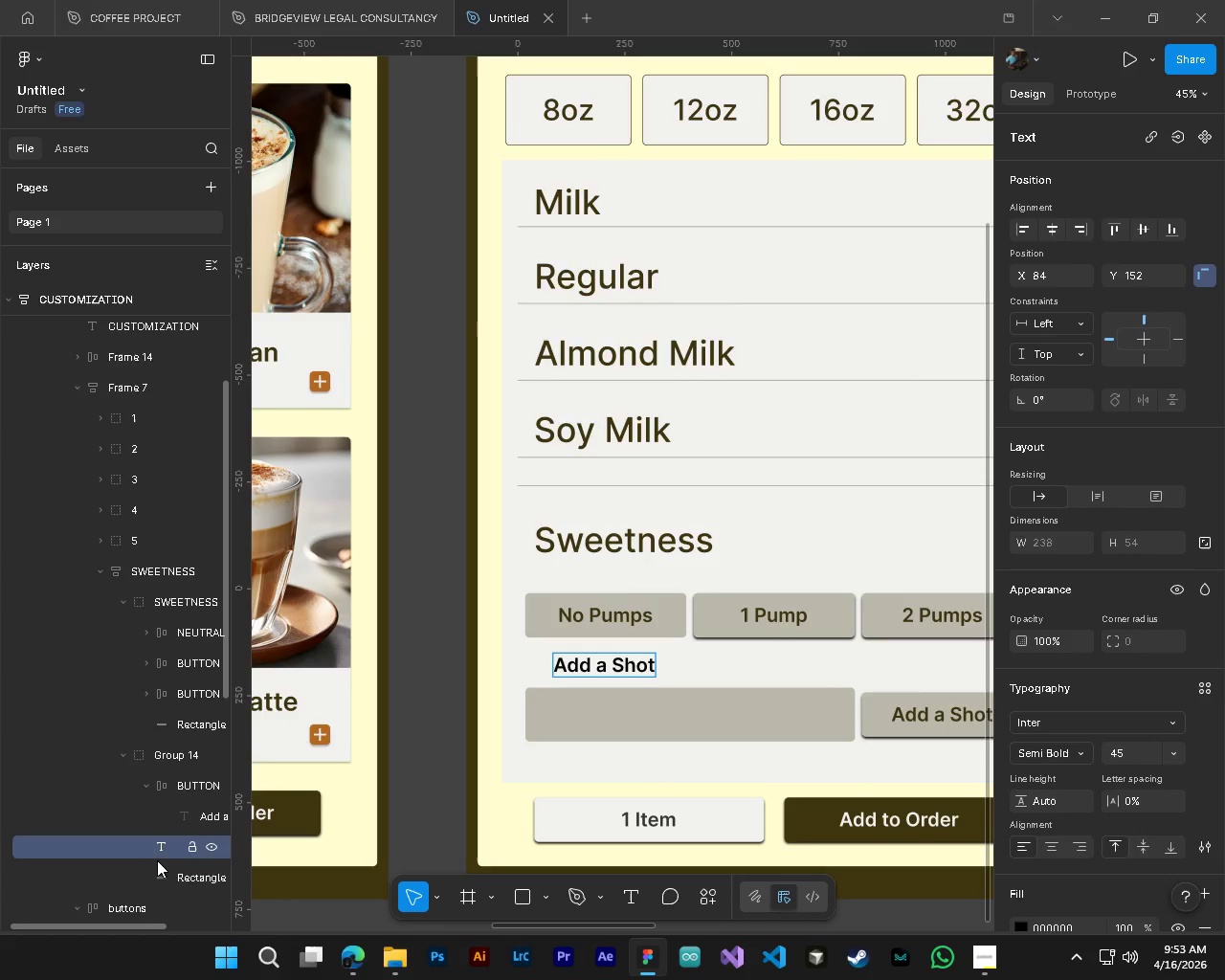 
left_click([167, 876])
 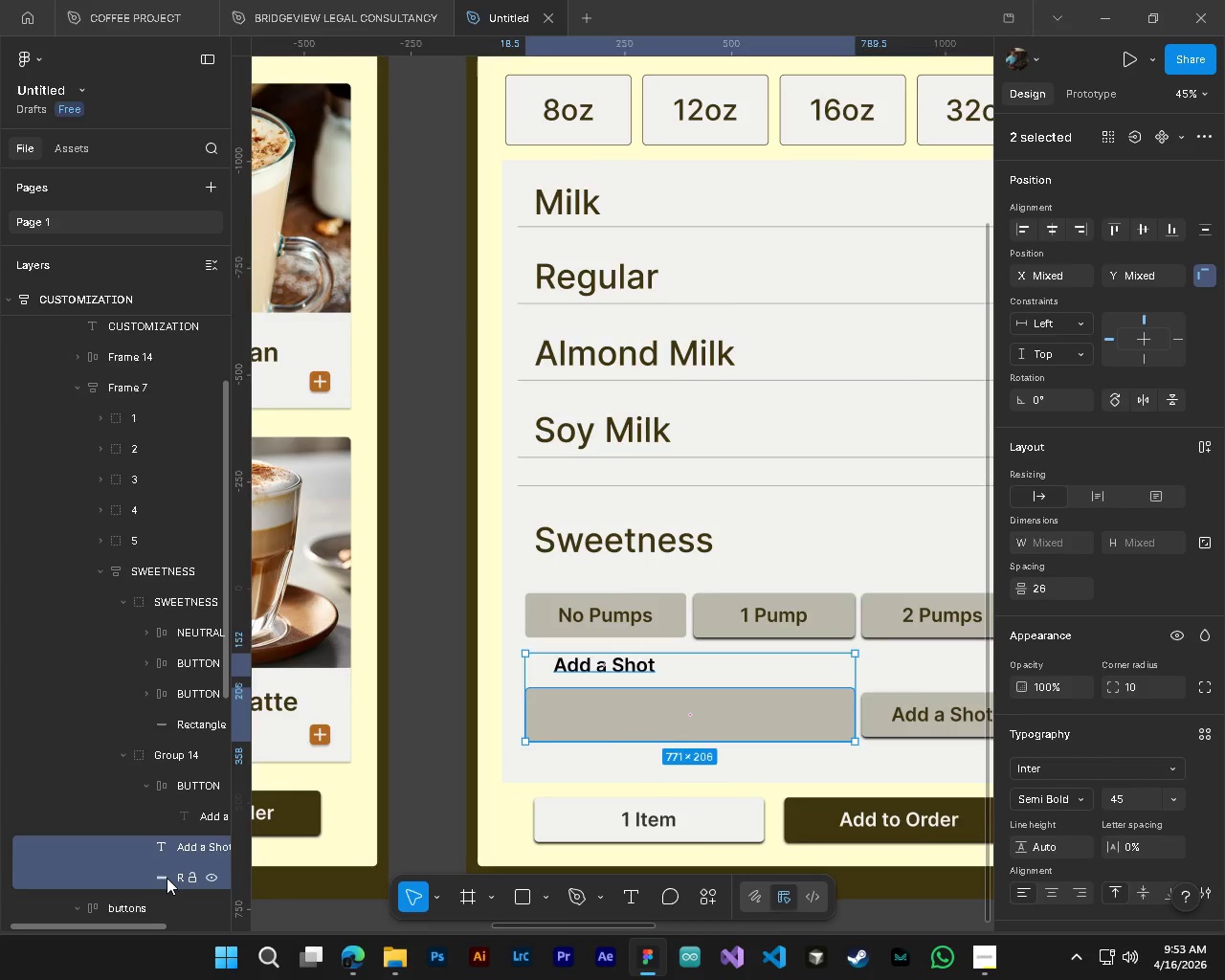 
key(Control+G)
 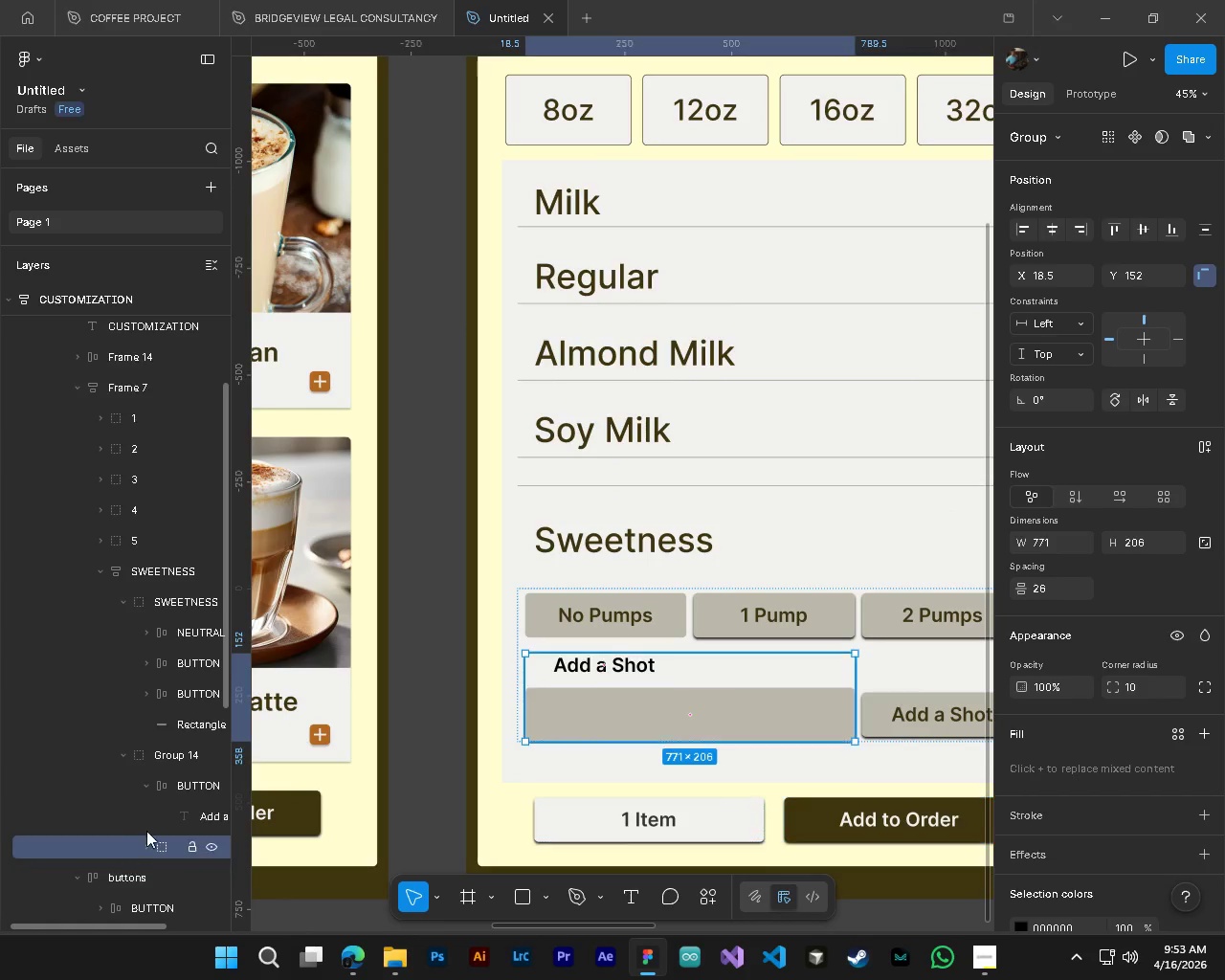 
double_click([147, 842])
 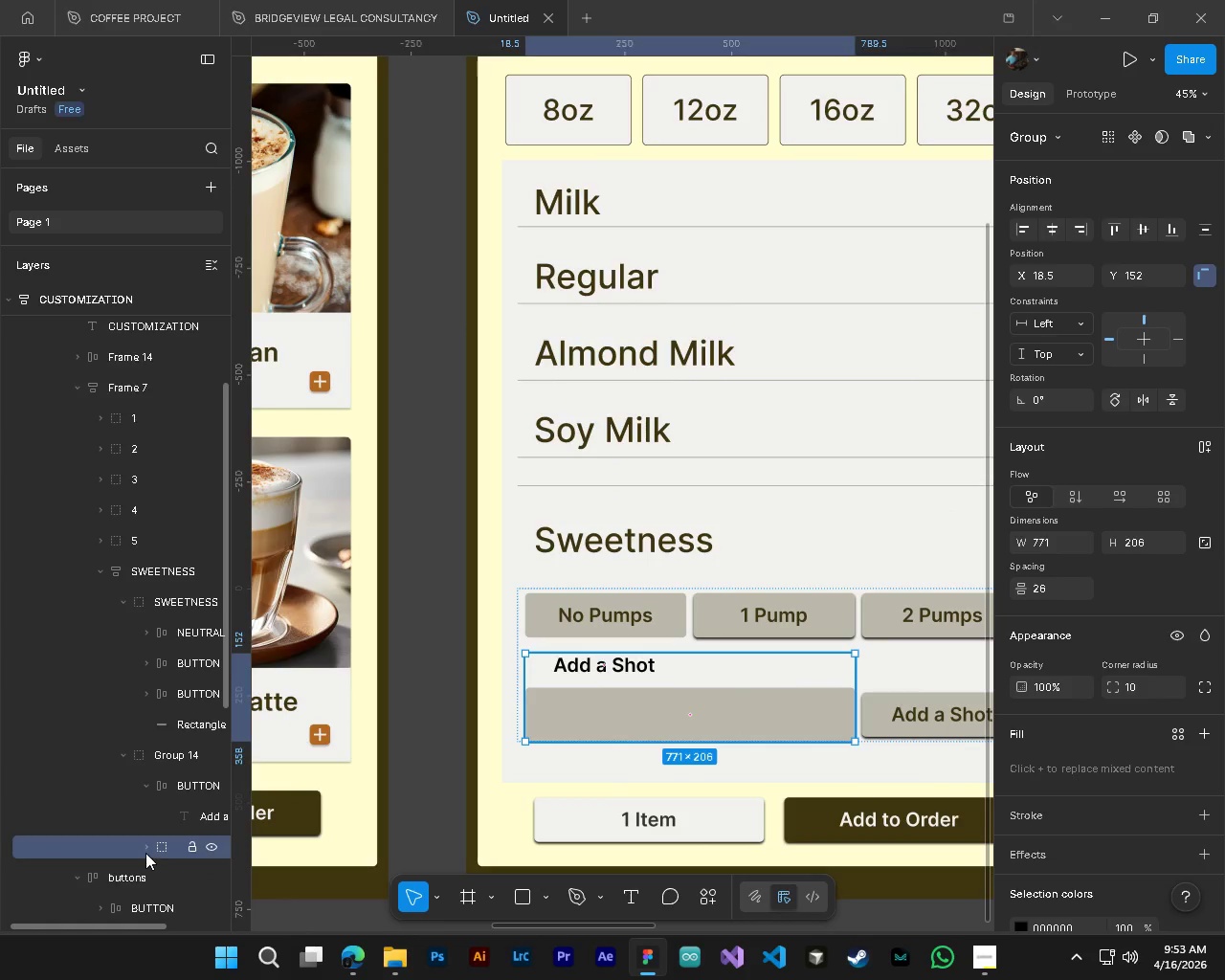 
left_click([145, 853])
 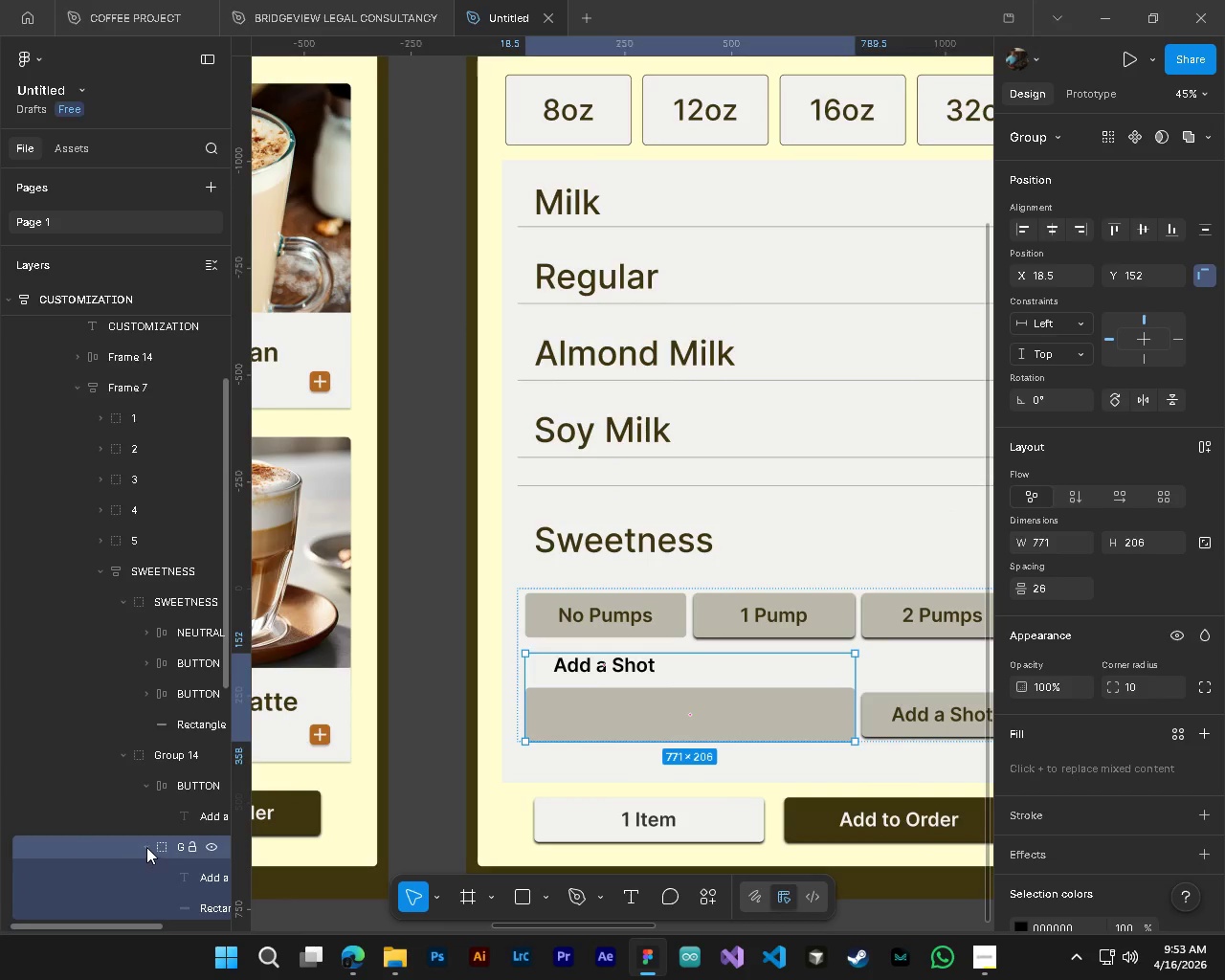 
scroll: coordinate [146, 846], scroll_direction: down, amount: 2.0
 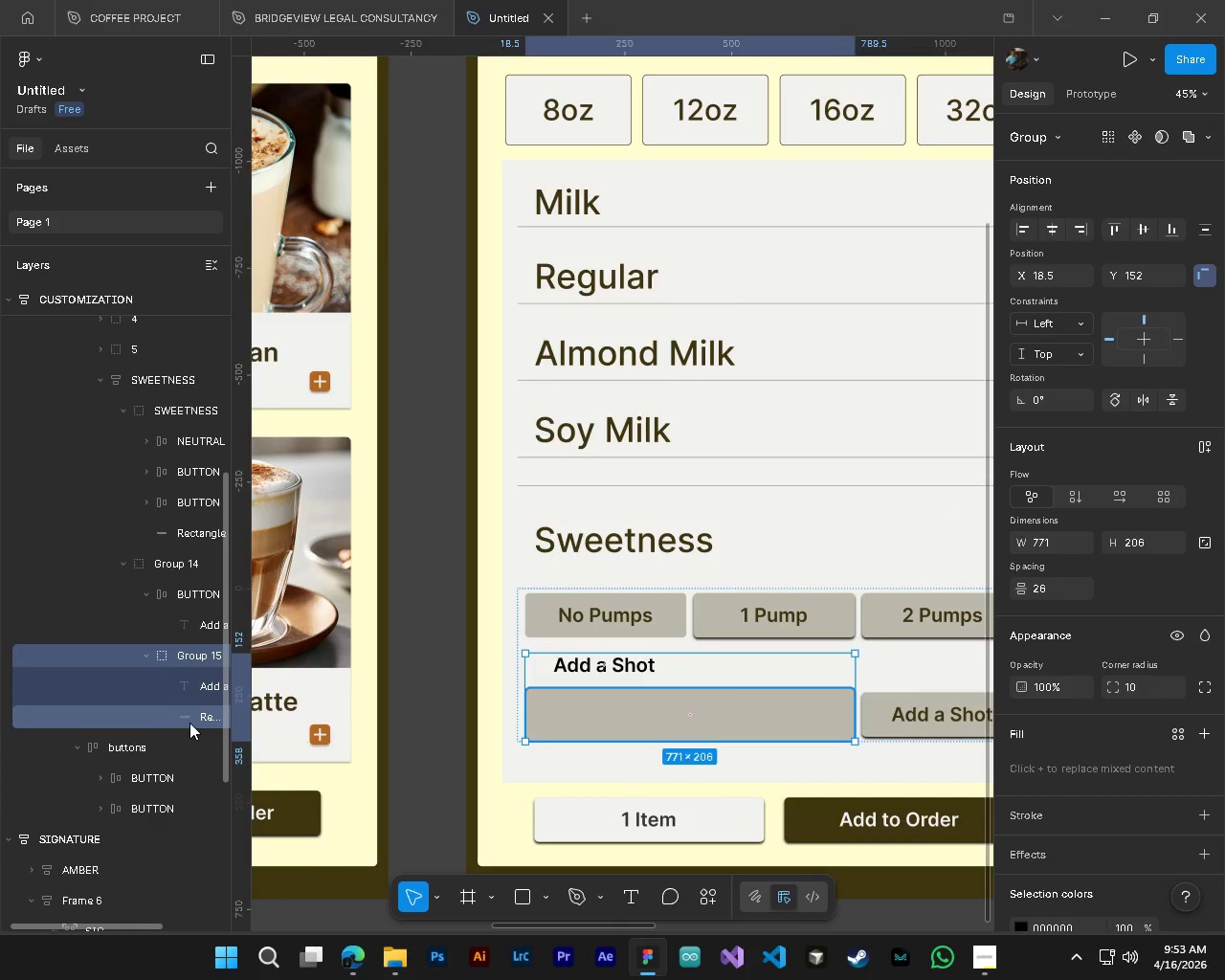 
hold_key(key=ShiftLeft, duration=0.42)
scroll: coordinate [188, 729], scroll_direction: down, amount: 1.0
 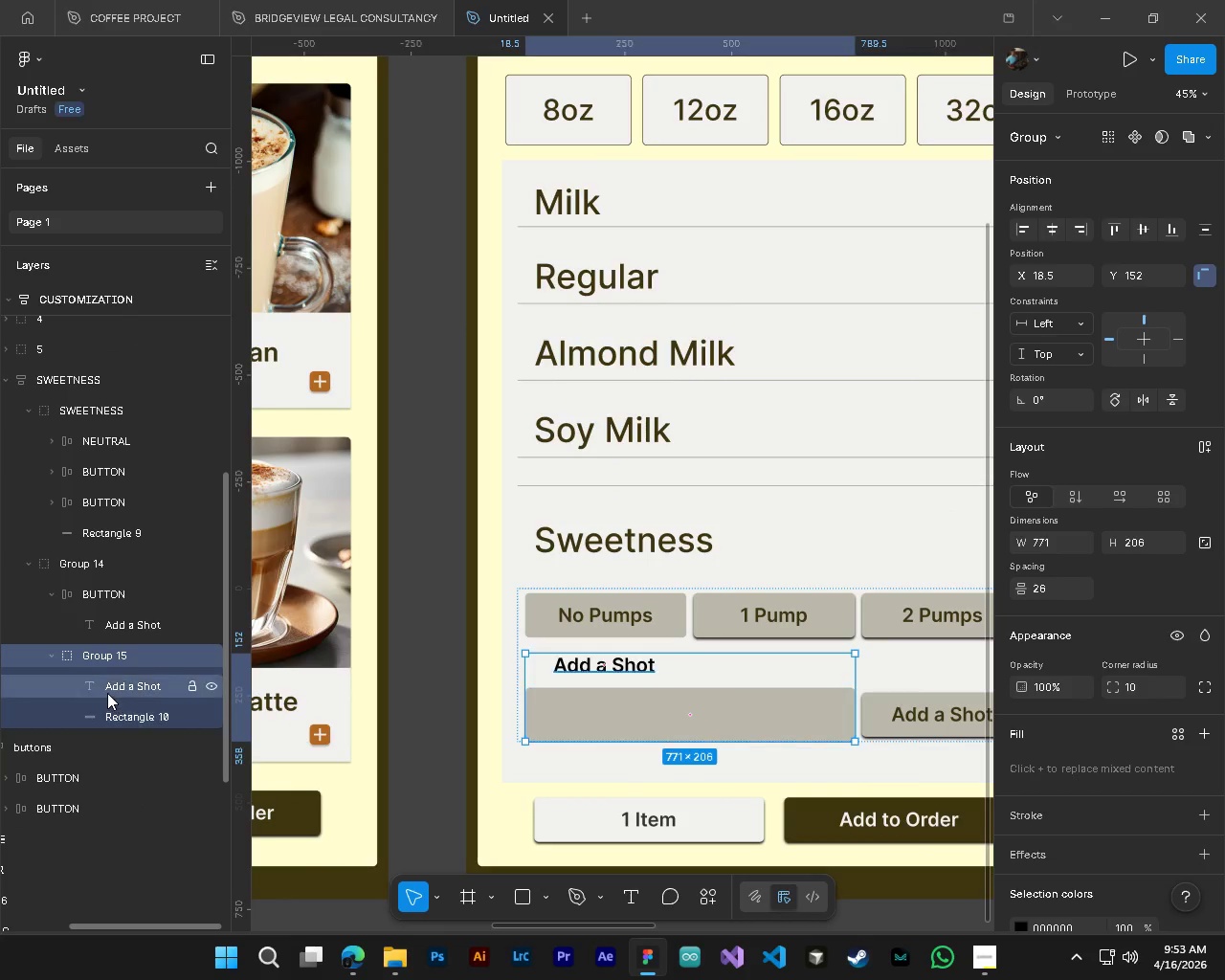 
left_click([107, 693])
 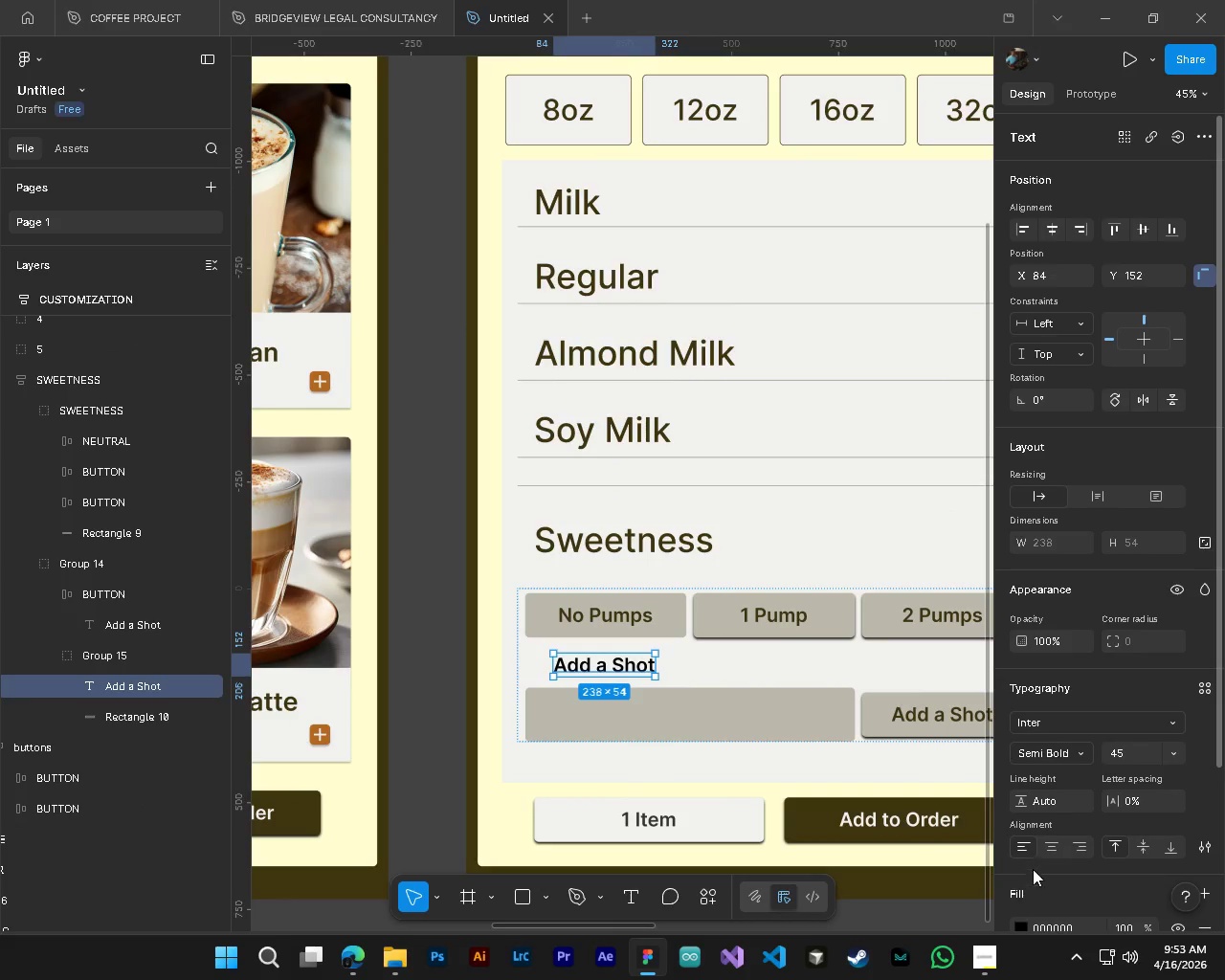 
left_click([1024, 920])
 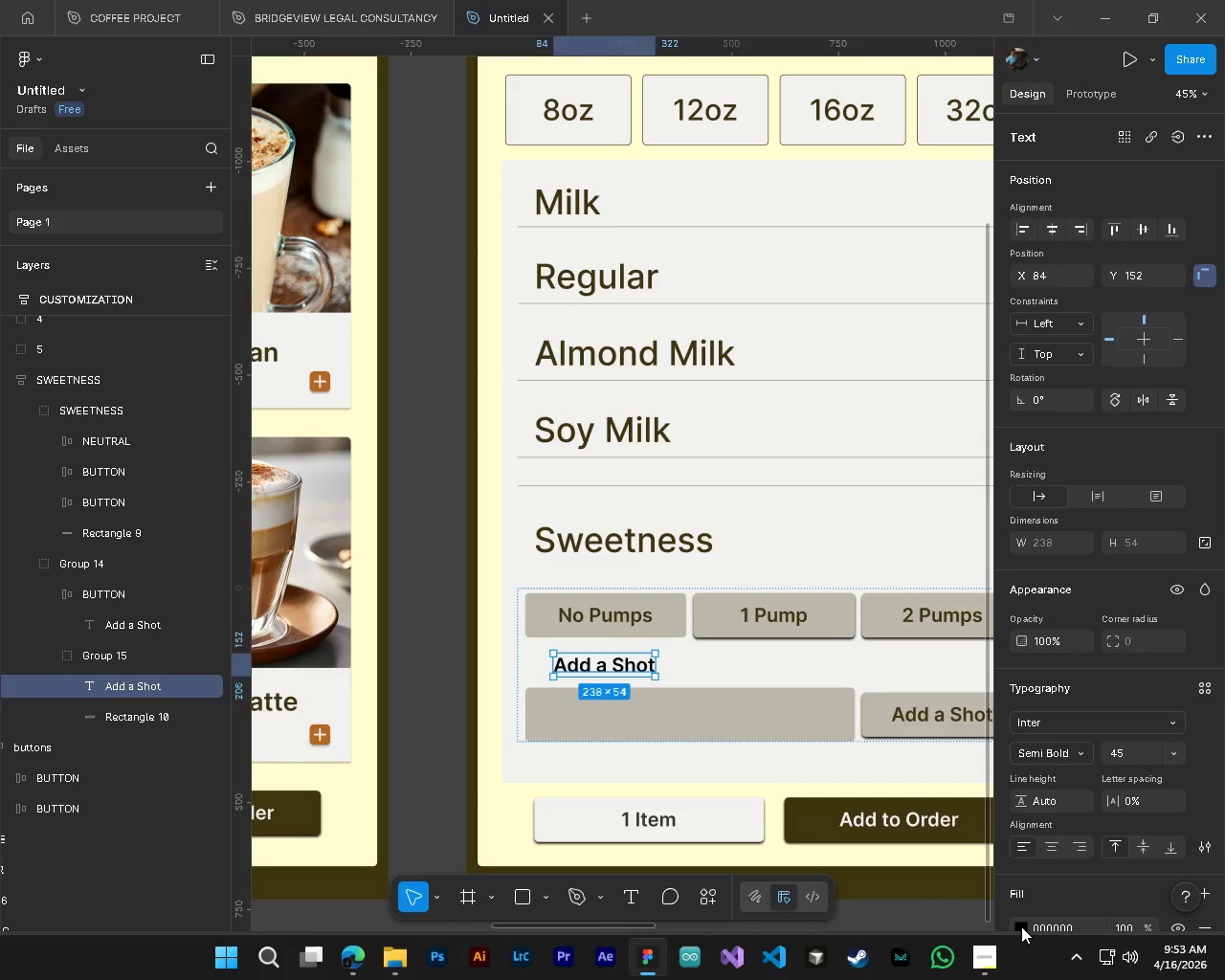 
left_click([1021, 926])
 